 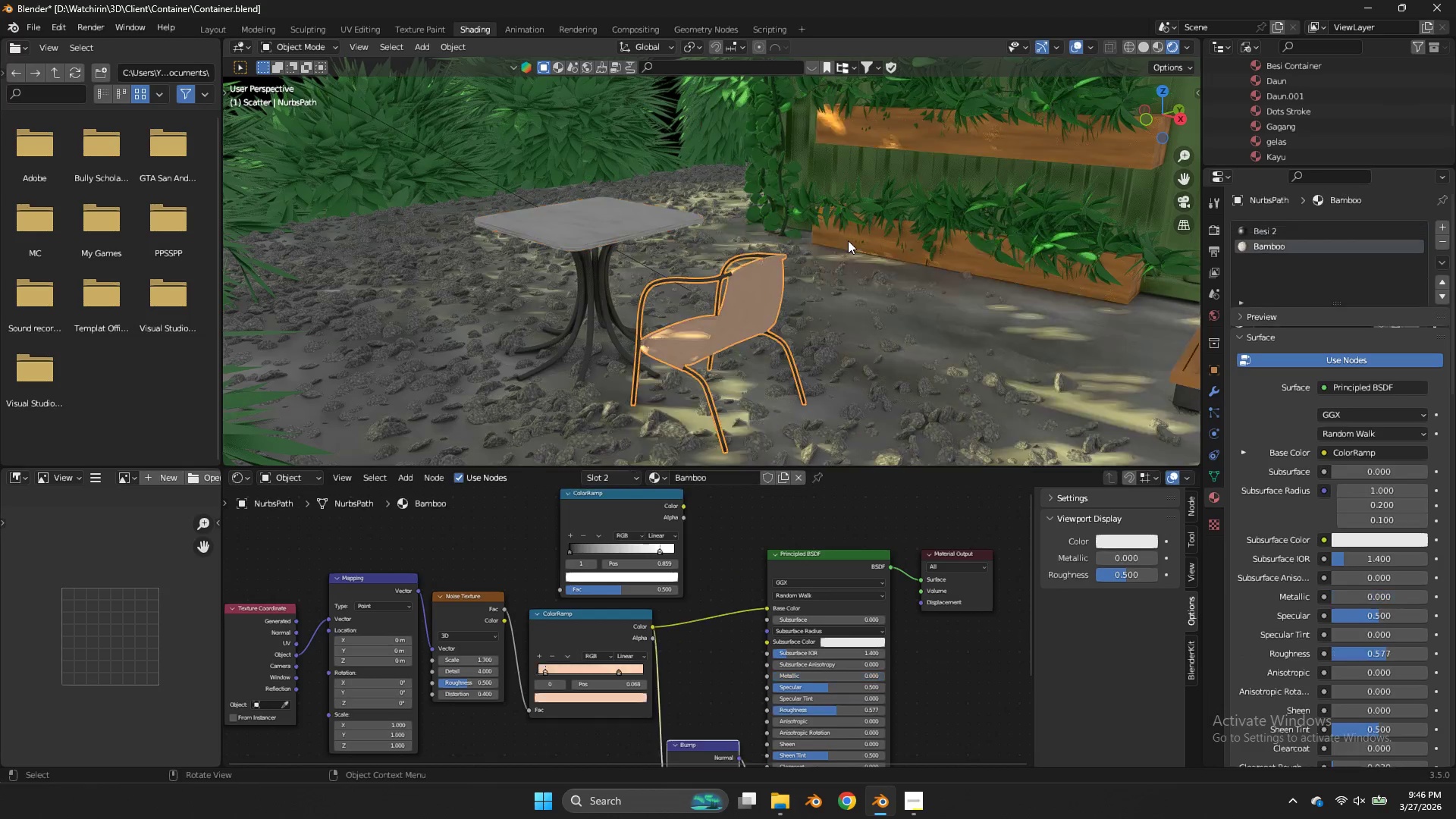 
left_click([1163, 88])
 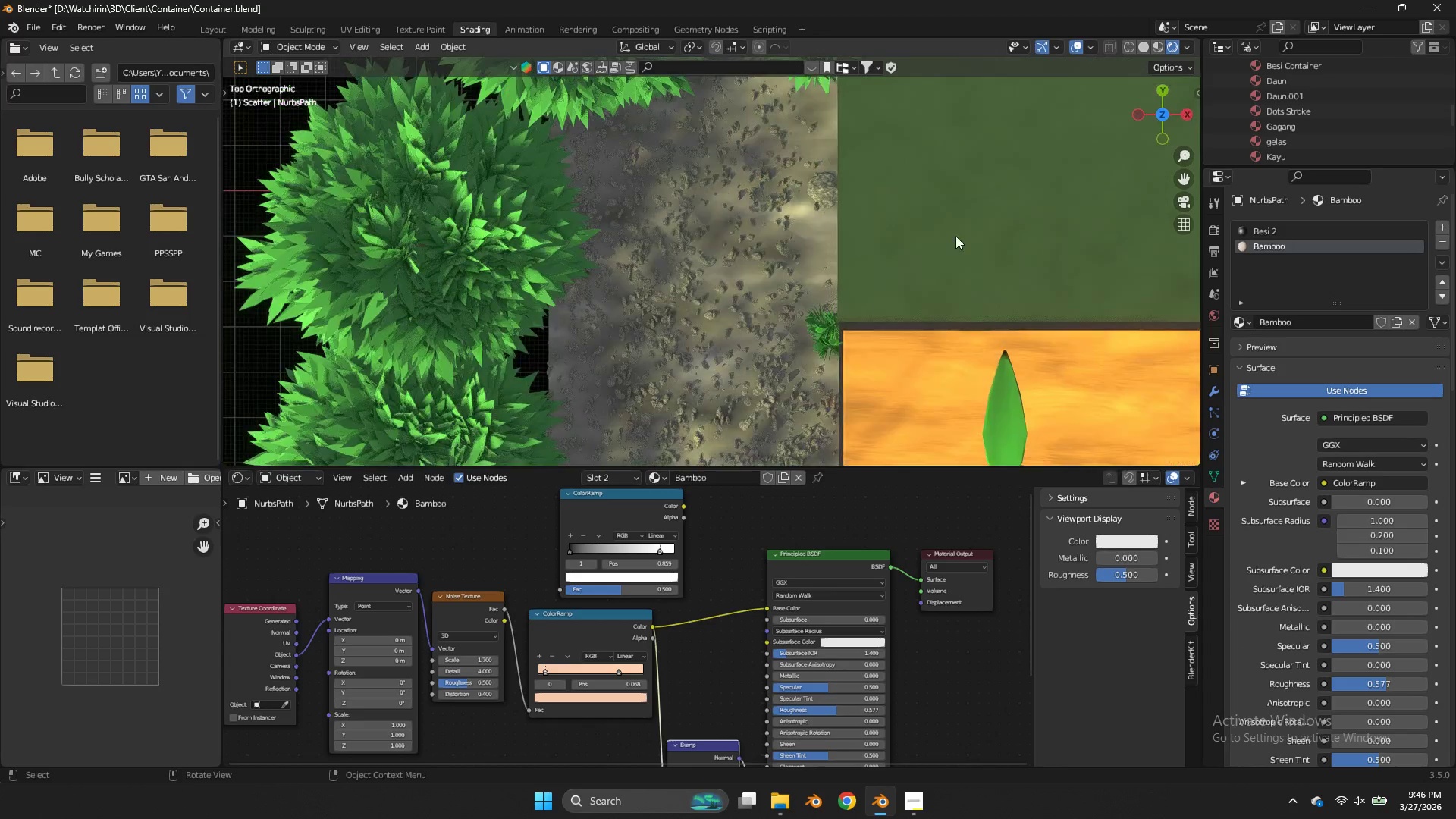 
key(Z)
 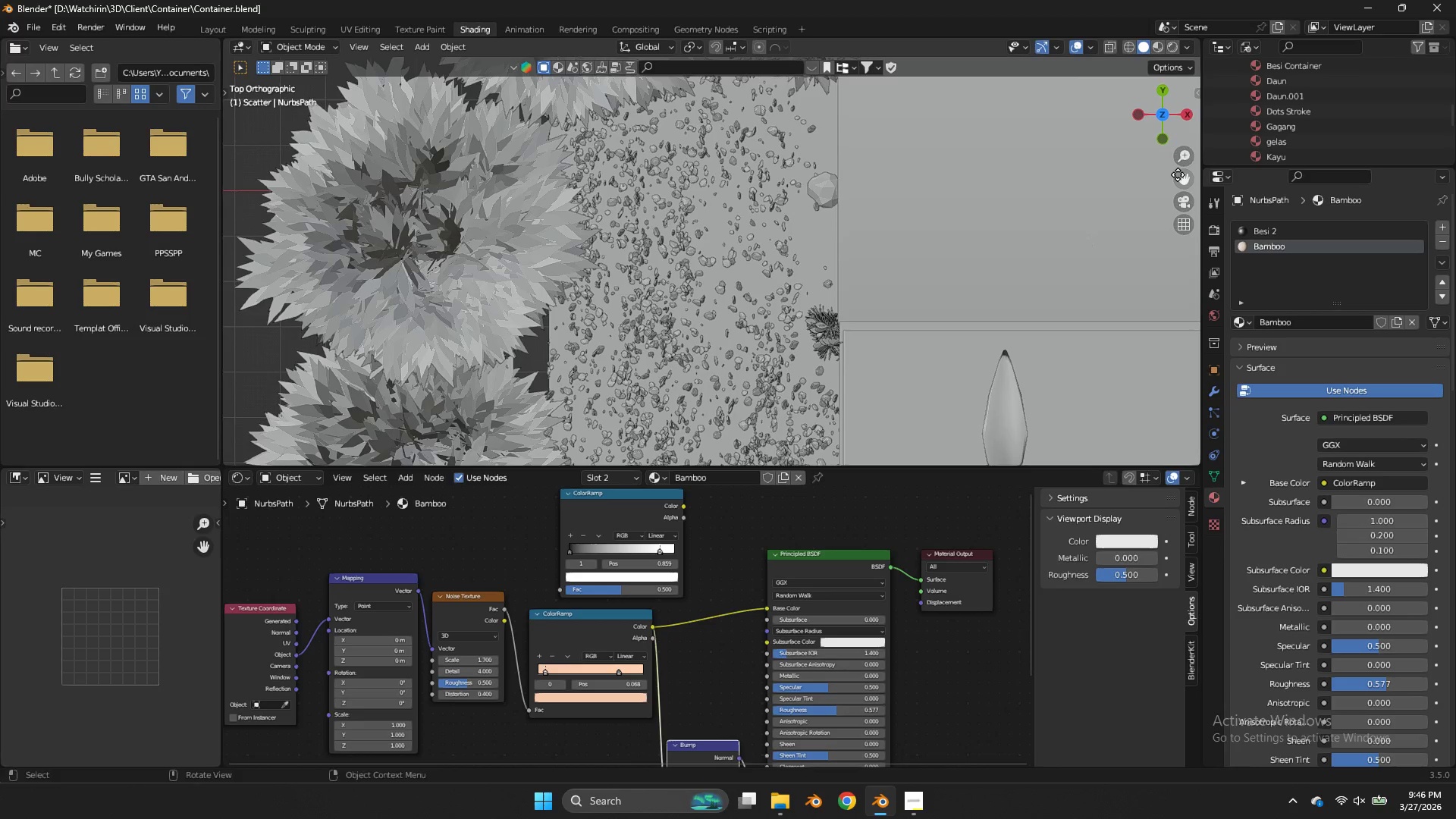 
left_click_drag(start_coordinate=[1178, 174], to_coordinate=[980, 213])
 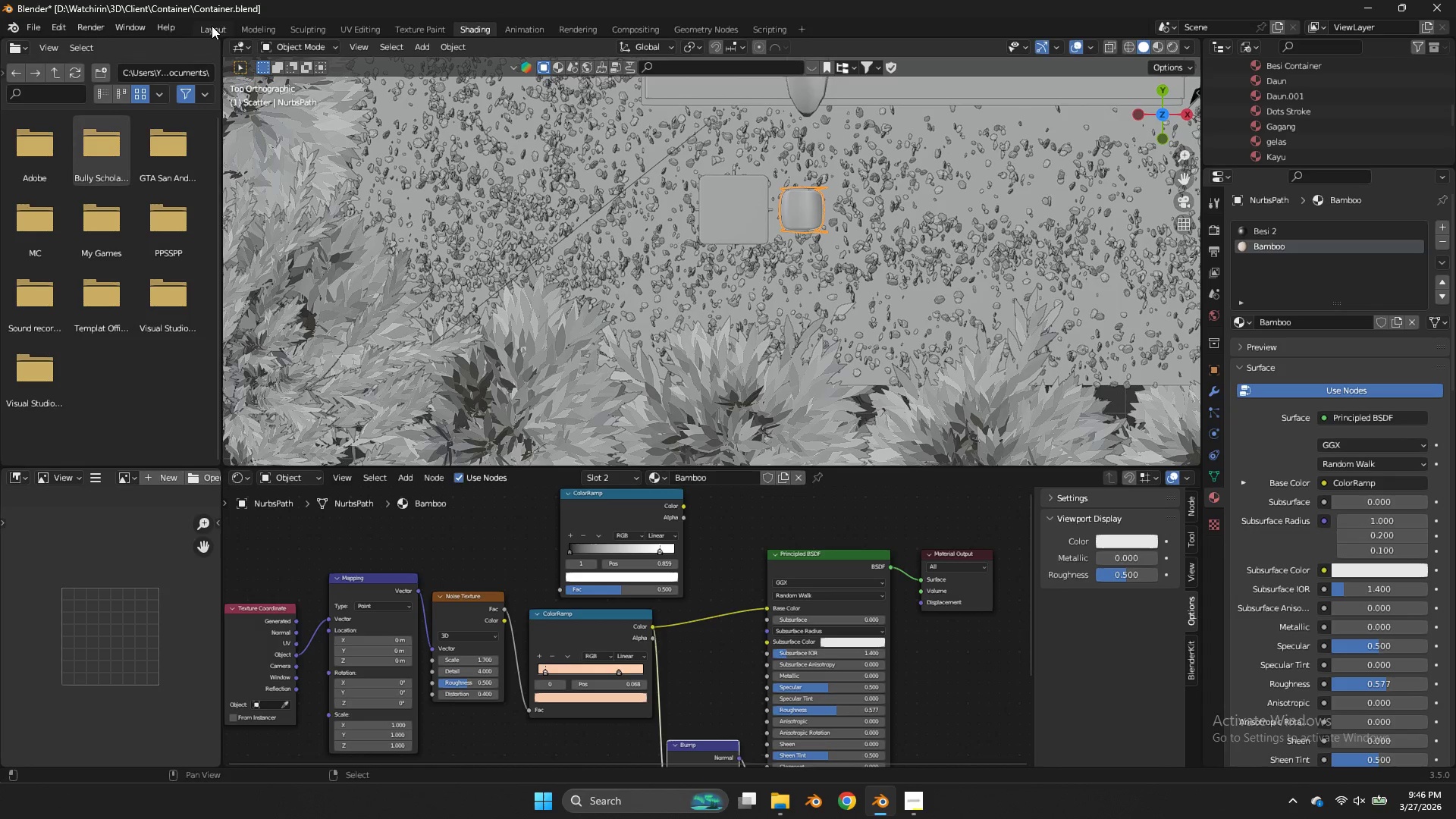 
left_click([214, 26])
 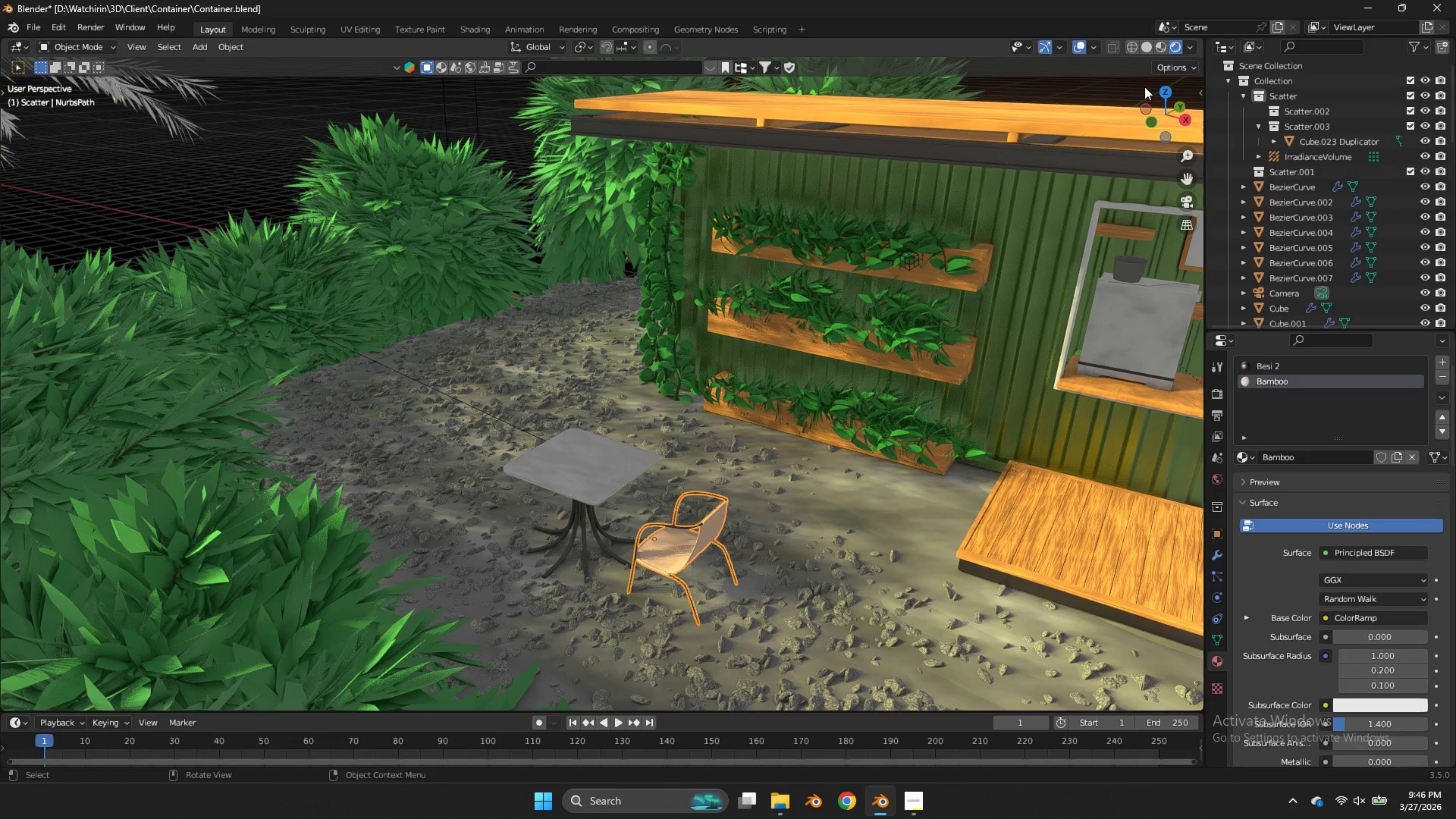 
left_click([1166, 94])
 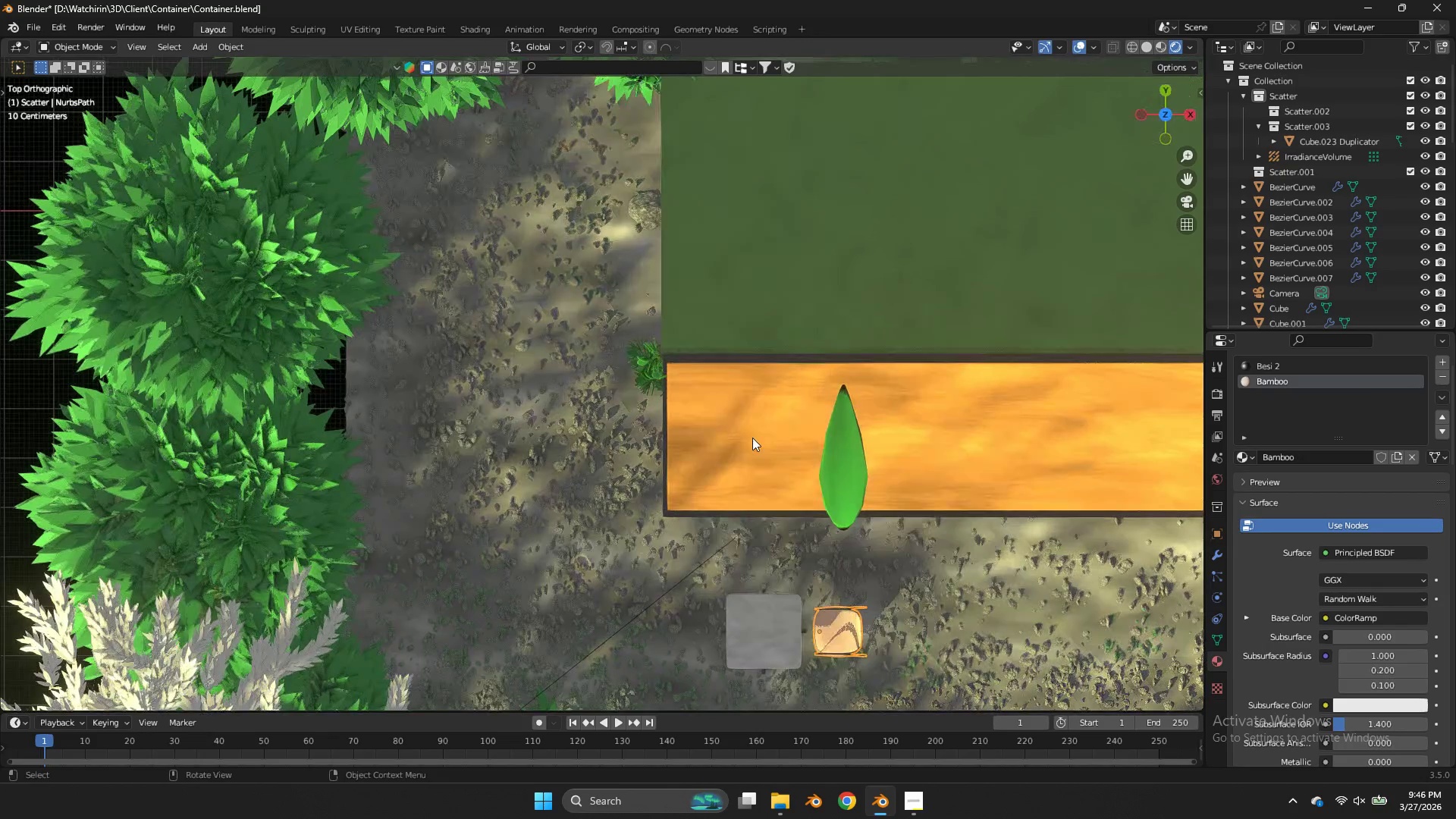 
key(Z)
 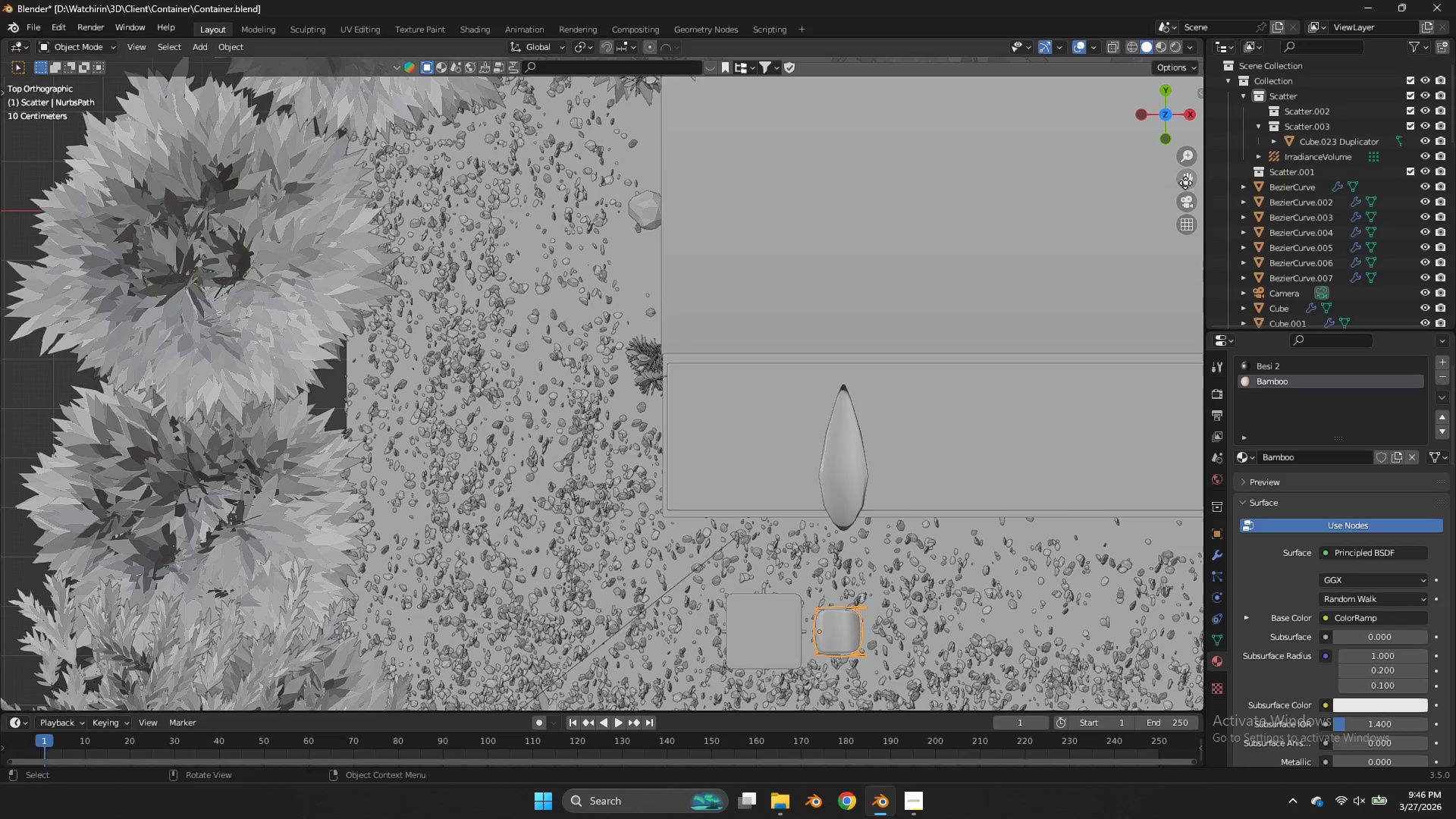 
left_click_drag(start_coordinate=[1184, 177], to_coordinate=[1129, 81])
 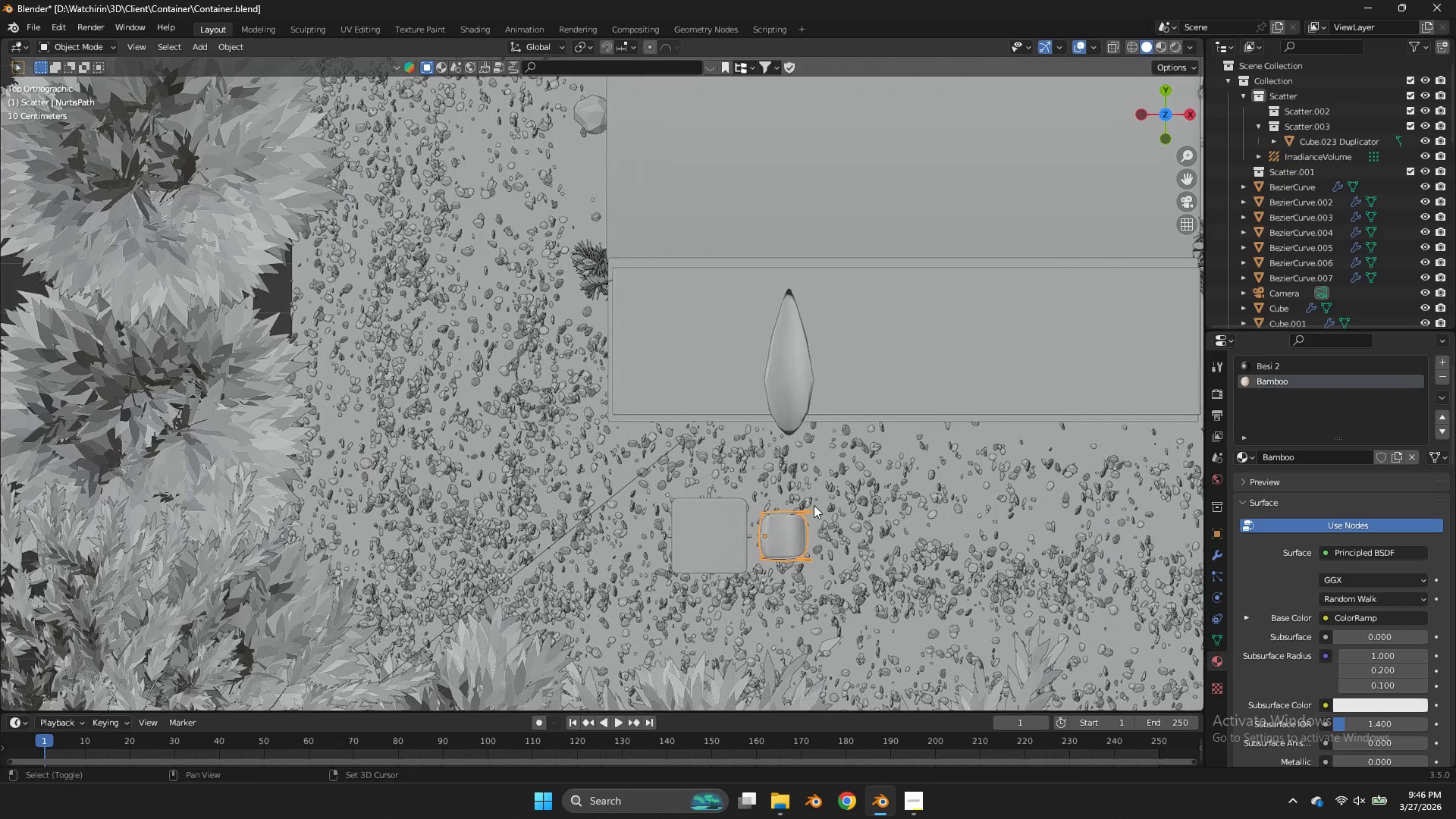 
key(Shift+ShiftLeft)
 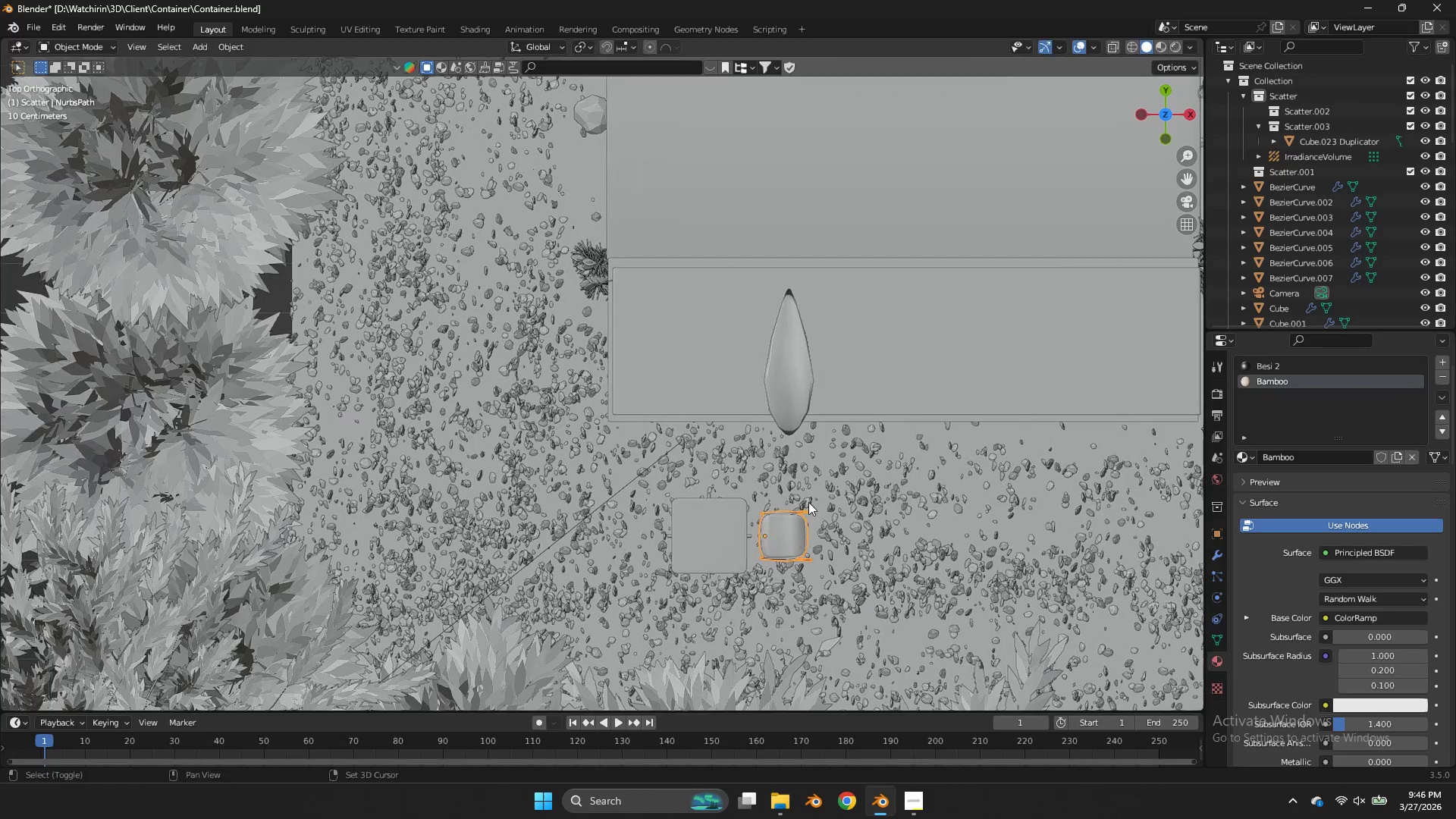 
key(Shift+D)
 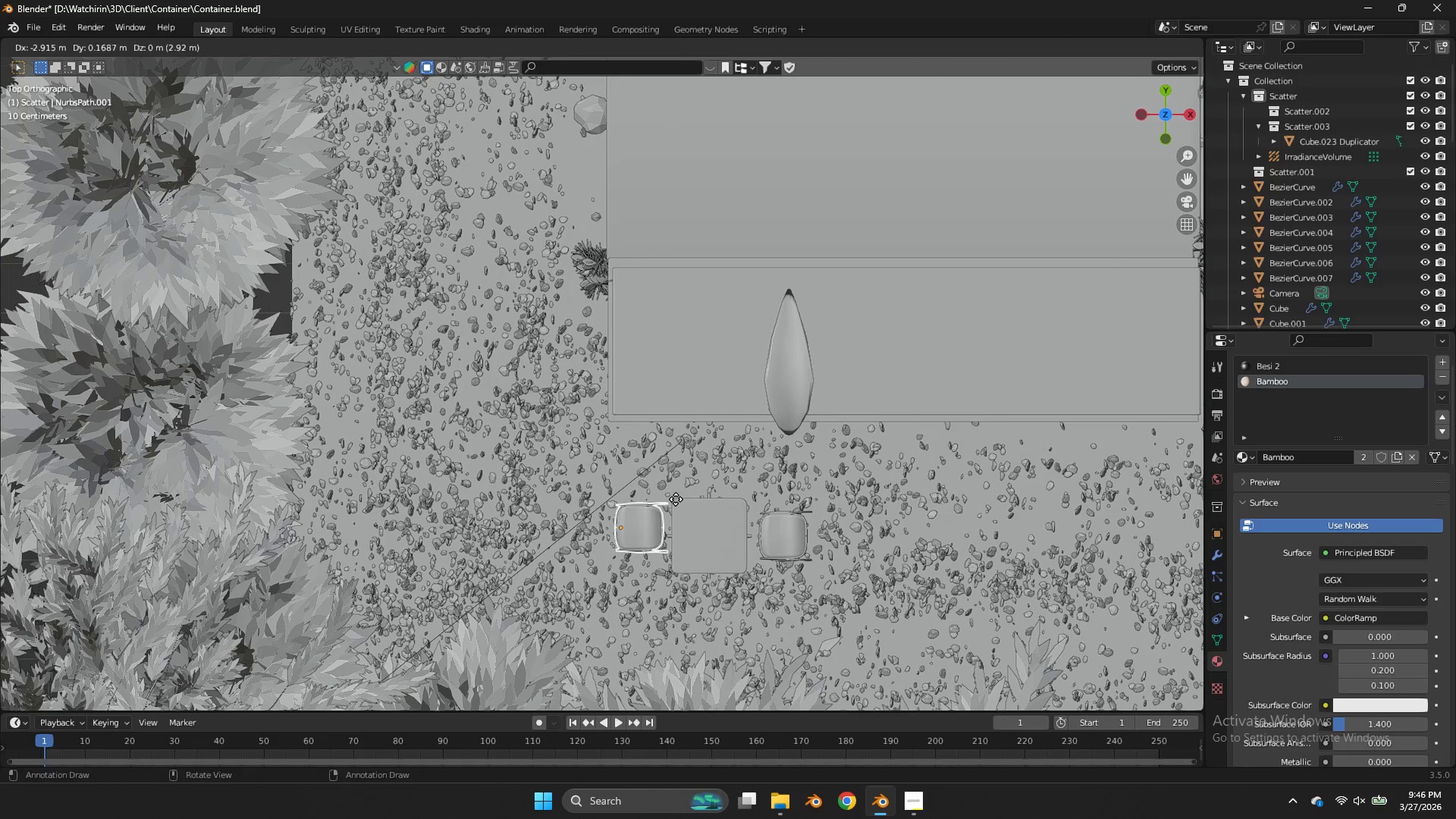 
left_click([678, 501])
 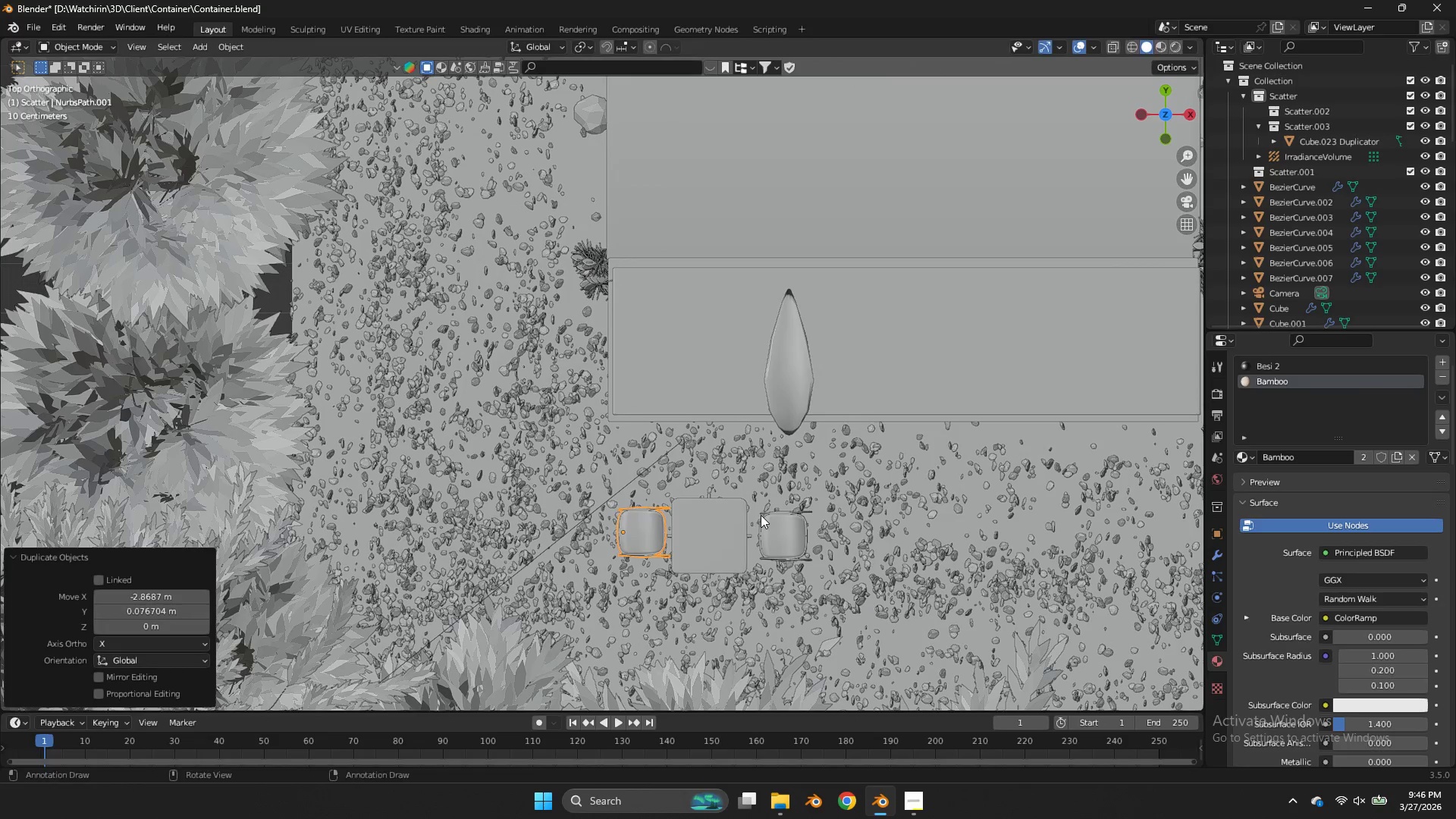 
key(R)
 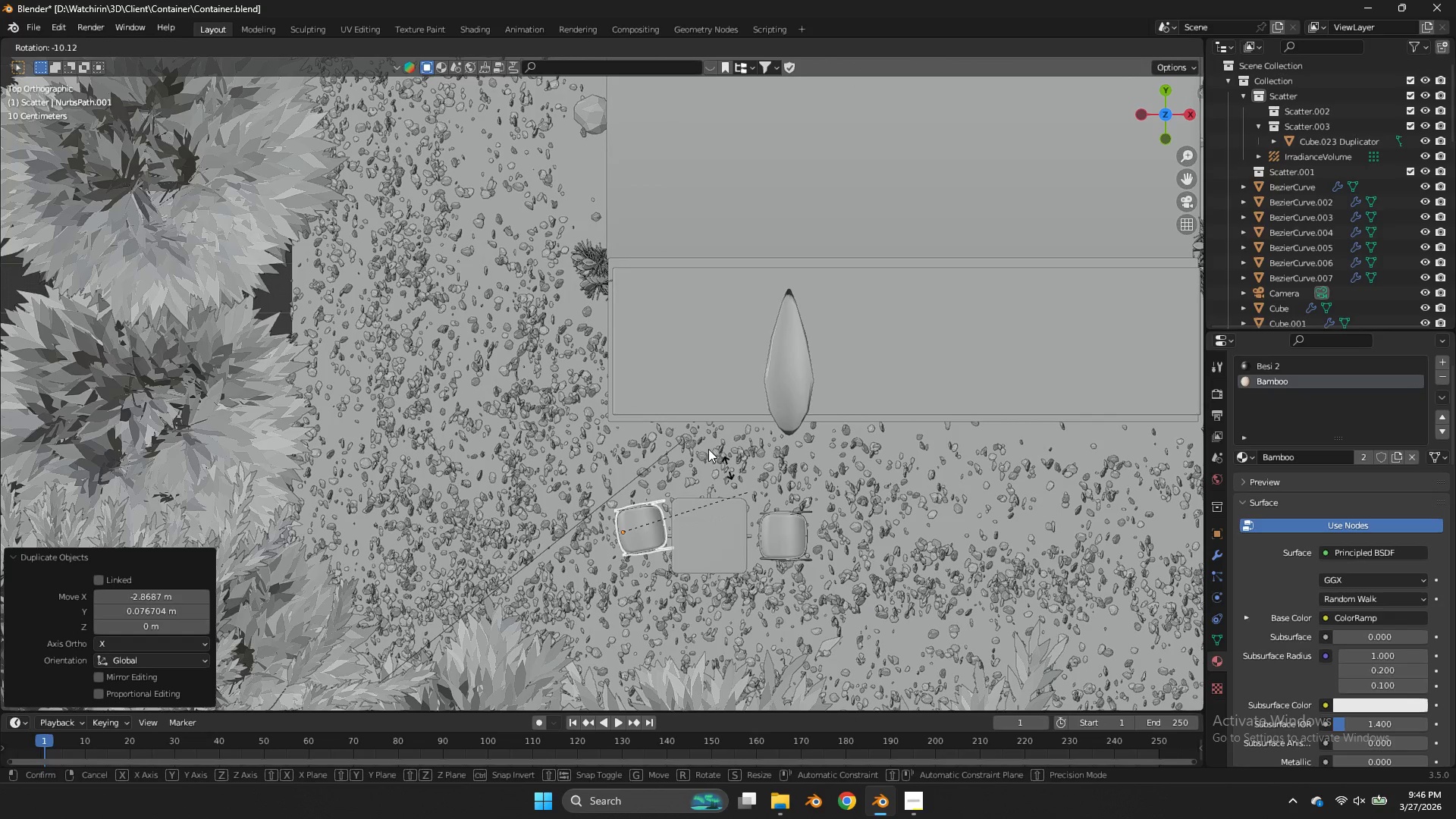 
hold_key(key=ControlLeft, duration=2.02)
left_click([432, 559])
 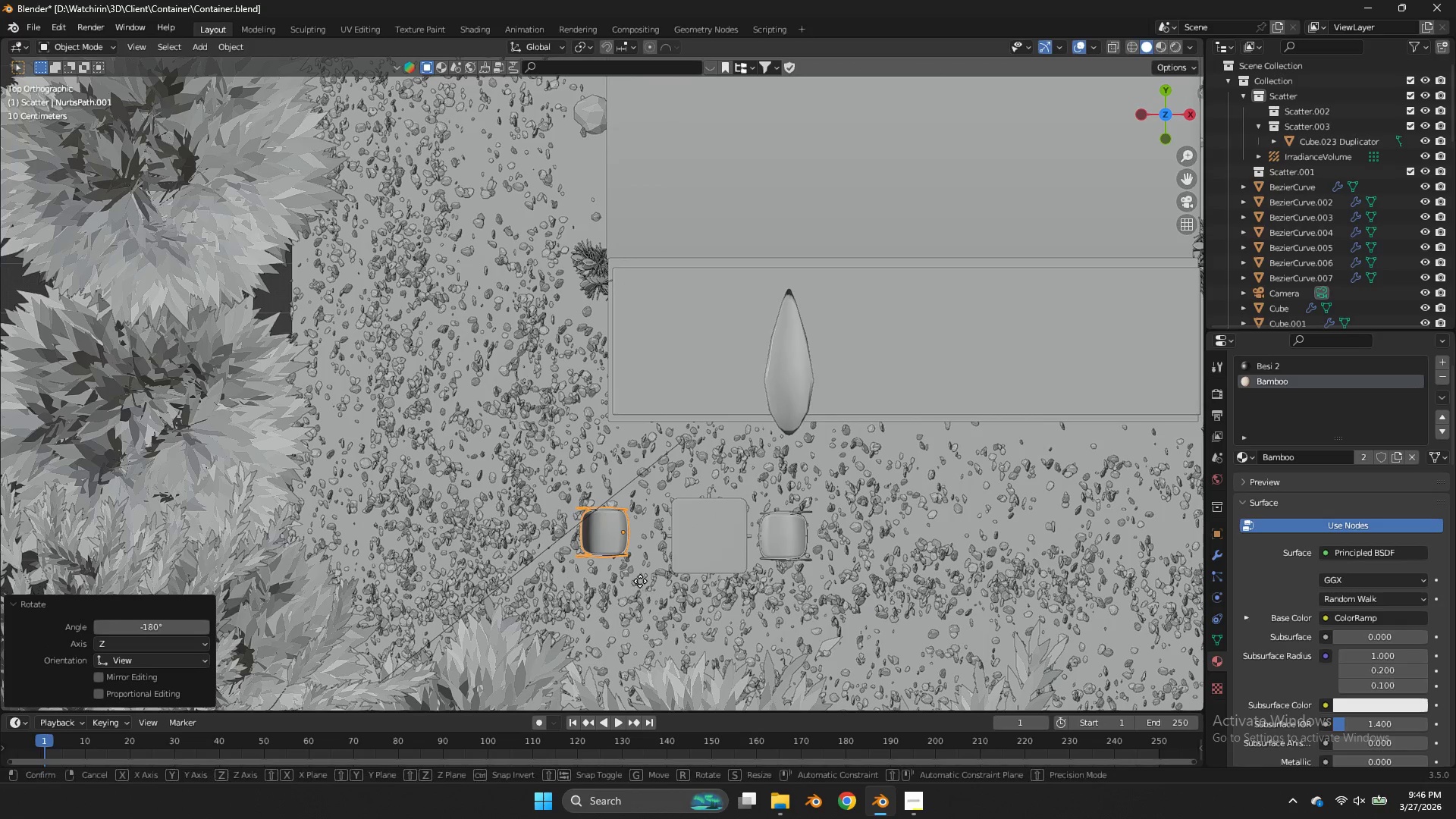 
key(G)
 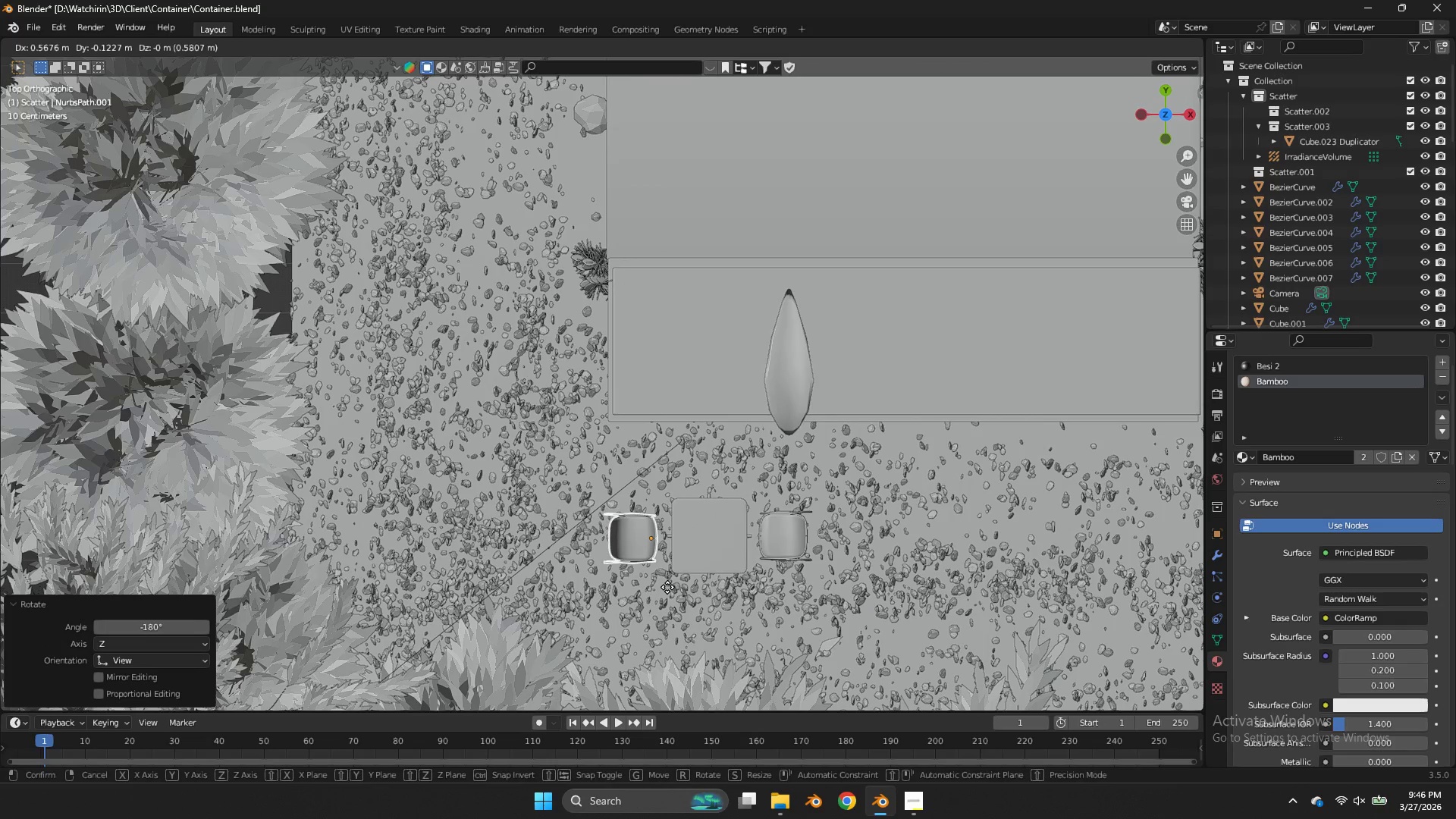 
left_click([668, 587])
 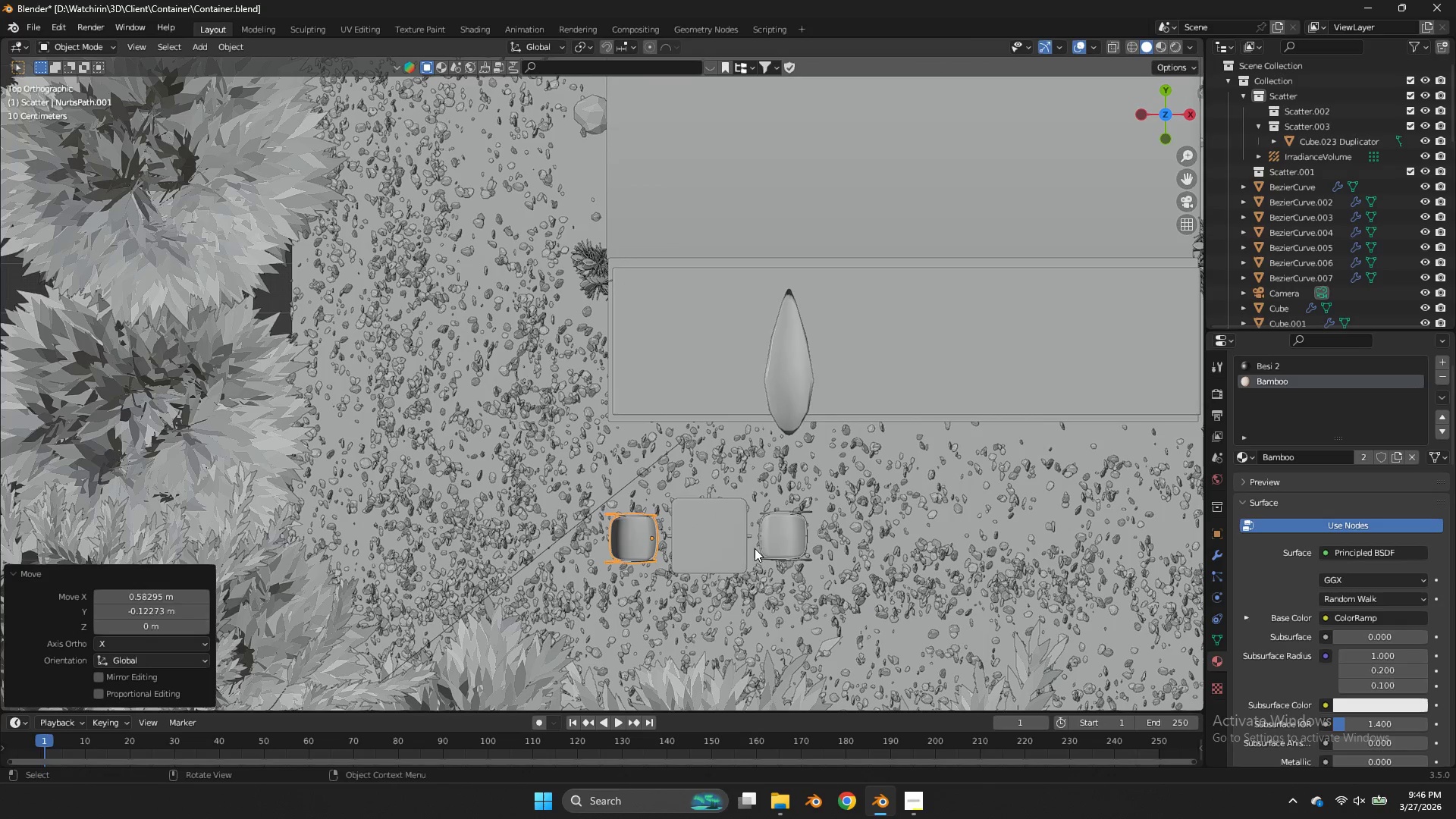 
hold_key(key=ShiftLeft, duration=0.8)
double_click([797, 538])
 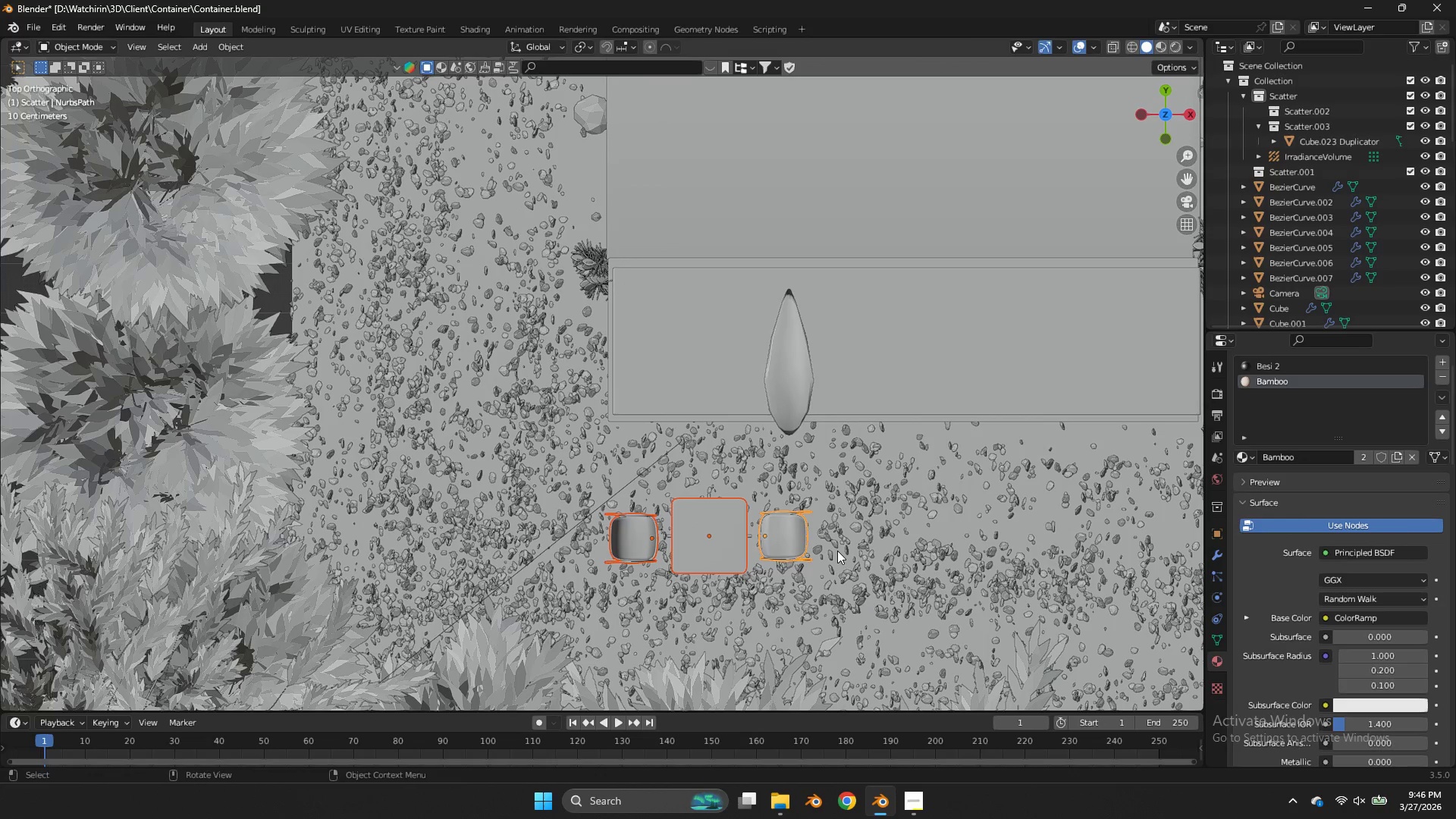 
key(Shift+ShiftLeft)
 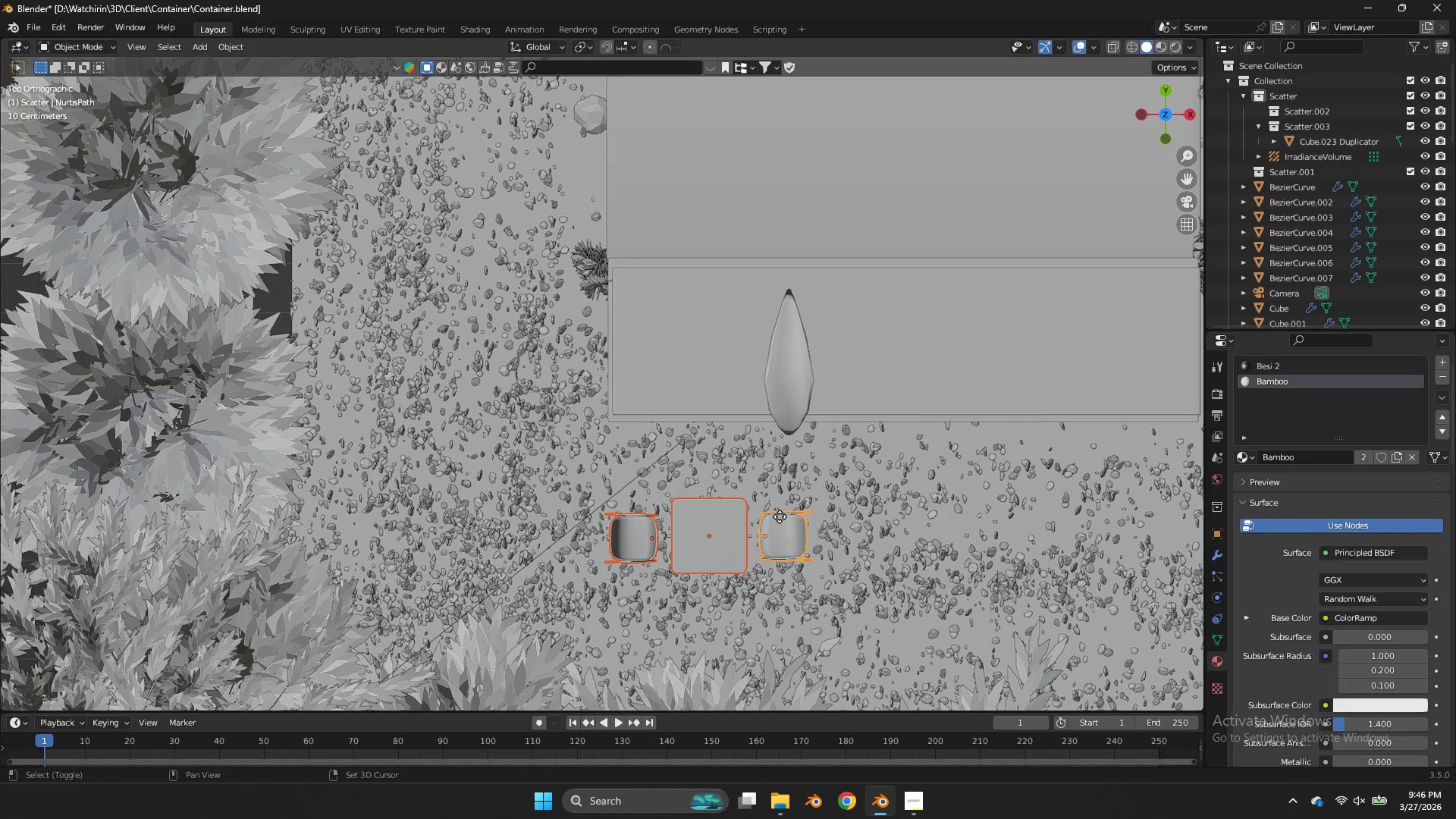 
key(Shift+D)
 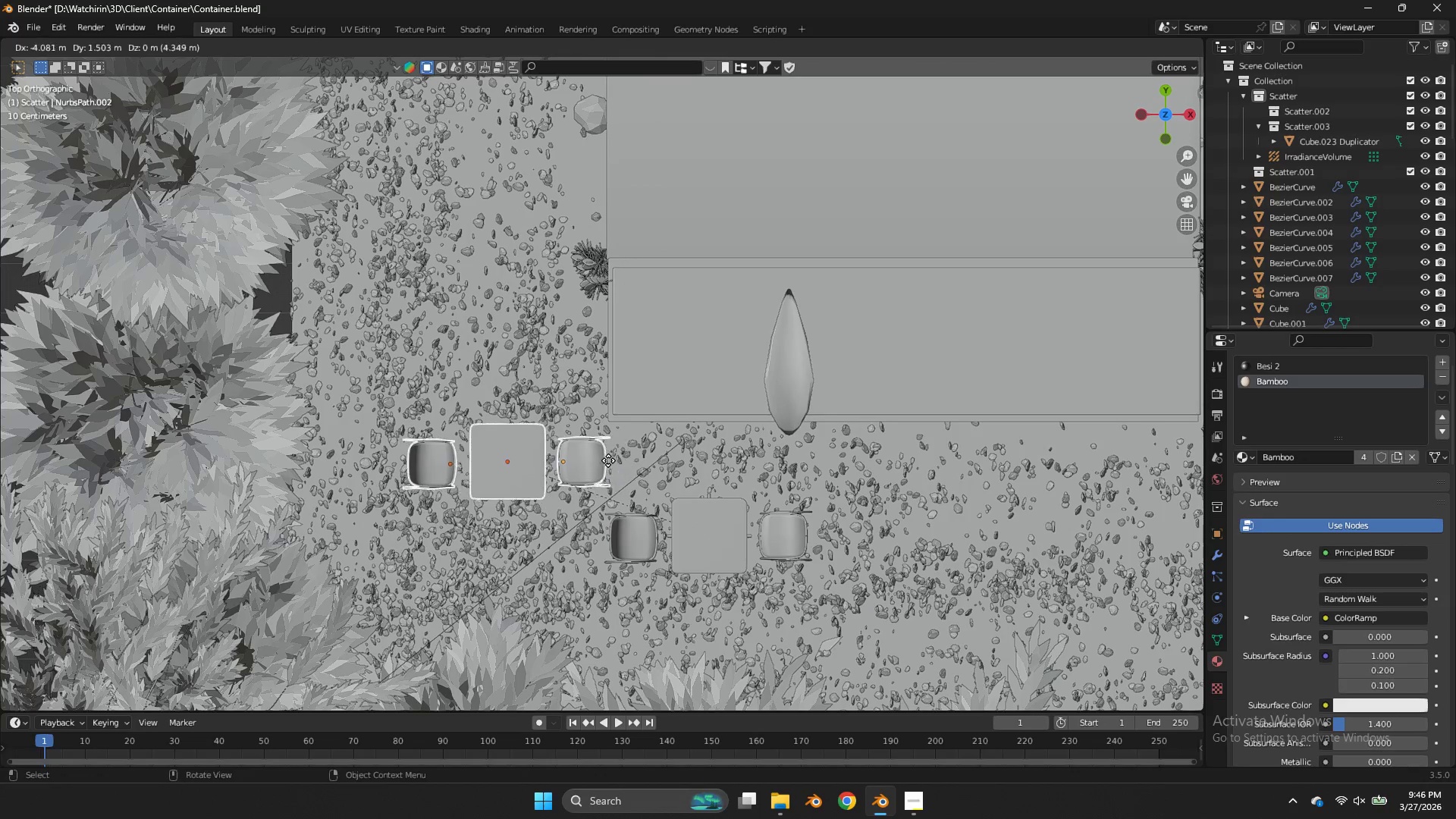 
left_click([608, 460])
 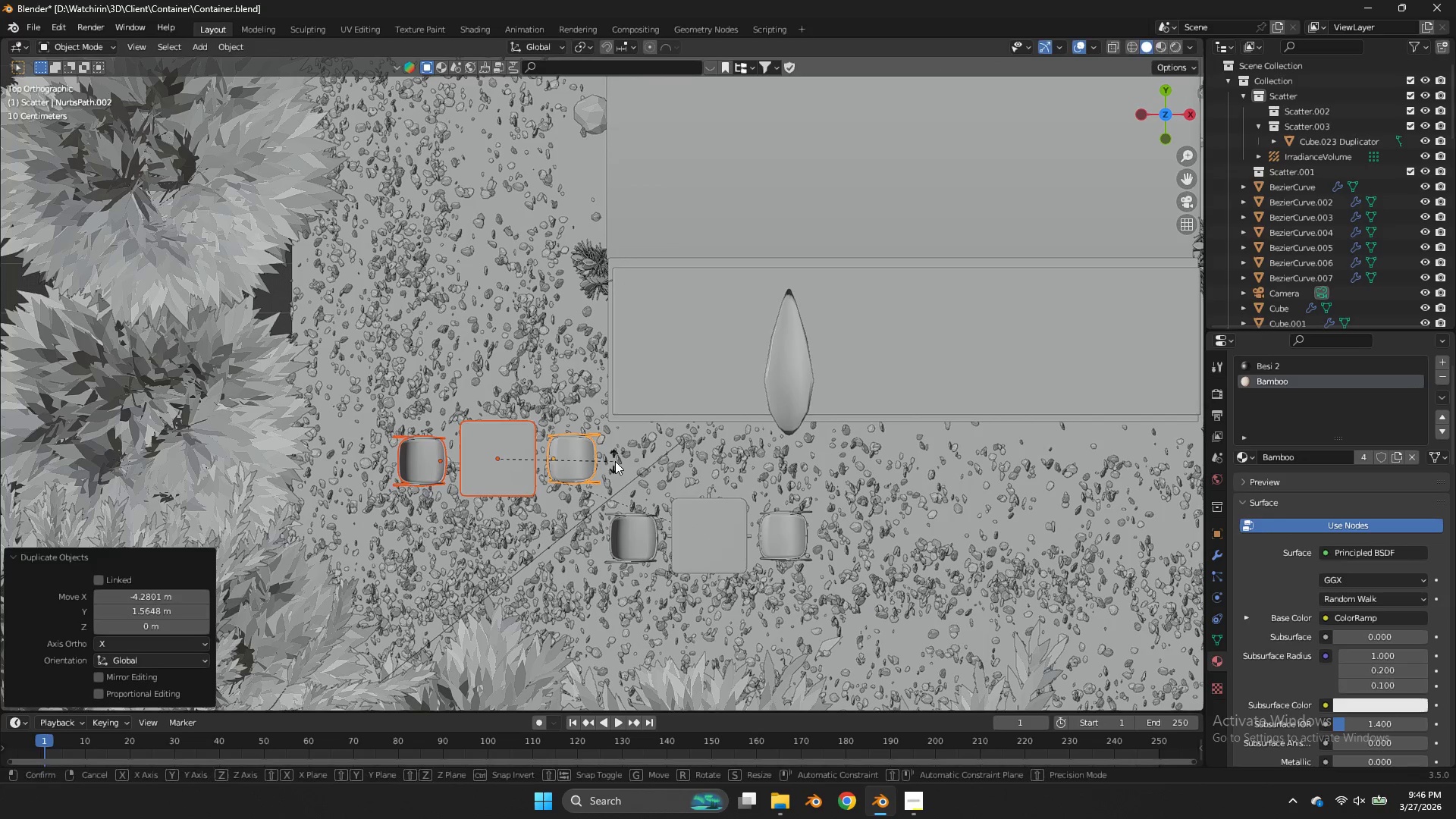 
key(R)
 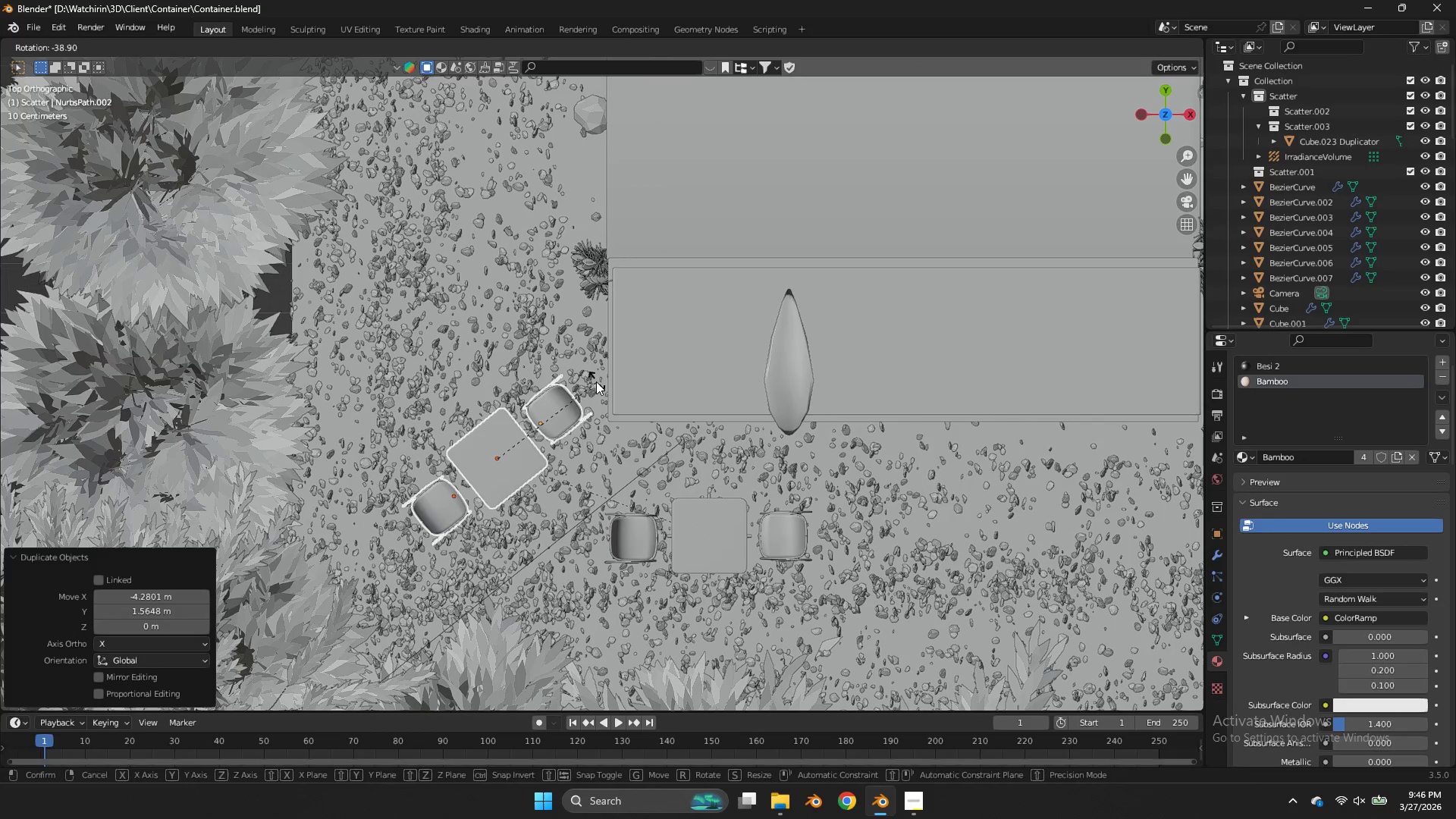 
left_click([596, 381])
 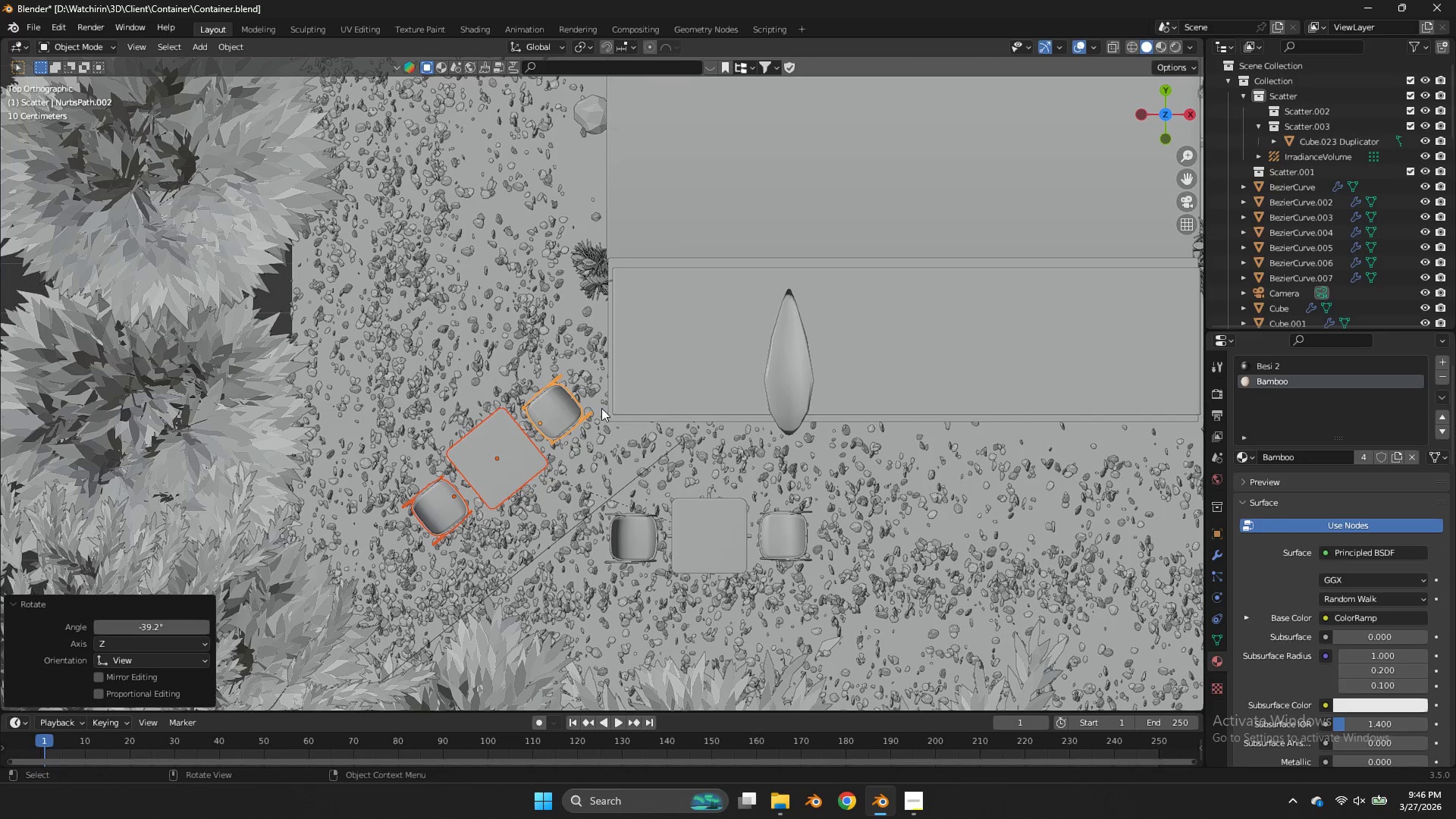 
hold_key(key=Z, duration=0.33)
 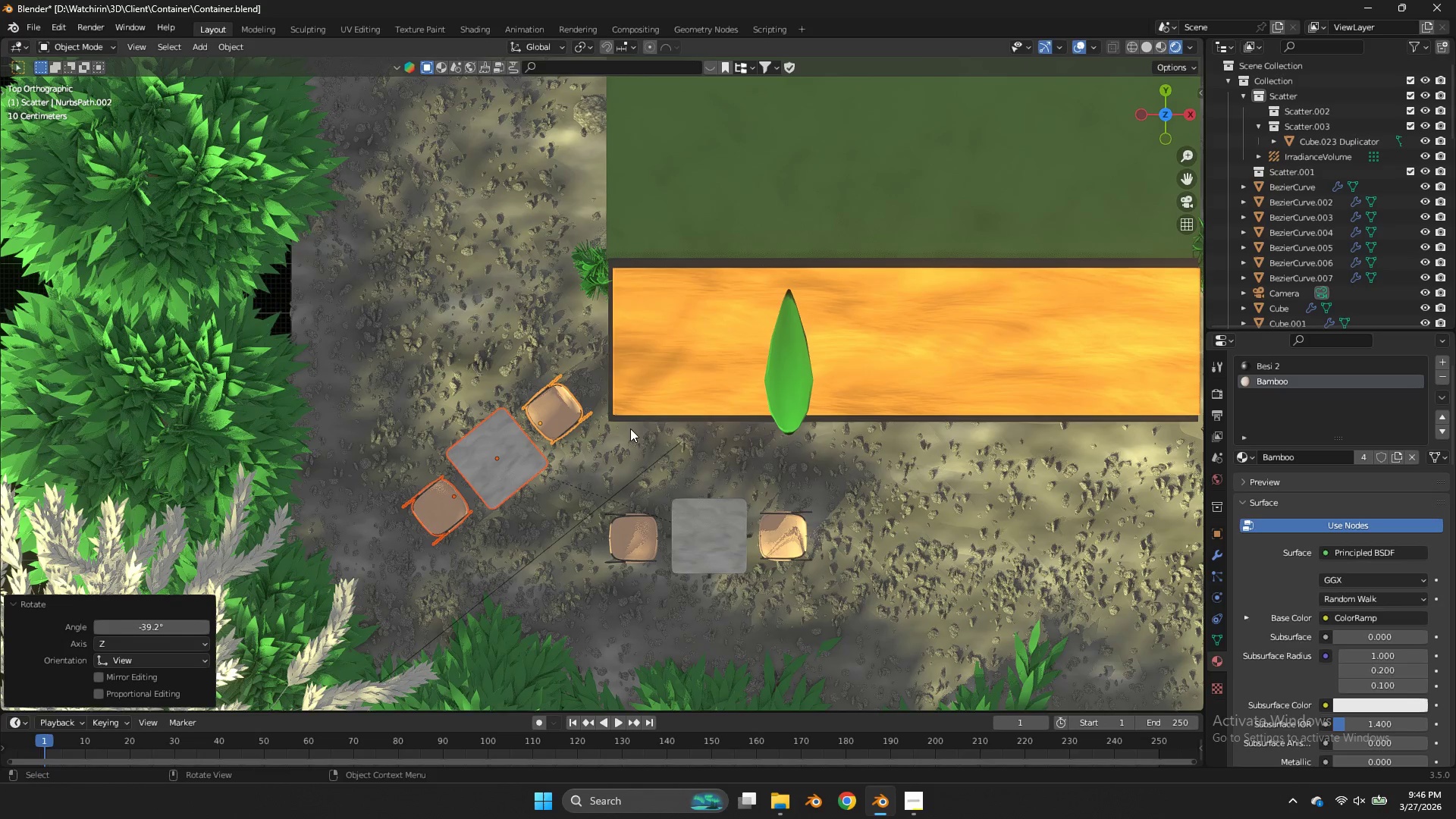 
key(Shift+ShiftLeft)
 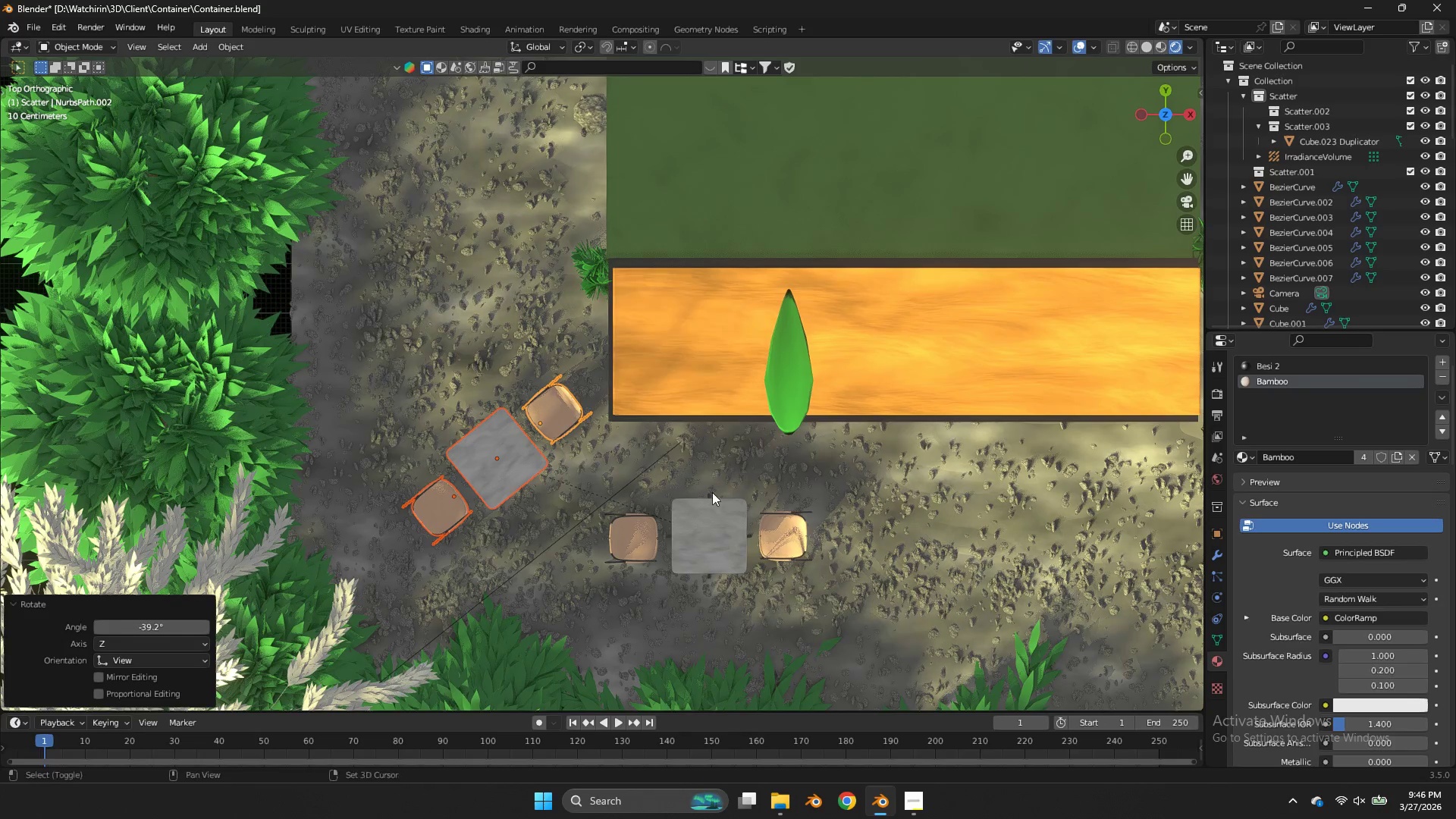 
key(Shift+D)
 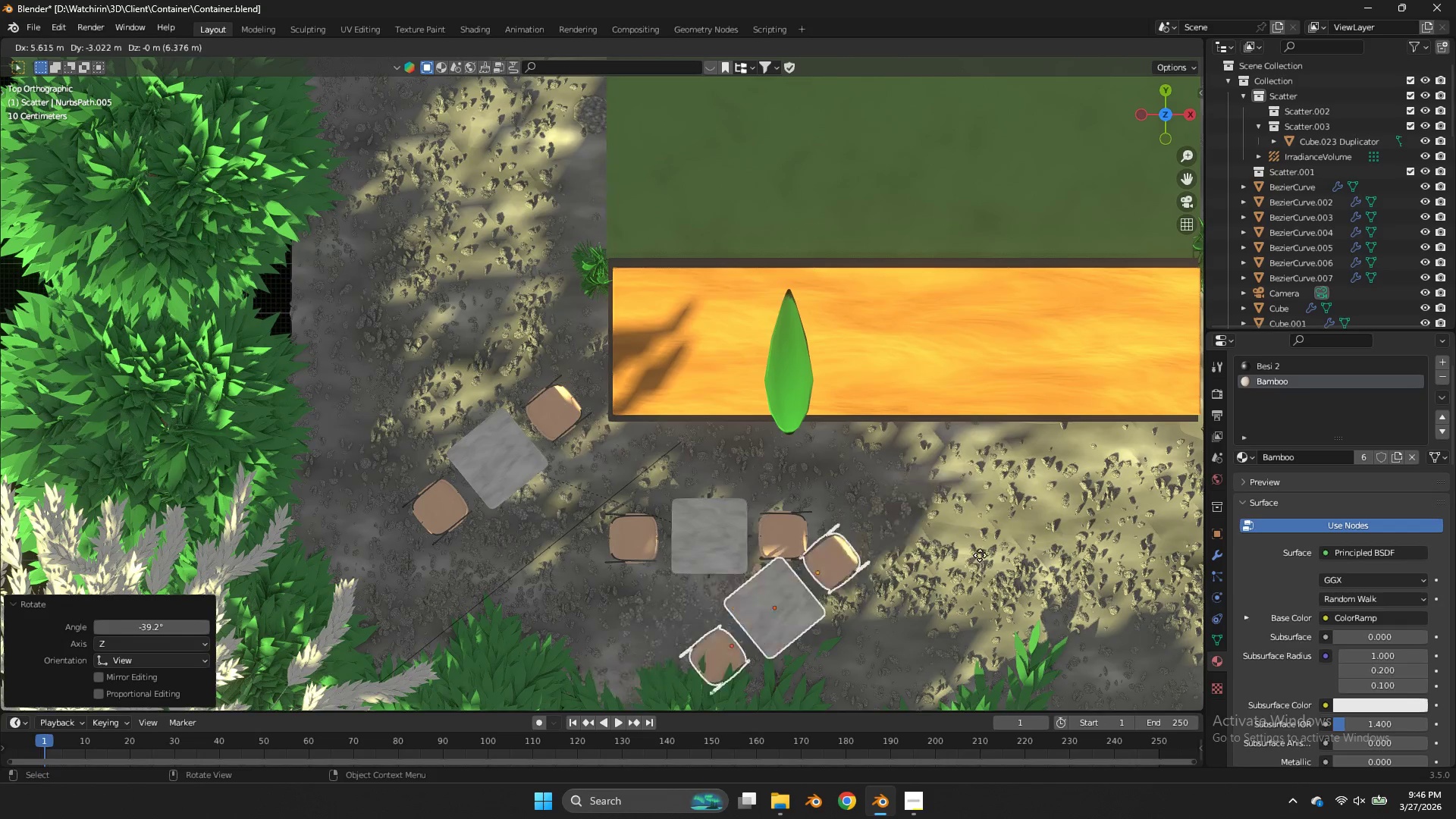 
left_click([1064, 541])
 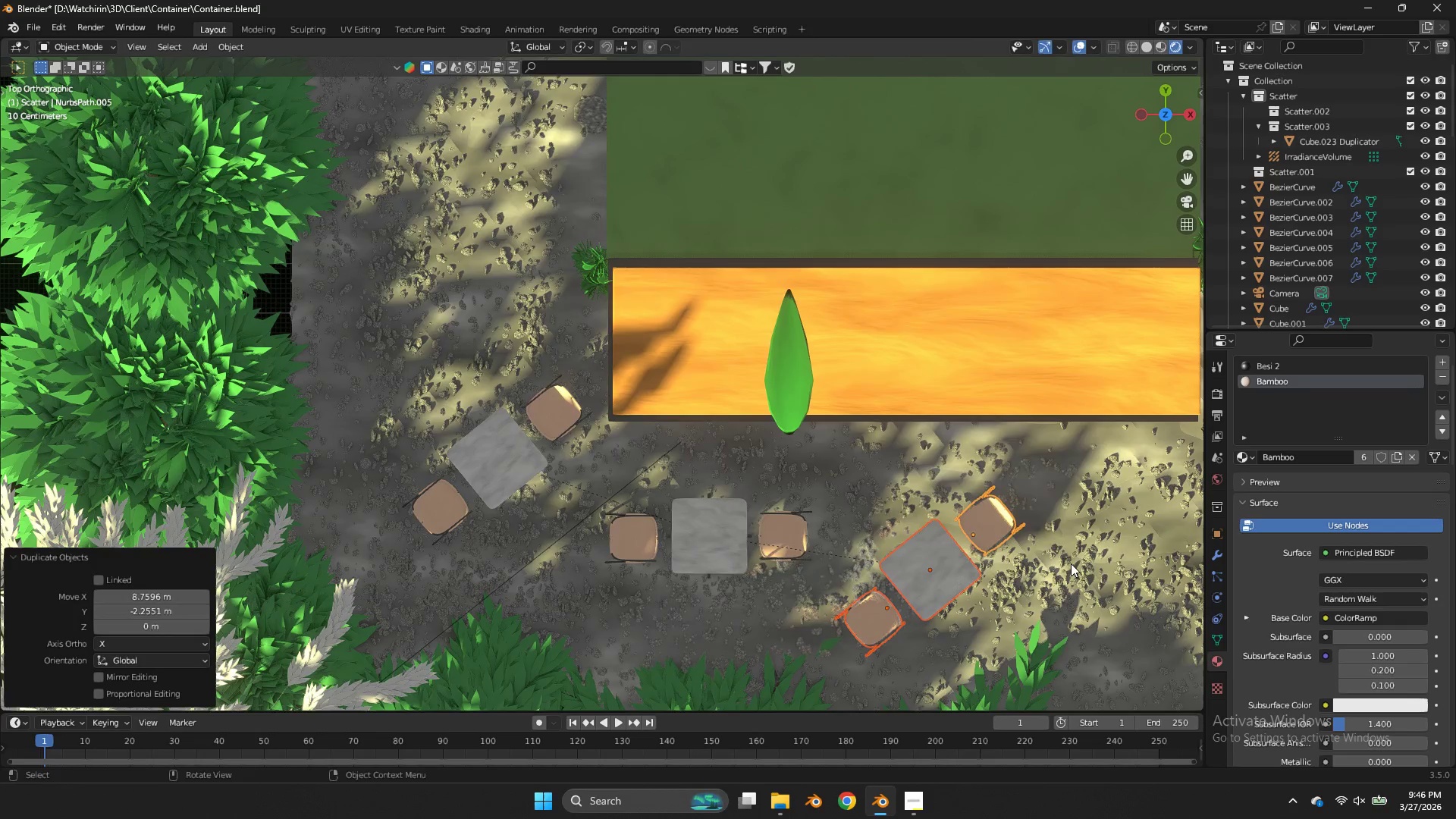 
key(R)
 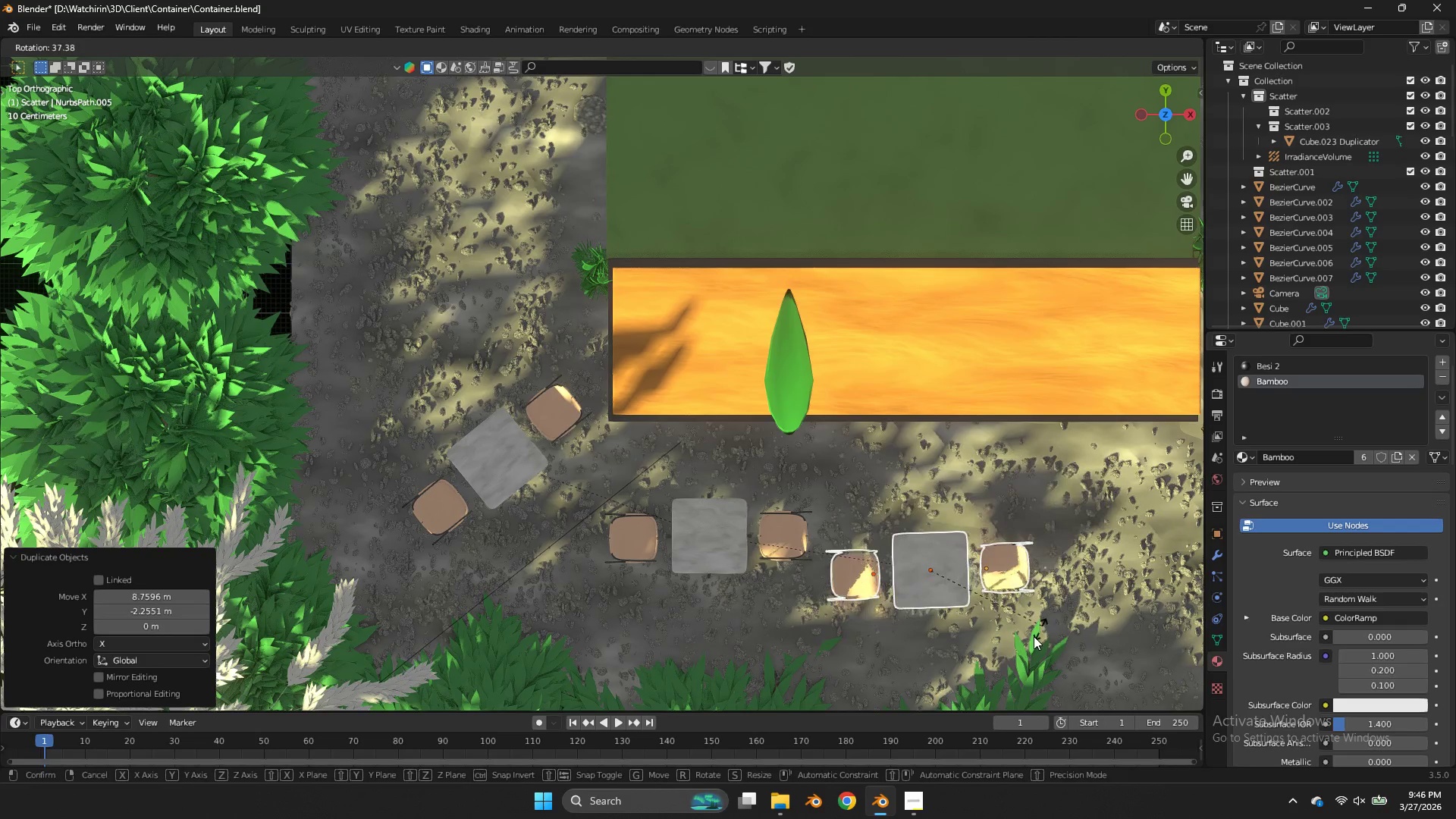 
left_click([1034, 636])
 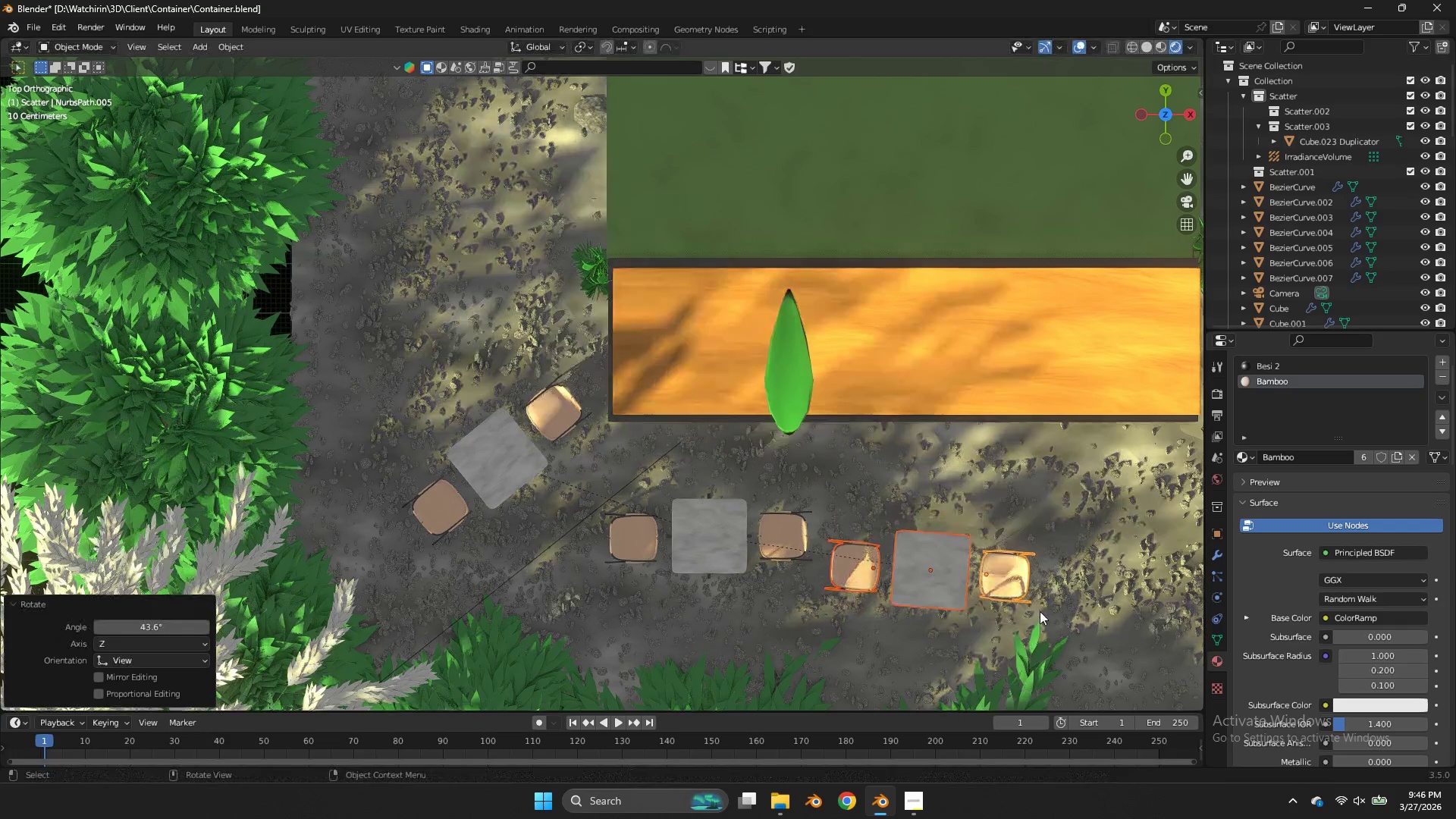 
key(Control+S)
 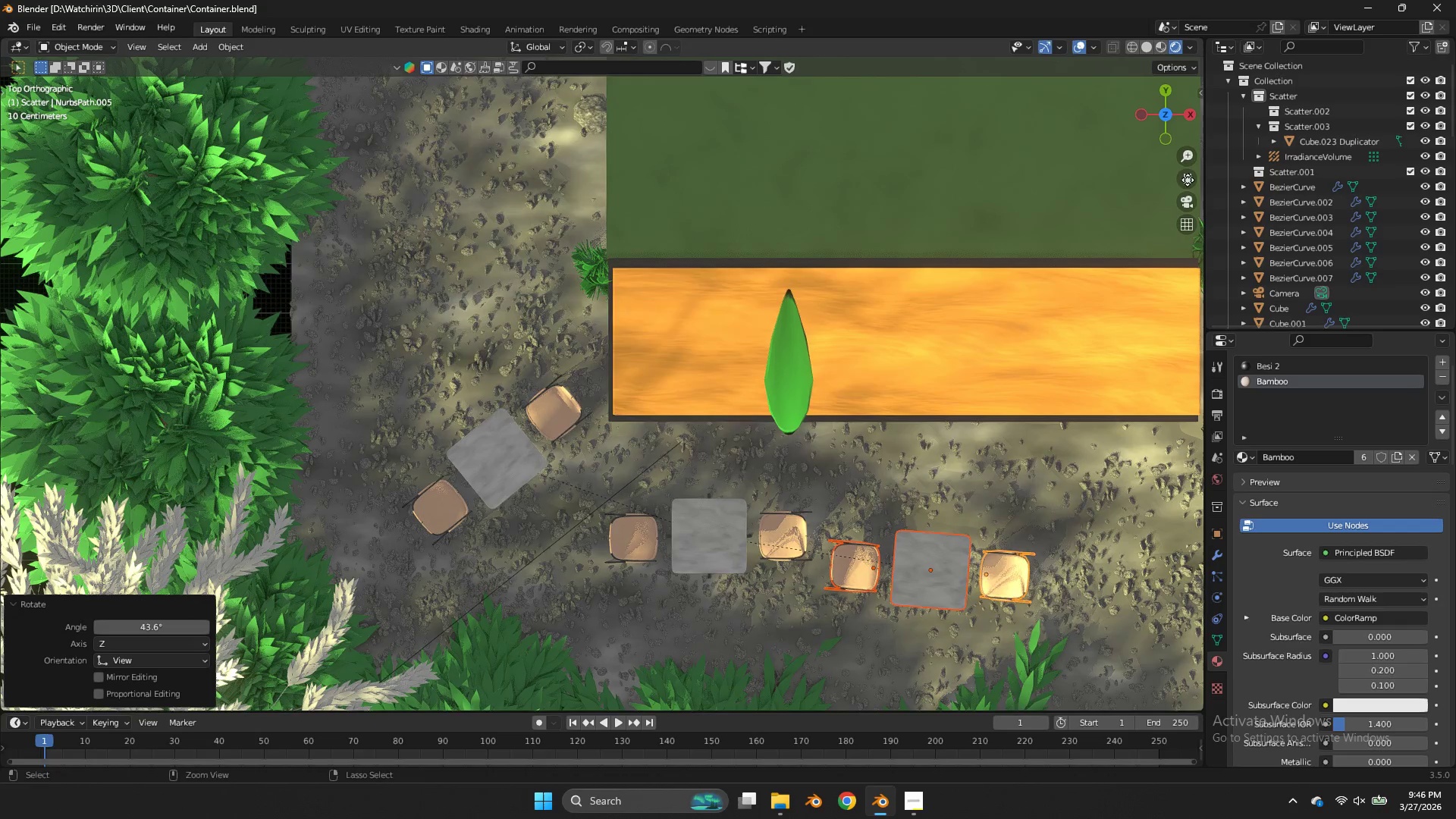 
left_click_drag(start_coordinate=[1188, 177], to_coordinate=[1006, 145])
 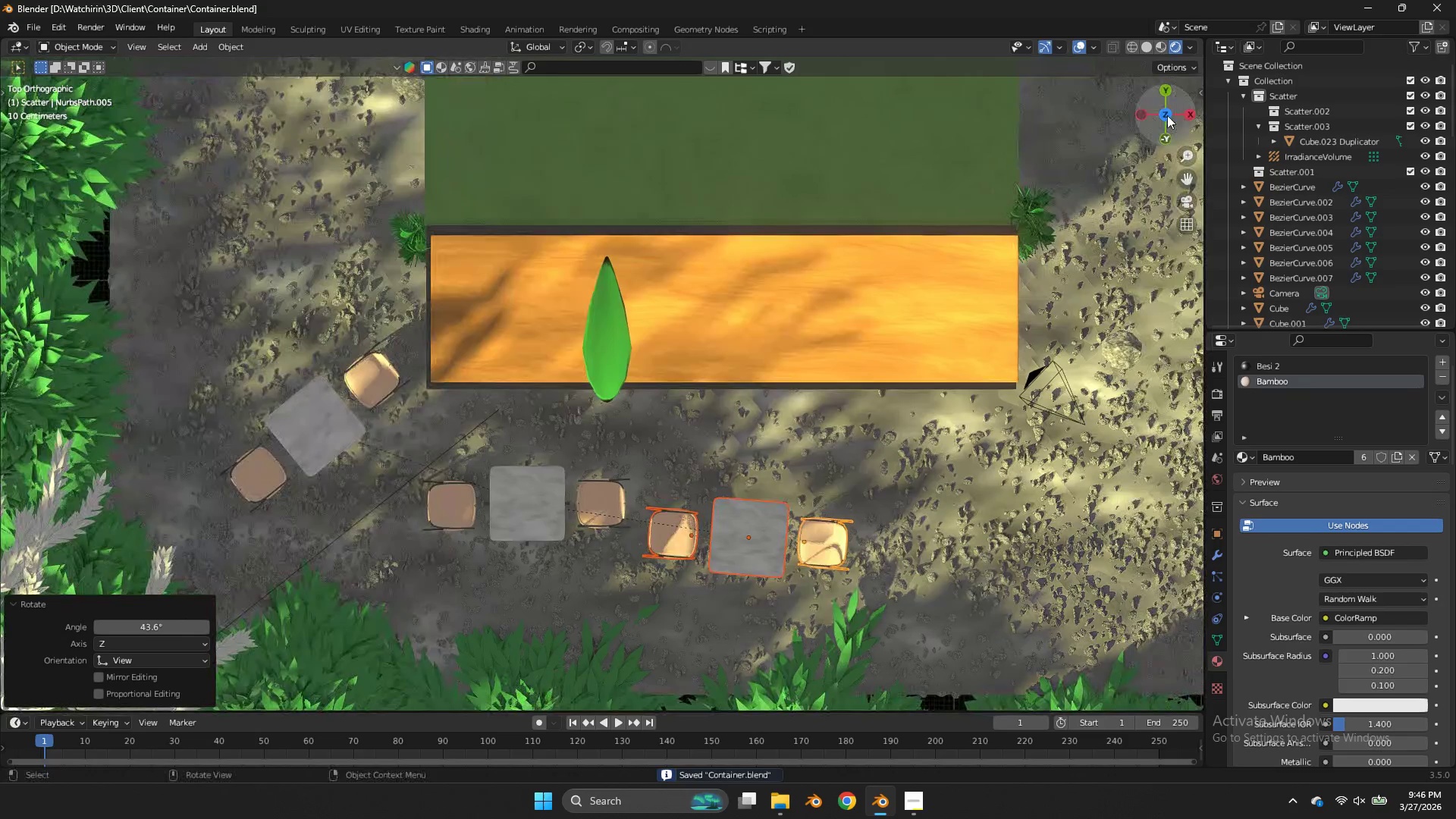 
left_click_drag(start_coordinate=[1167, 115], to_coordinate=[1089, 621])
 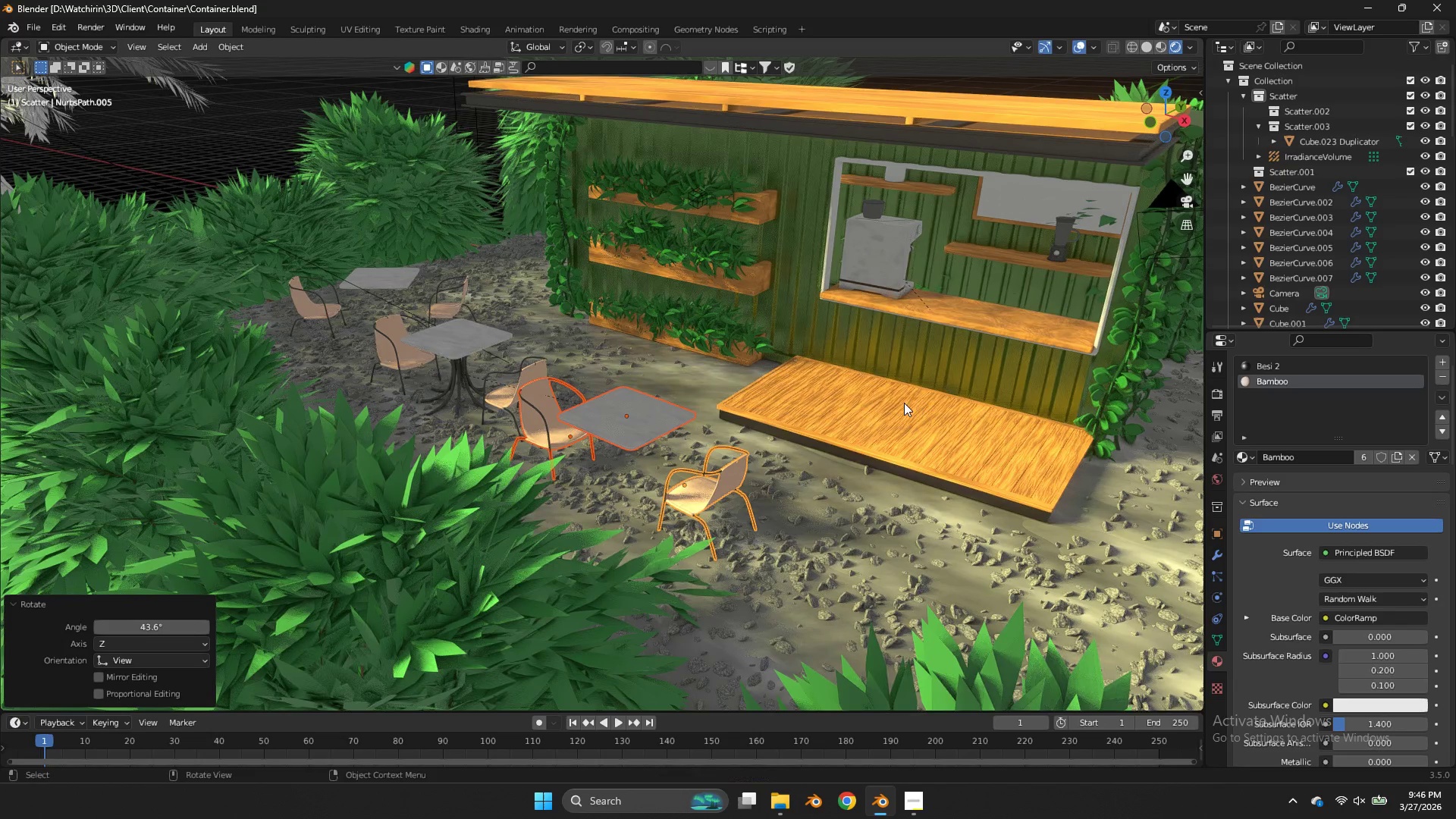 
key(Z)
 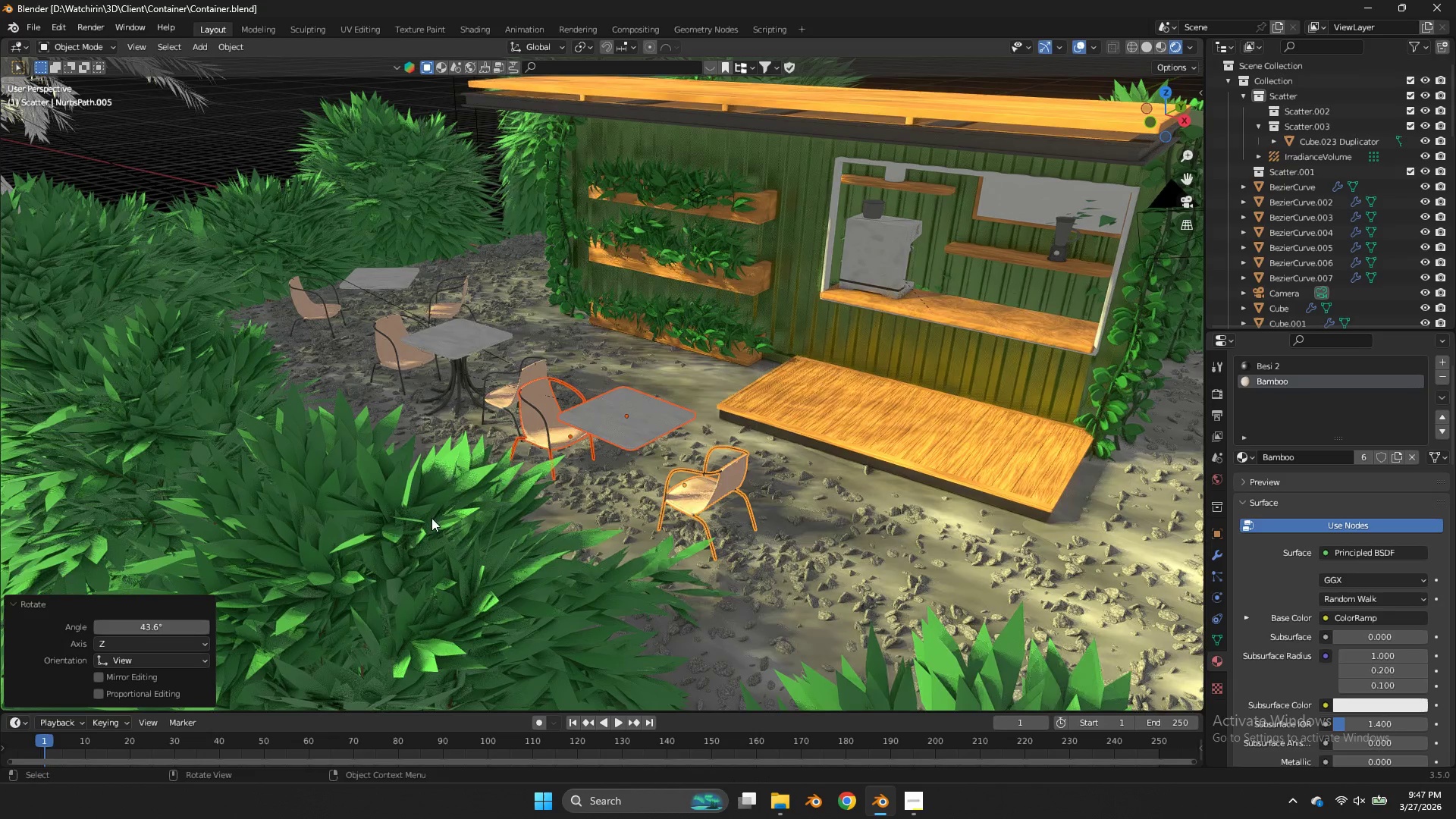 
left_click([431, 518])
 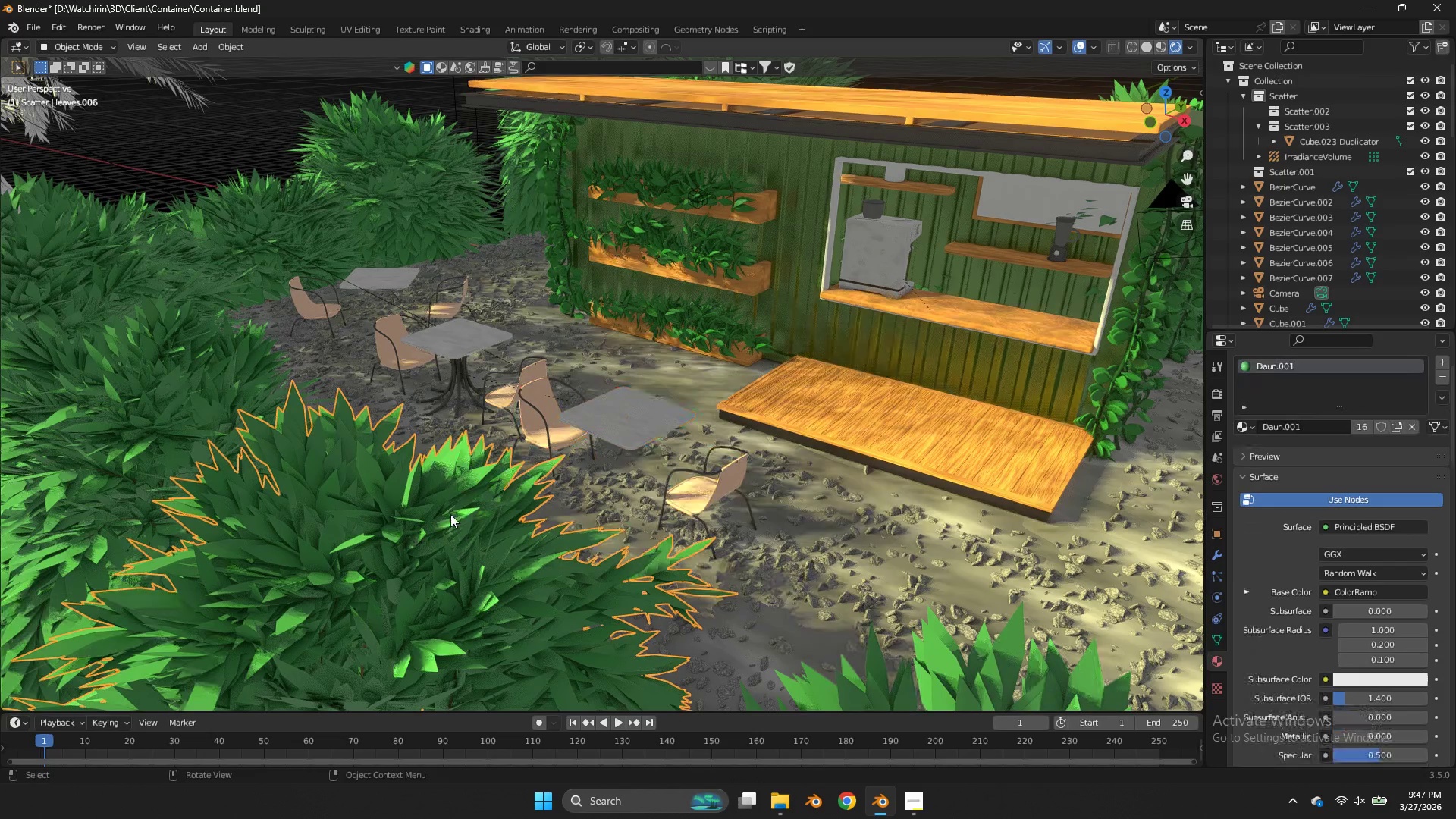 
key(Control+S)
 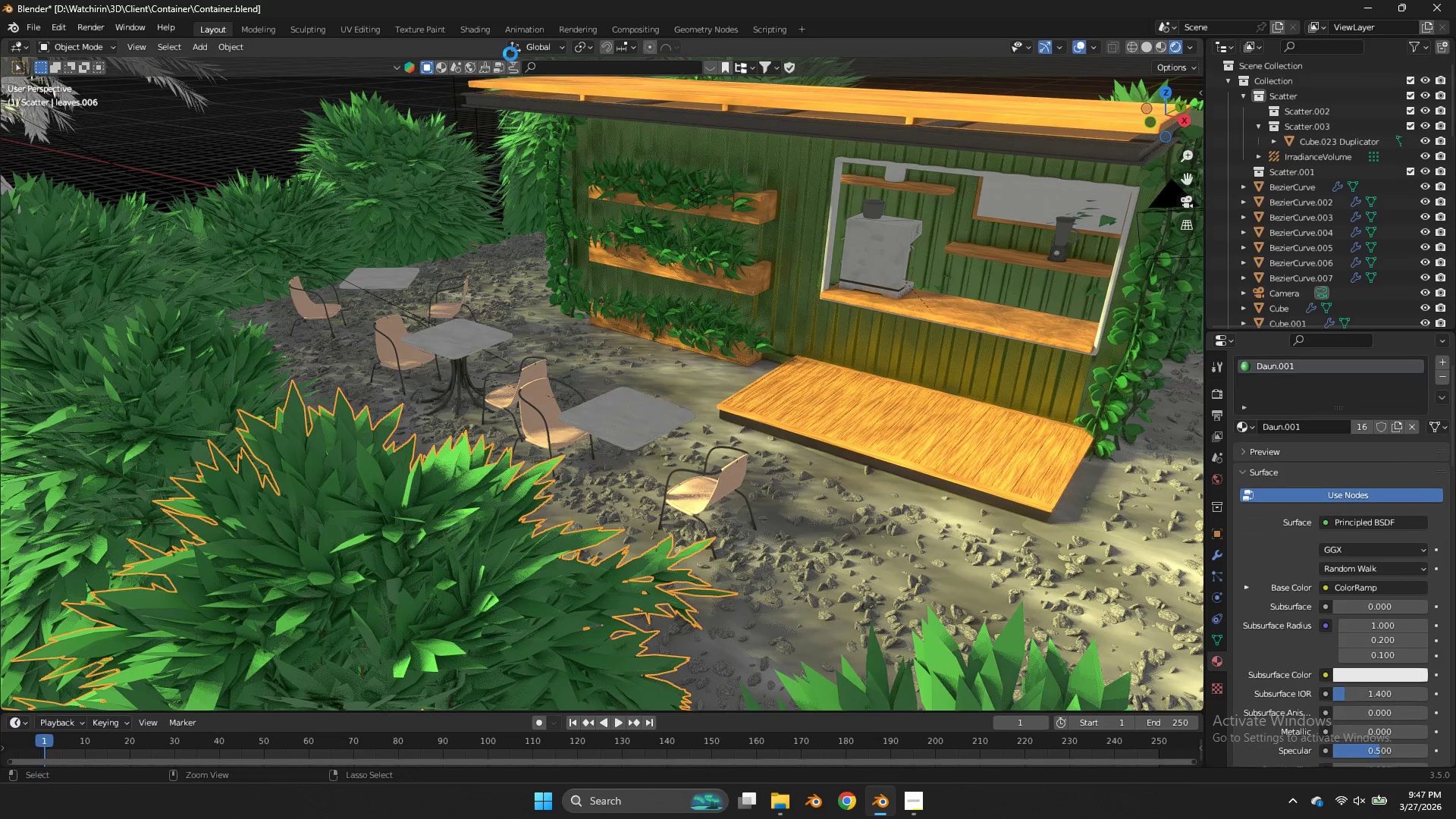 
left_click([472, 36])
 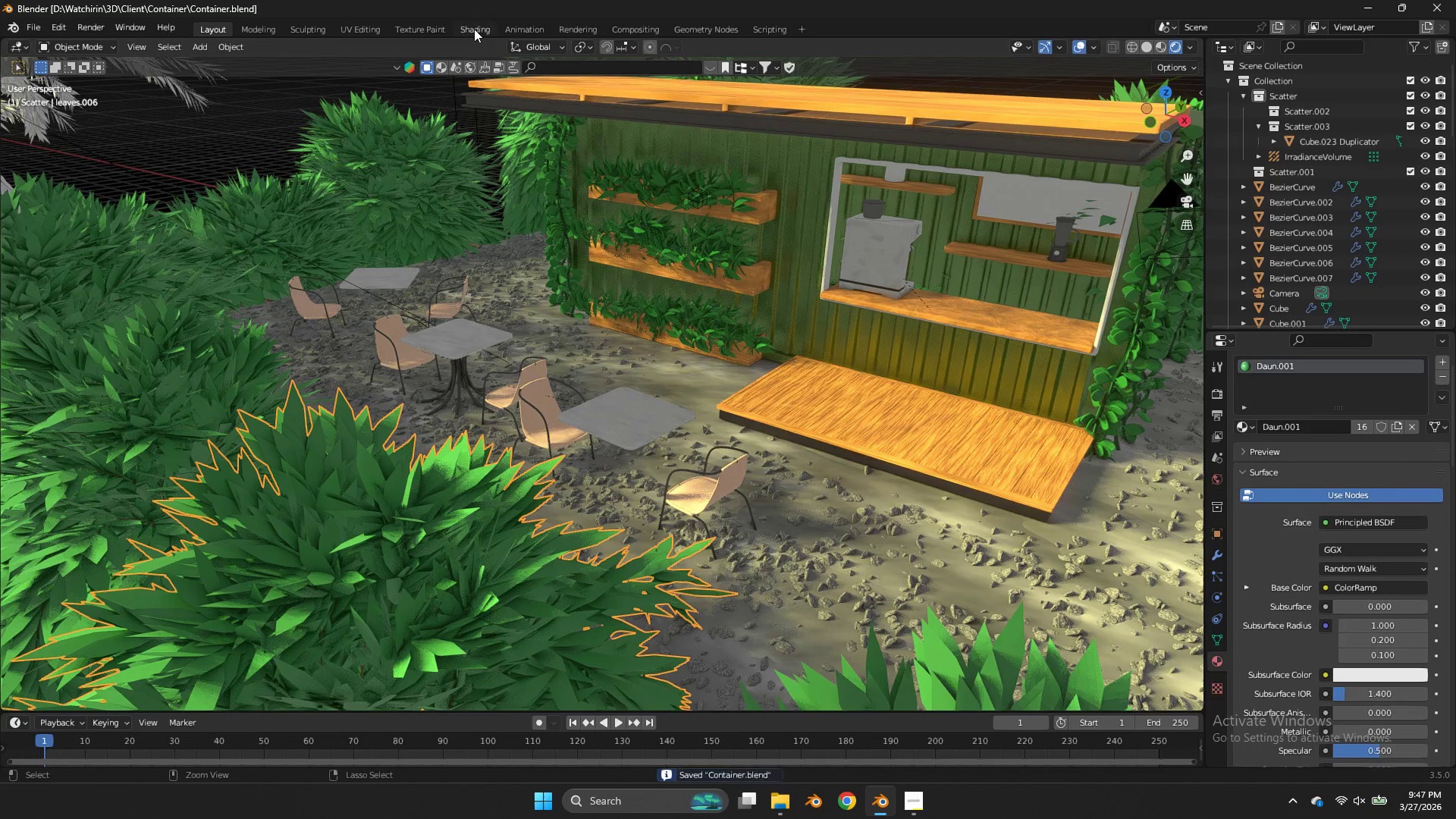 
left_click([474, 29])
 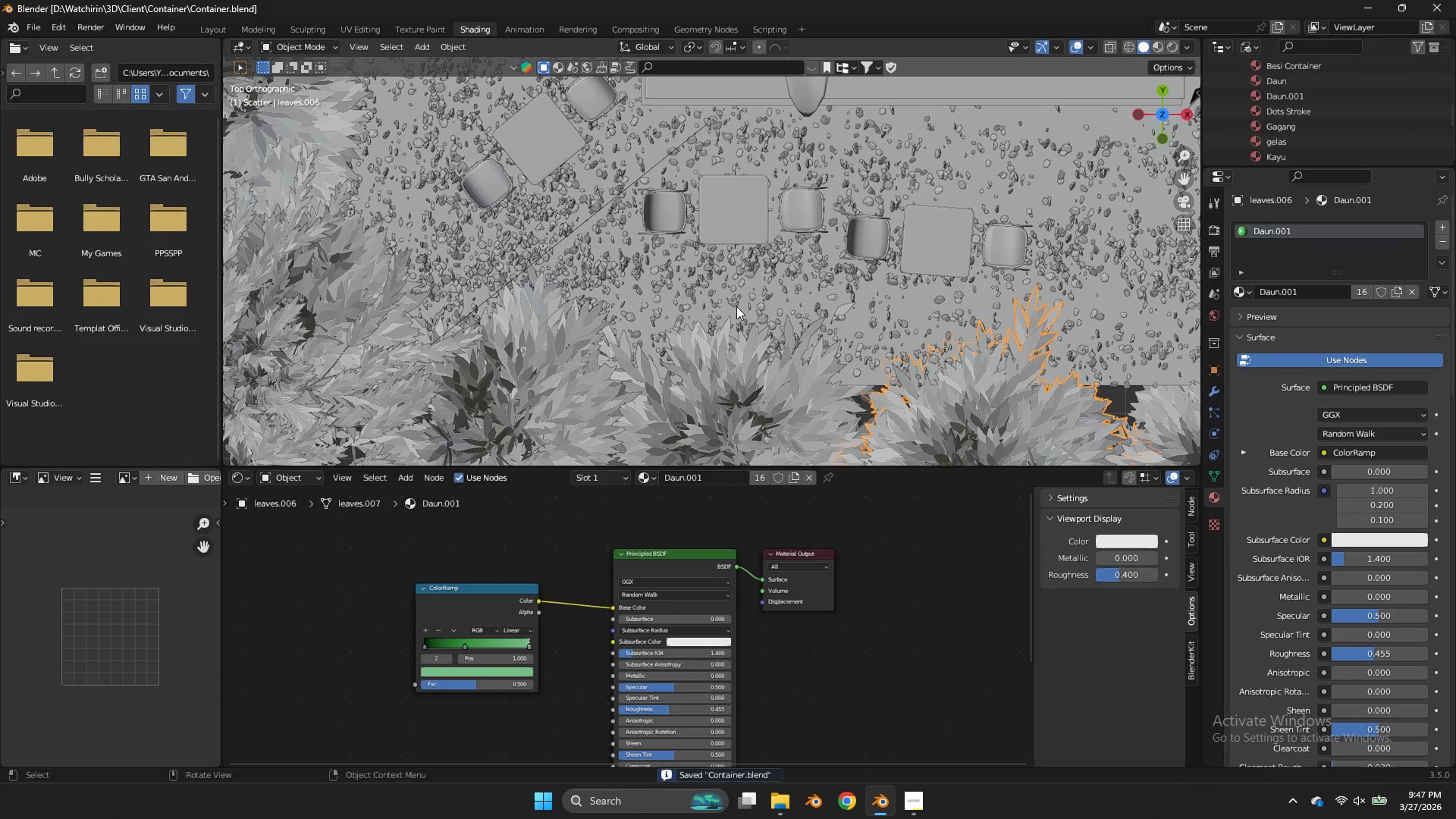 
scroll: coordinate [736, 306], scroll_direction: down, amount: 3.0
 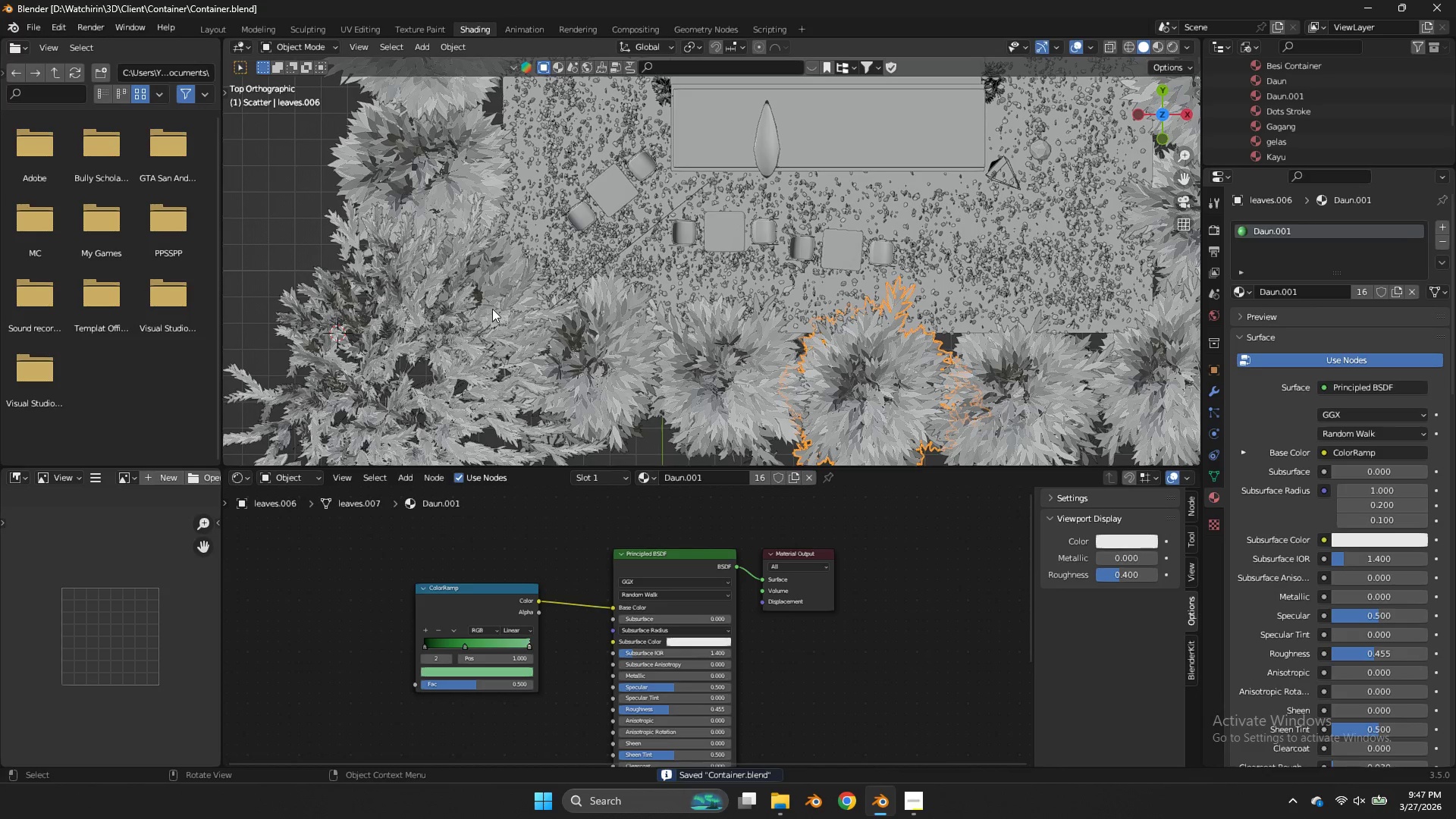 
left_click([471, 309])
 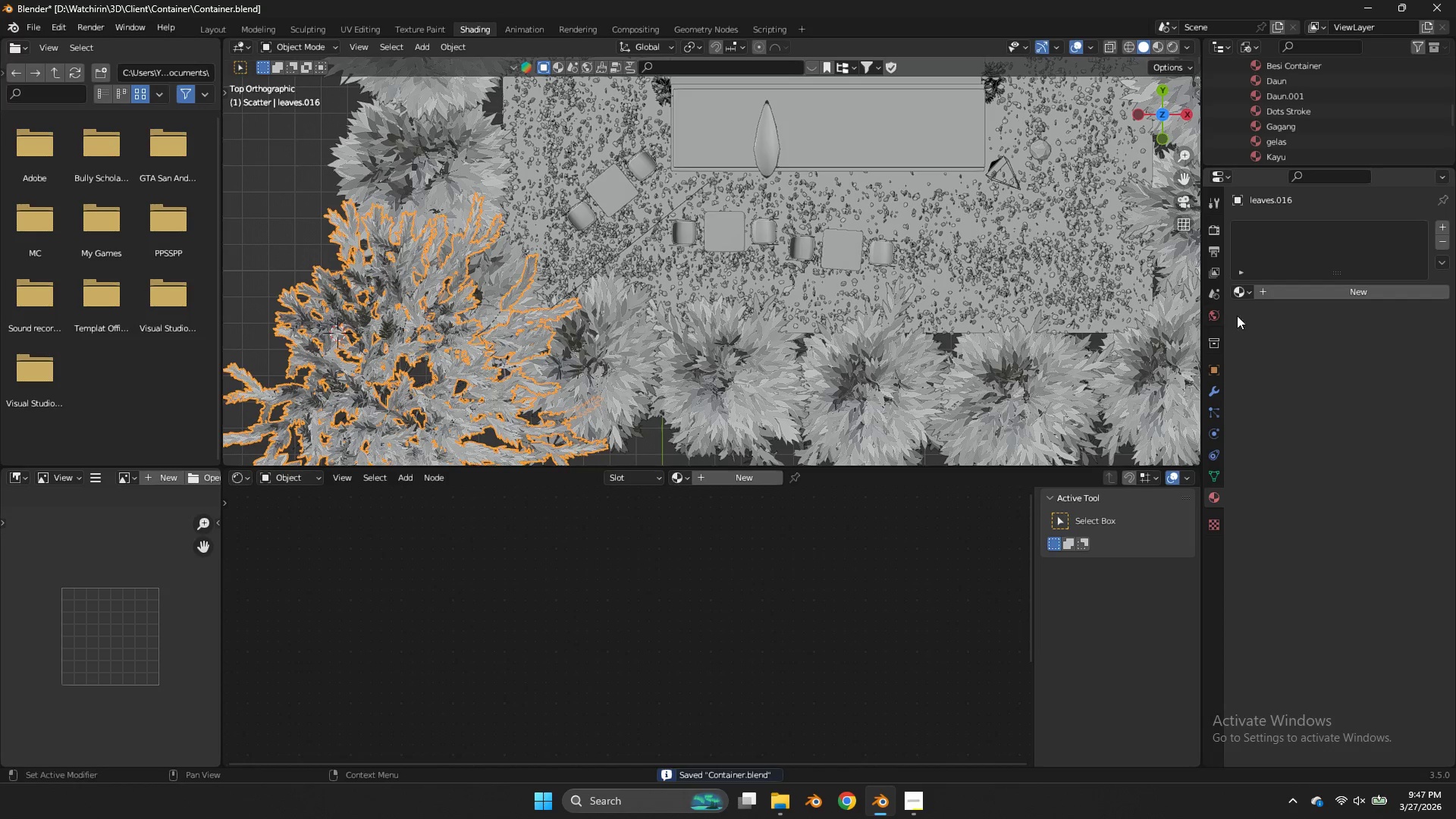 
left_click([1240, 294])
 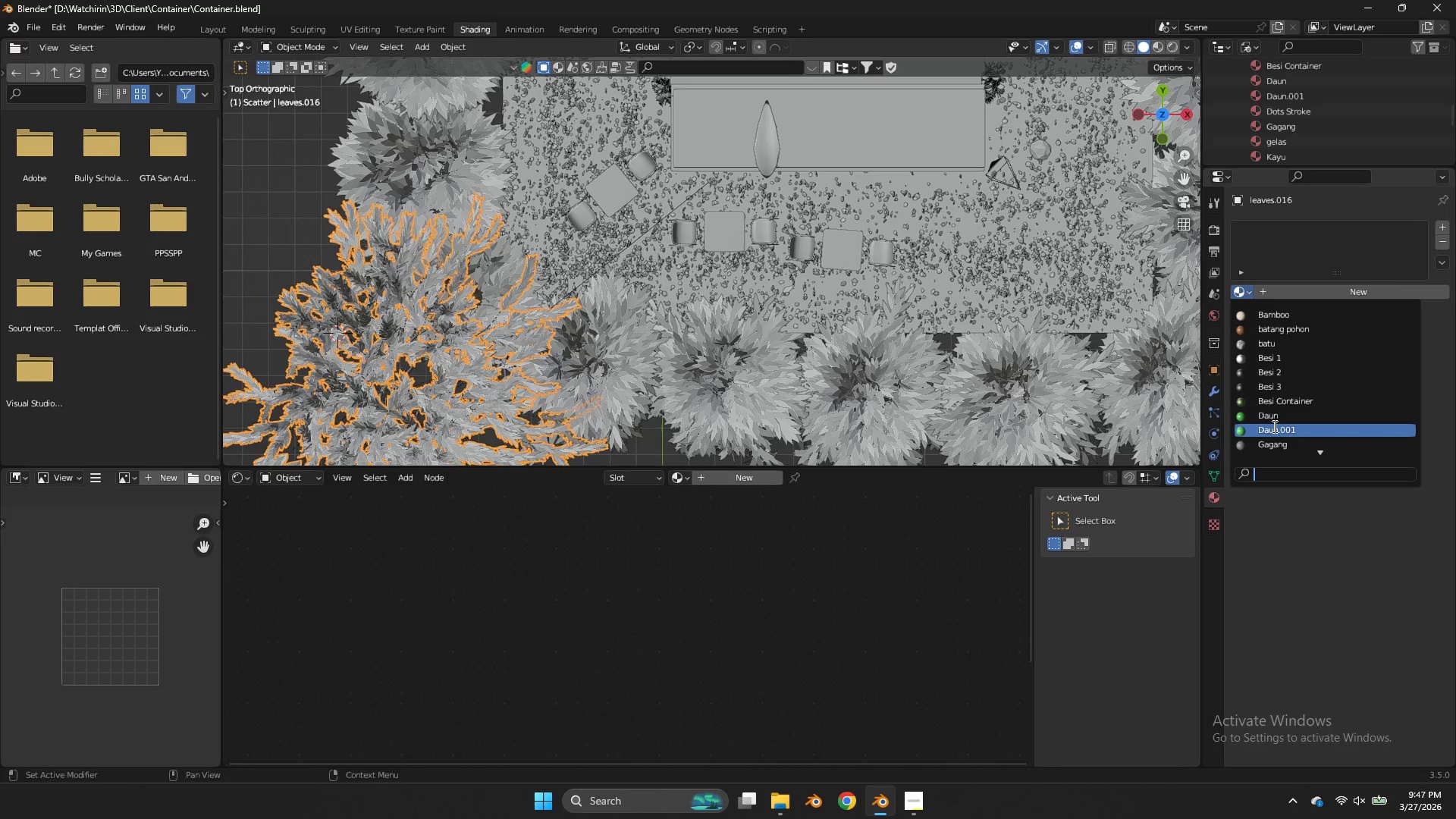 
left_click([1273, 428])
 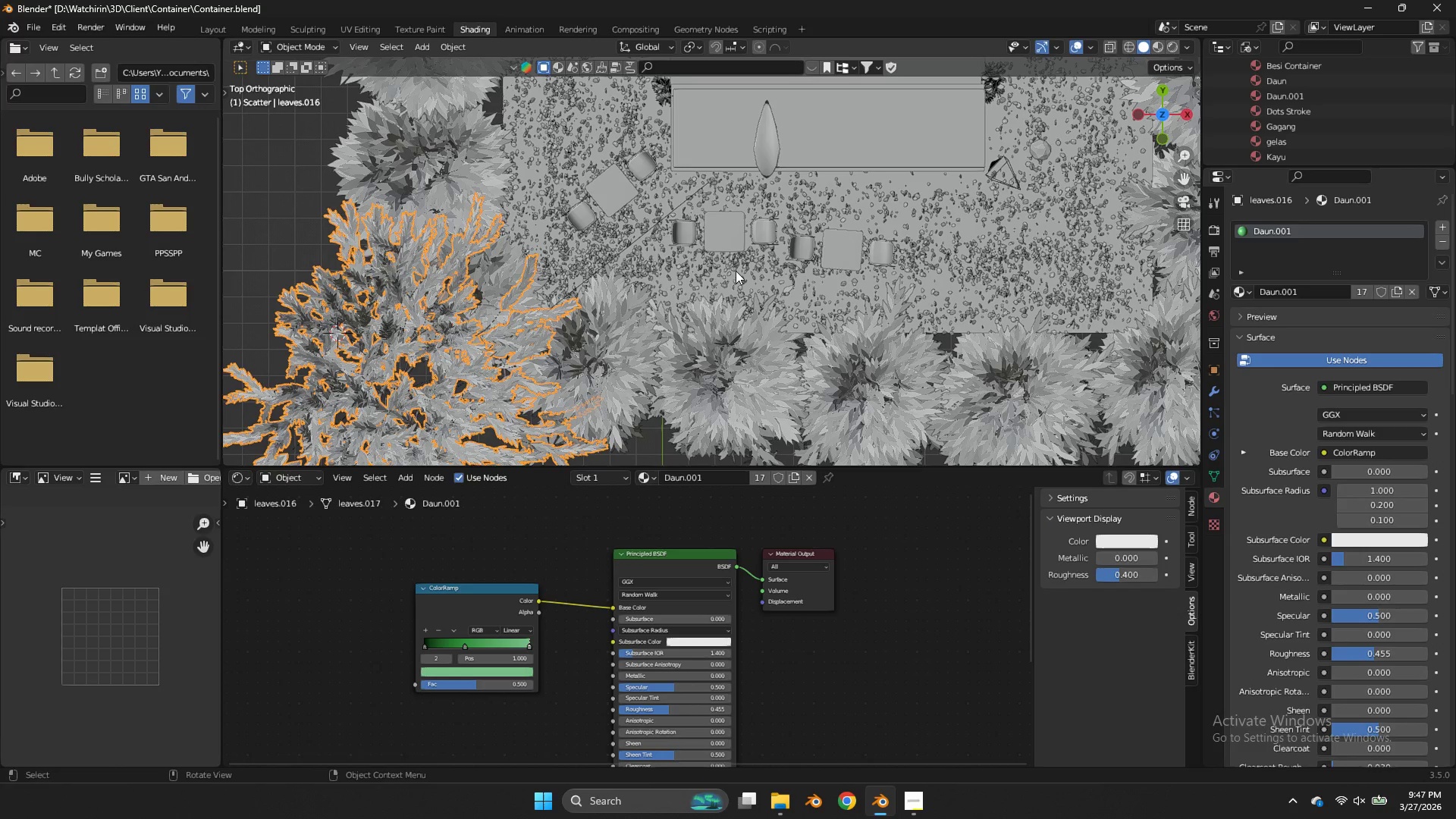 
key(Z)
 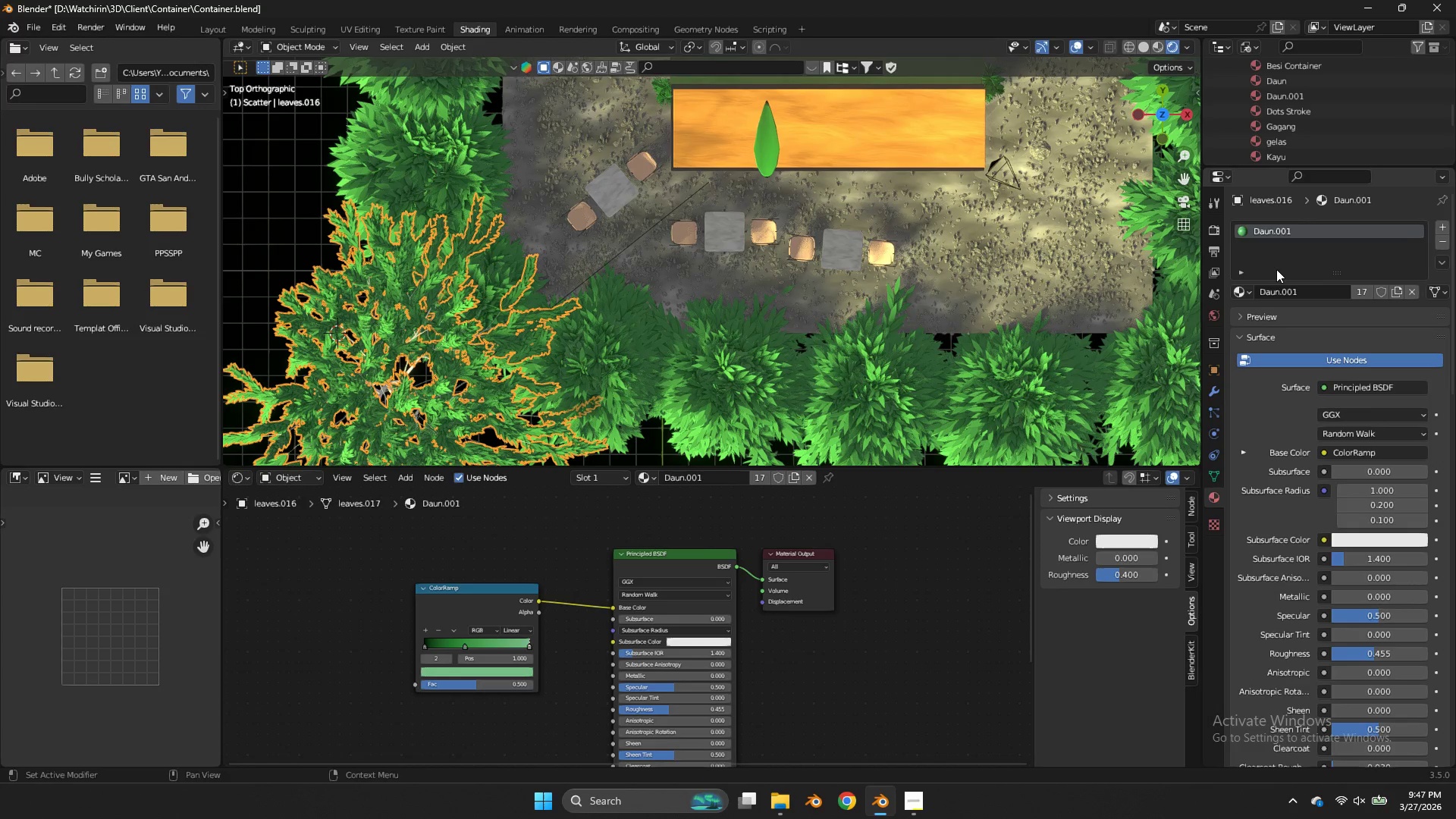 
left_click([1246, 294])
 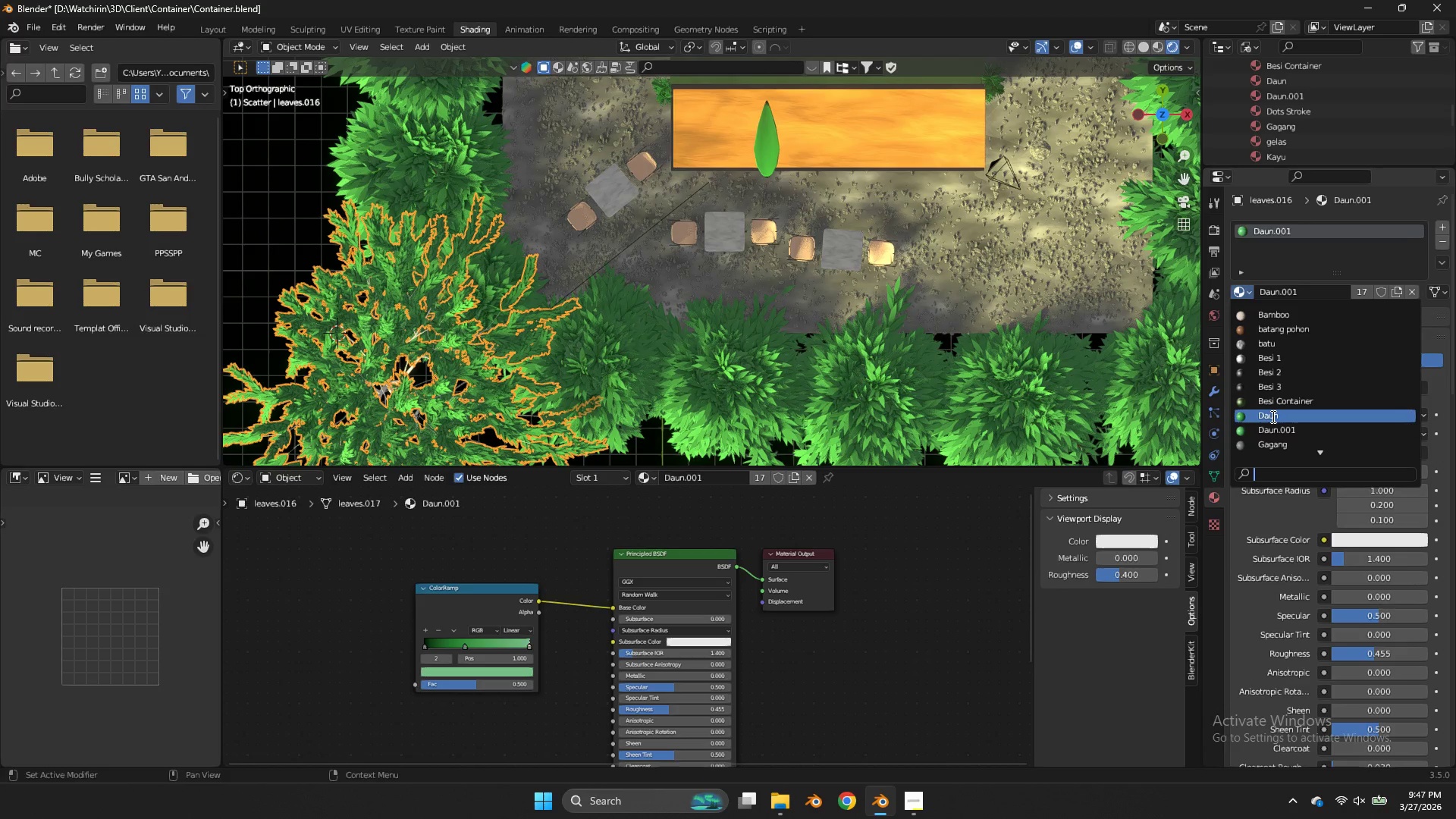 
left_click([1272, 416])
 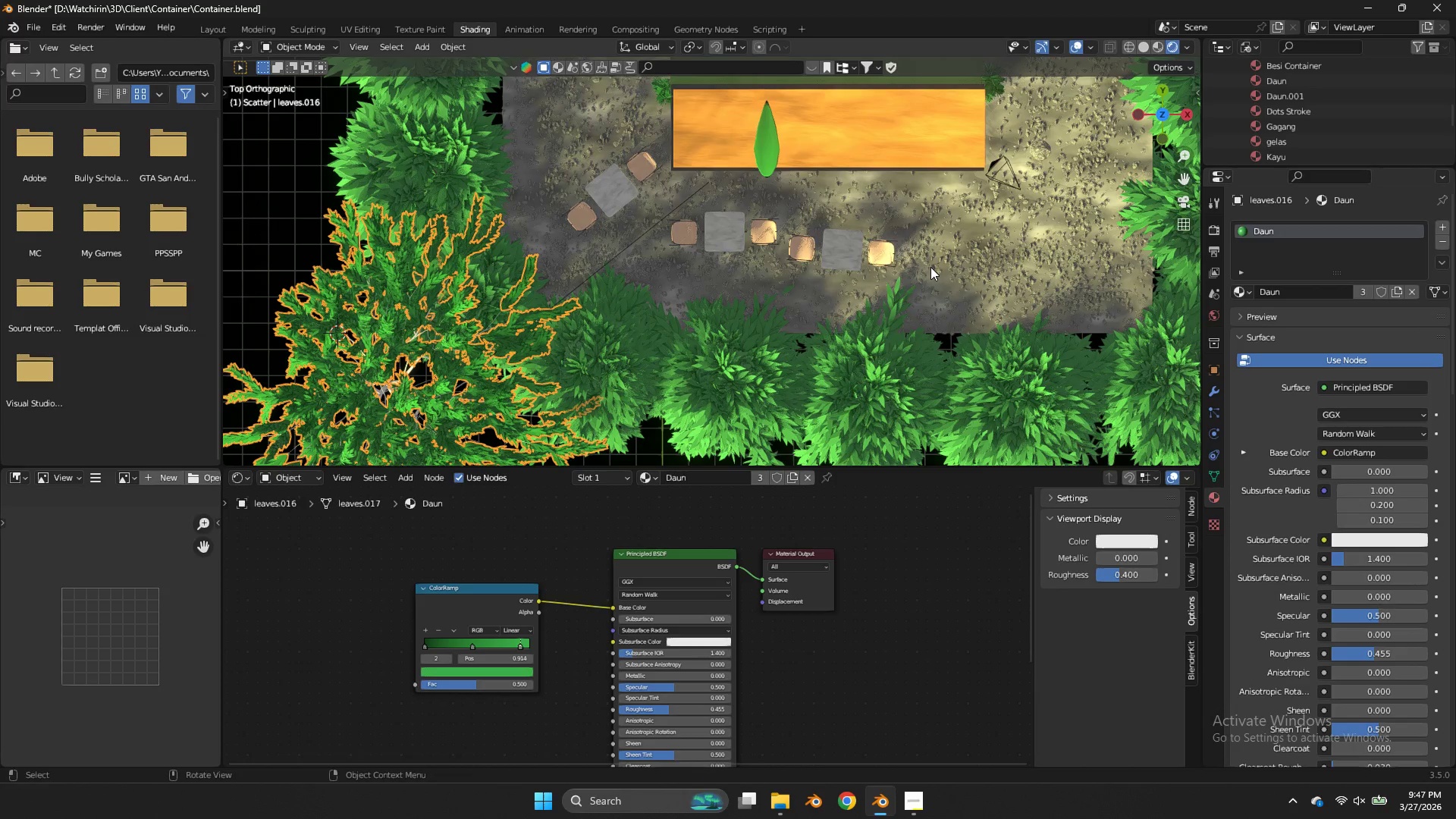 
left_click([923, 265])
 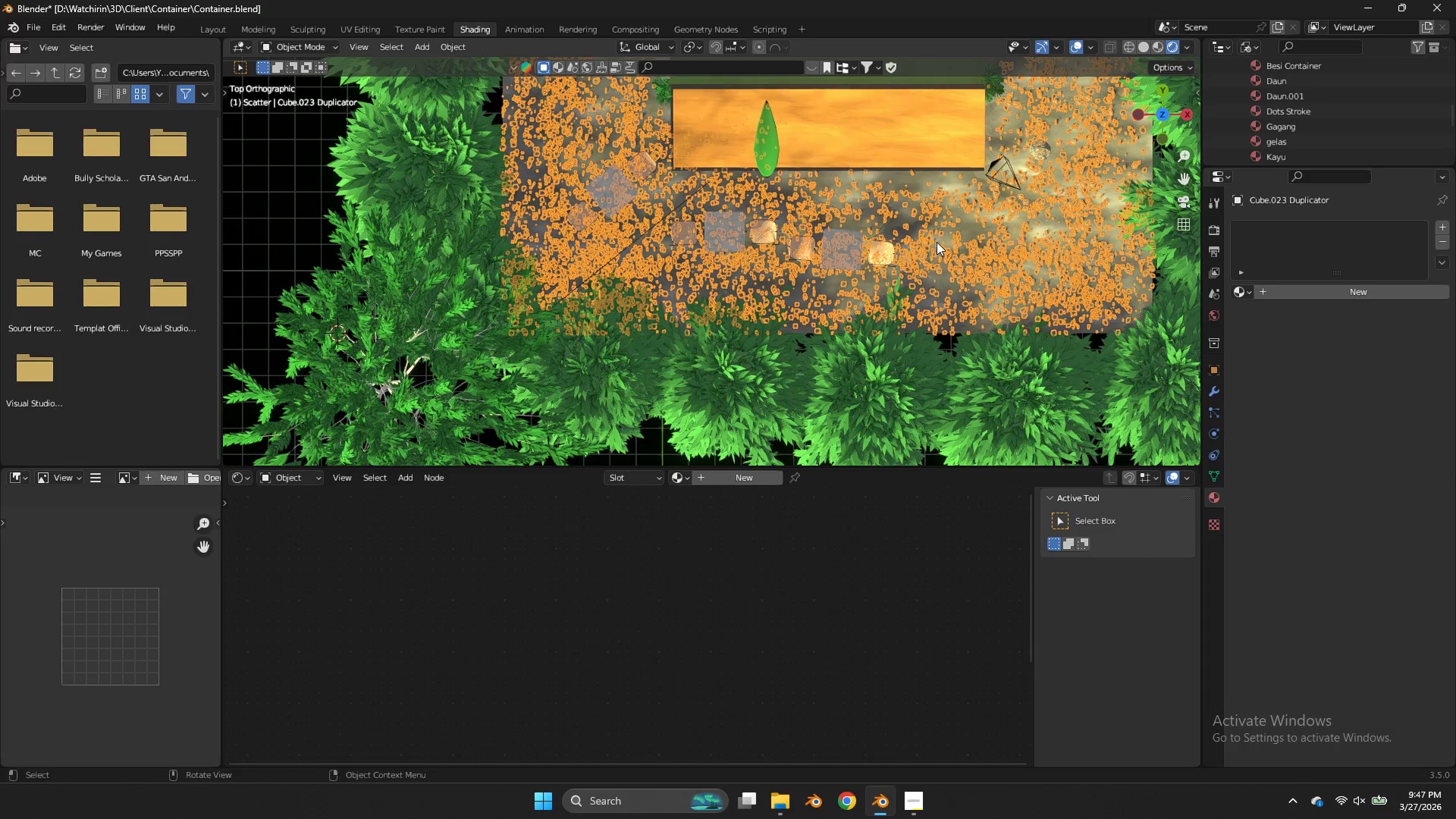 
key(Z)
 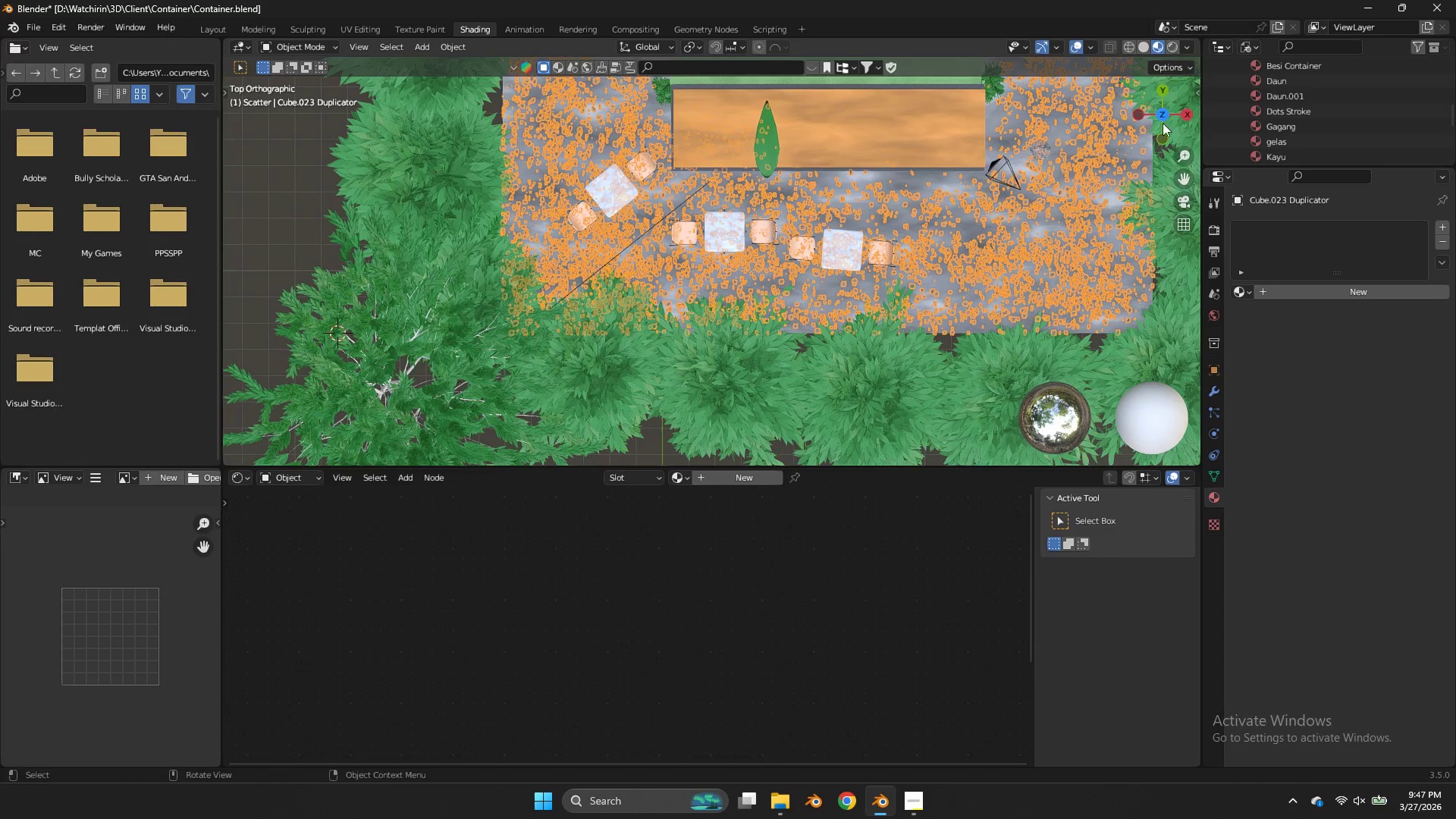 
left_click_drag(start_coordinate=[1166, 127], to_coordinate=[1128, 442])
 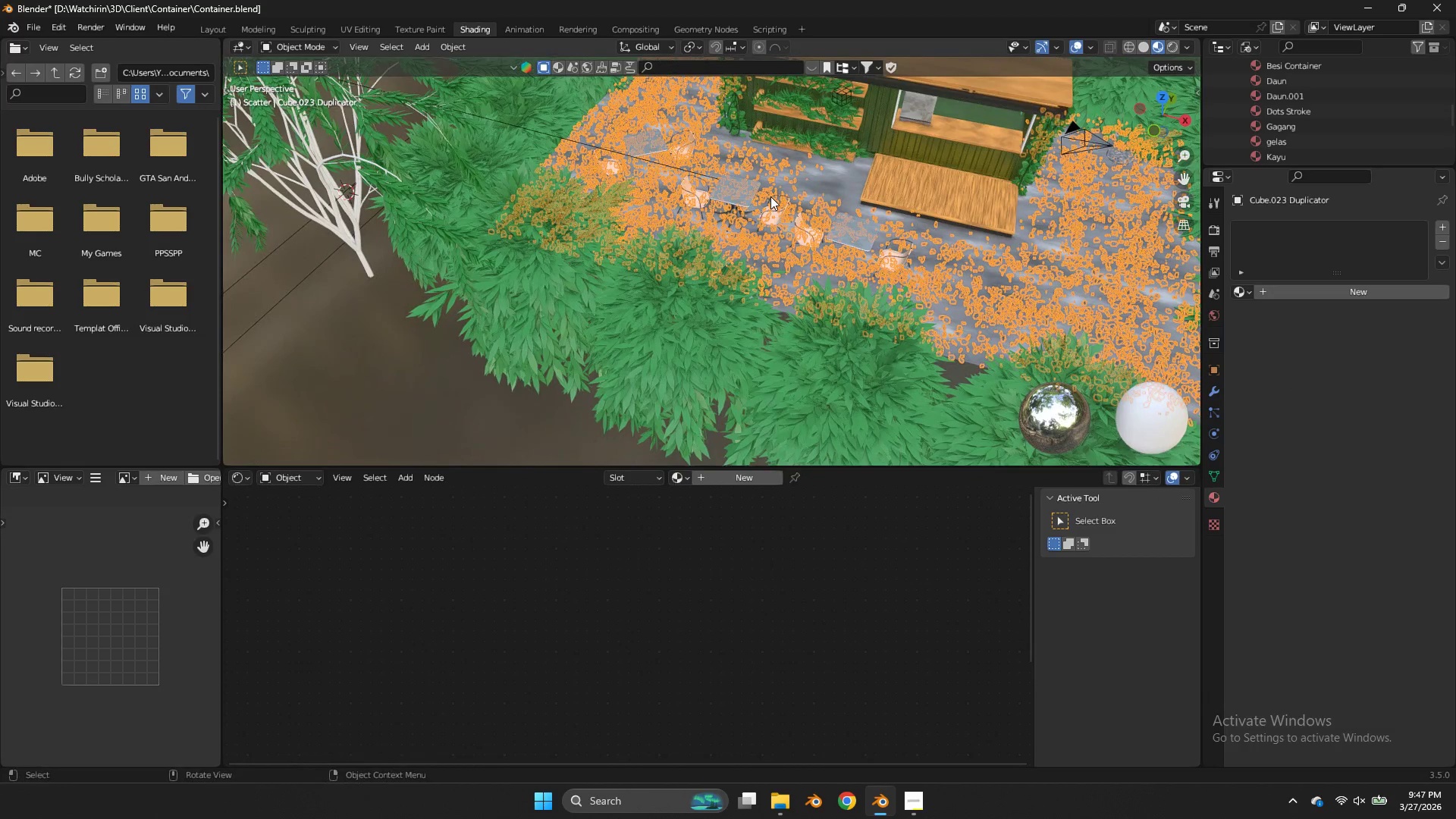 
key(Z)
 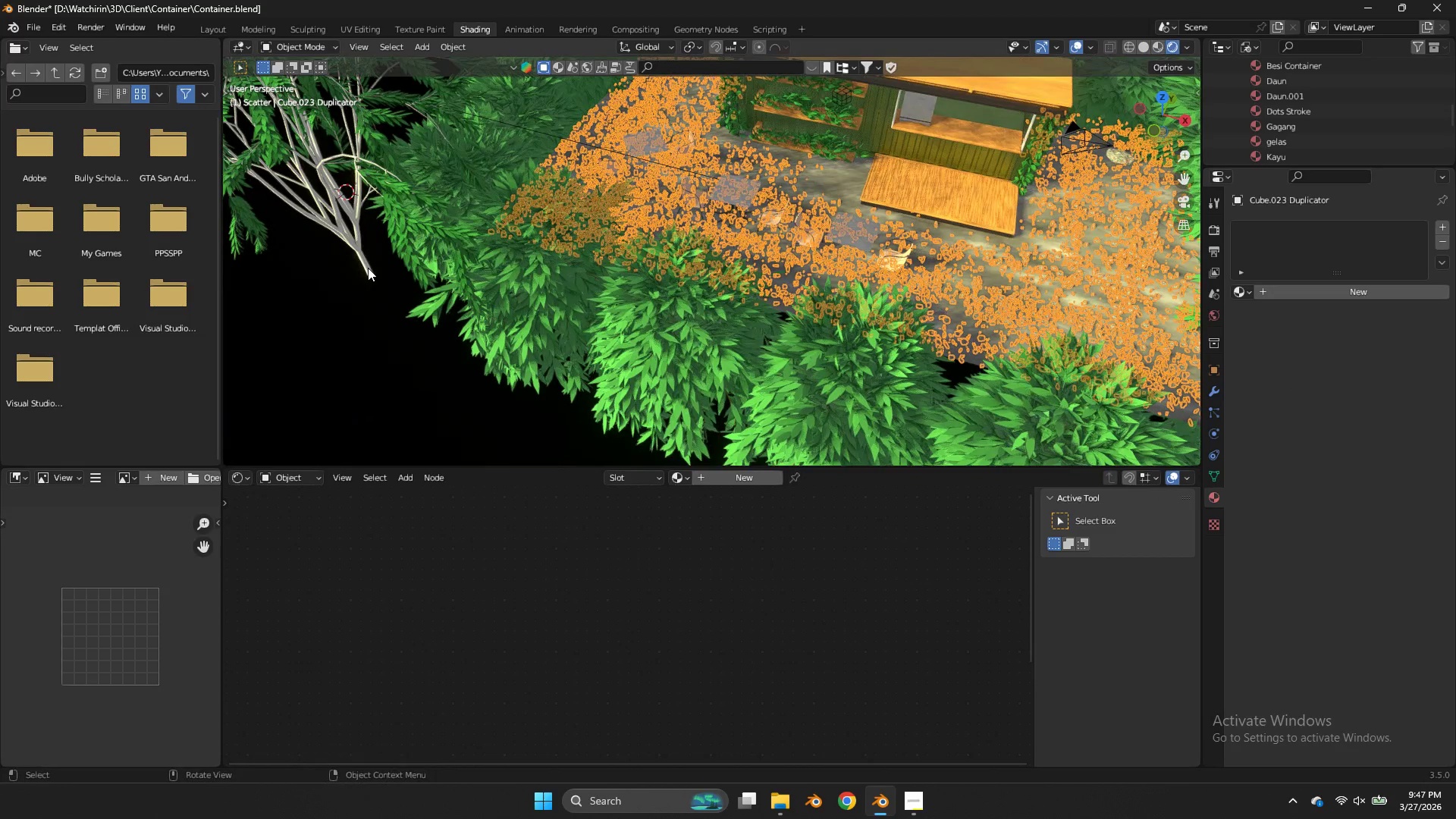 
left_click([359, 253])
 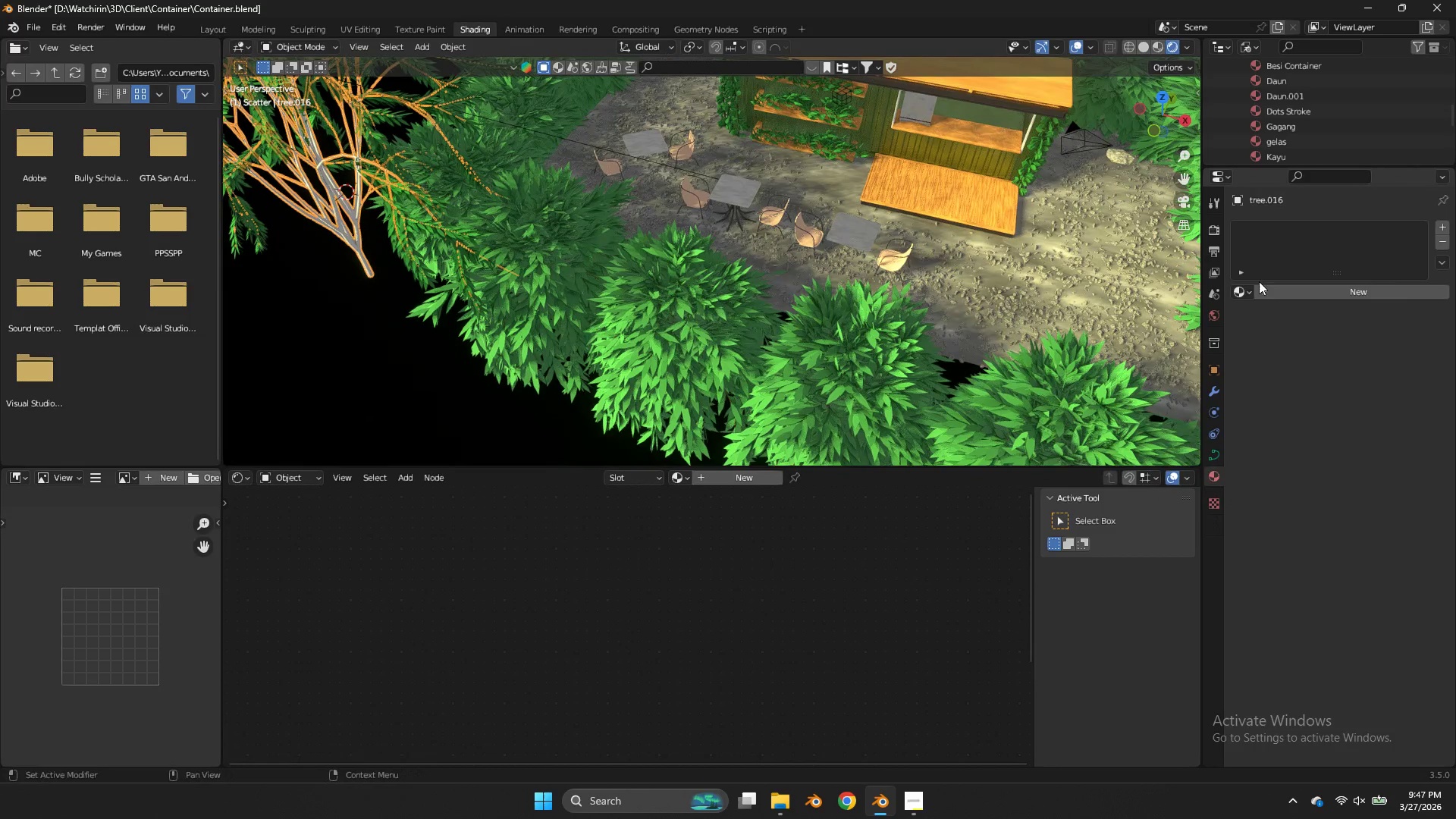 
left_click([1245, 288])
 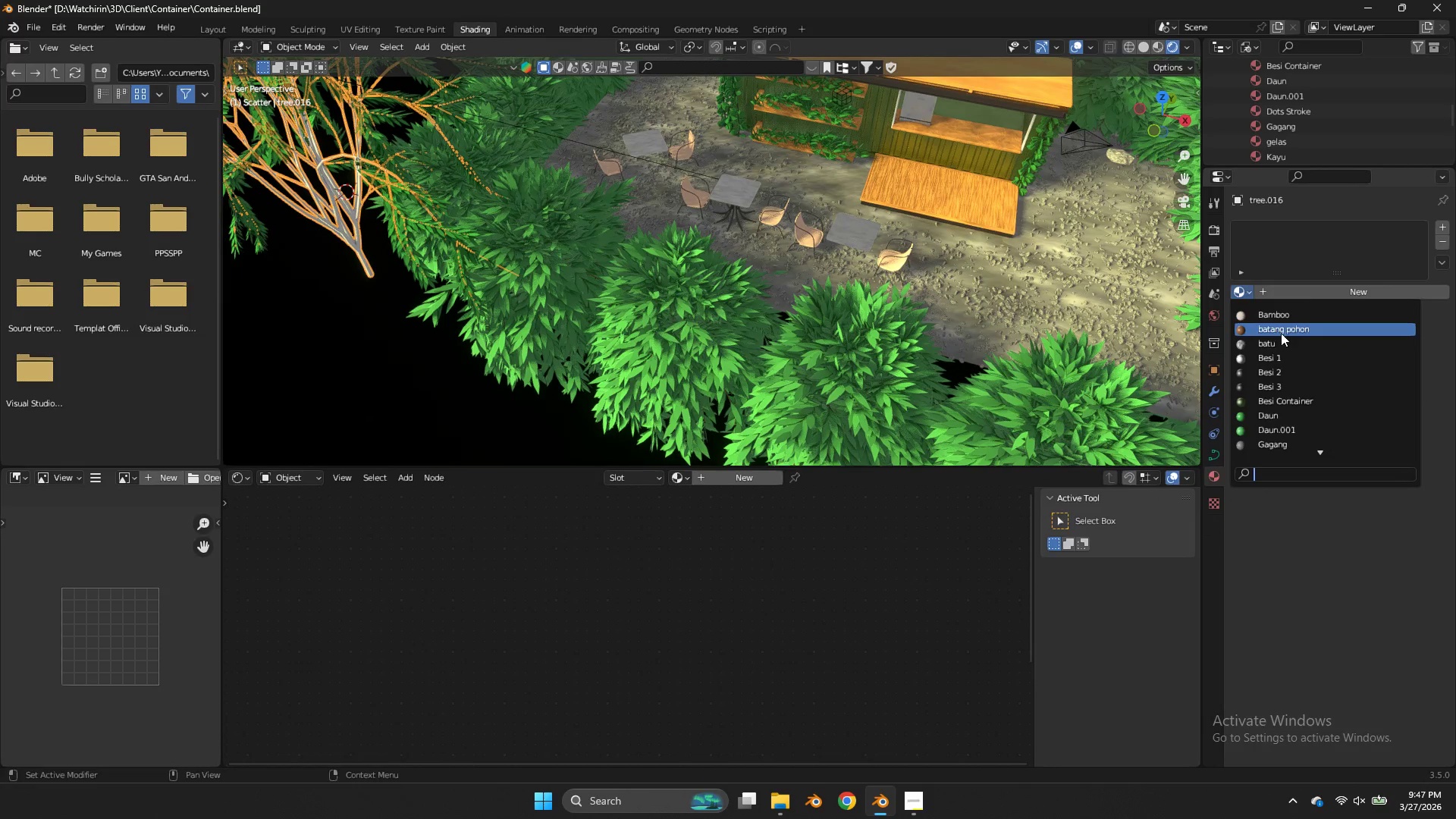 
double_click([698, 224])
 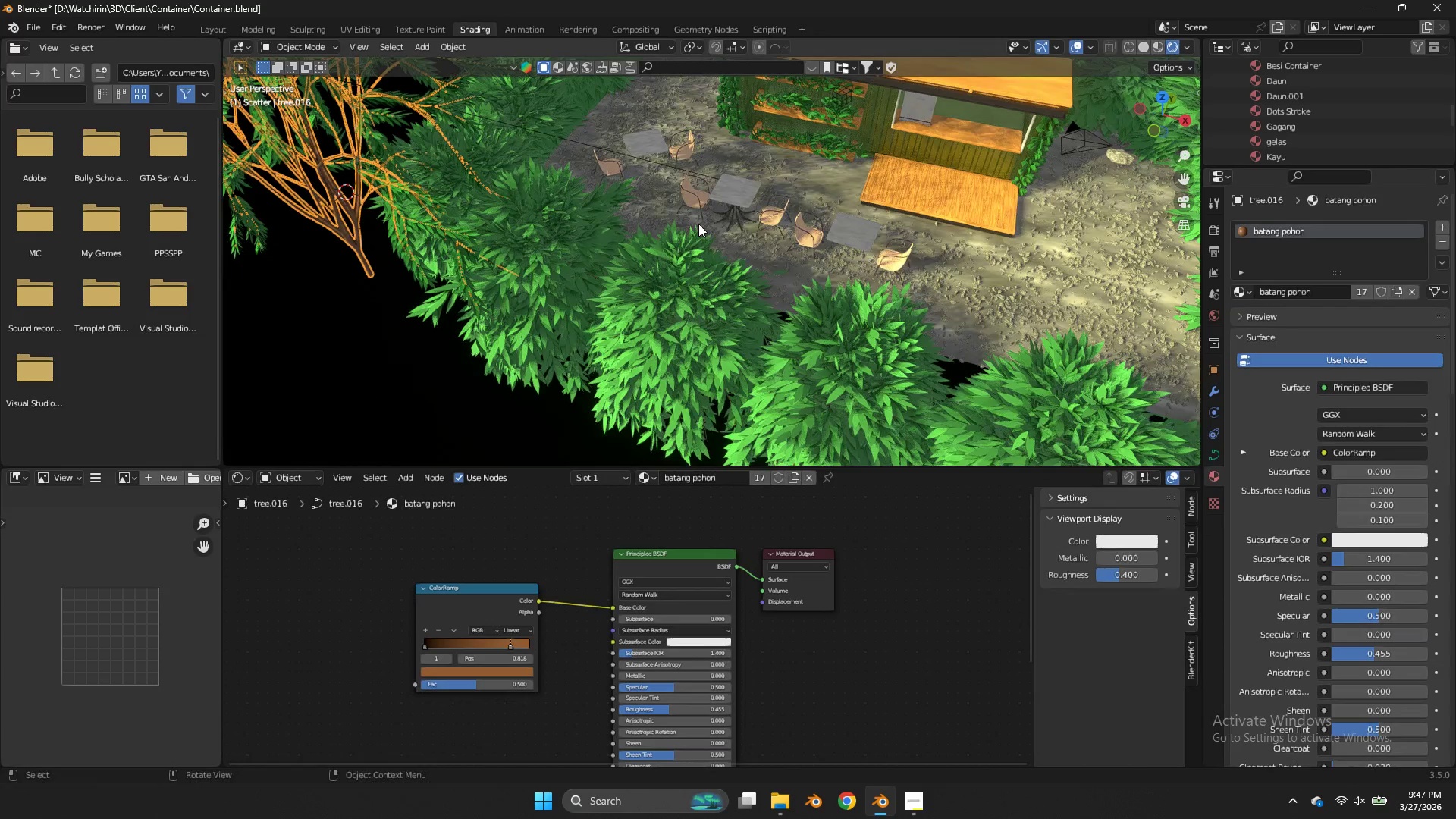 
key(Control+ControlLeft)
 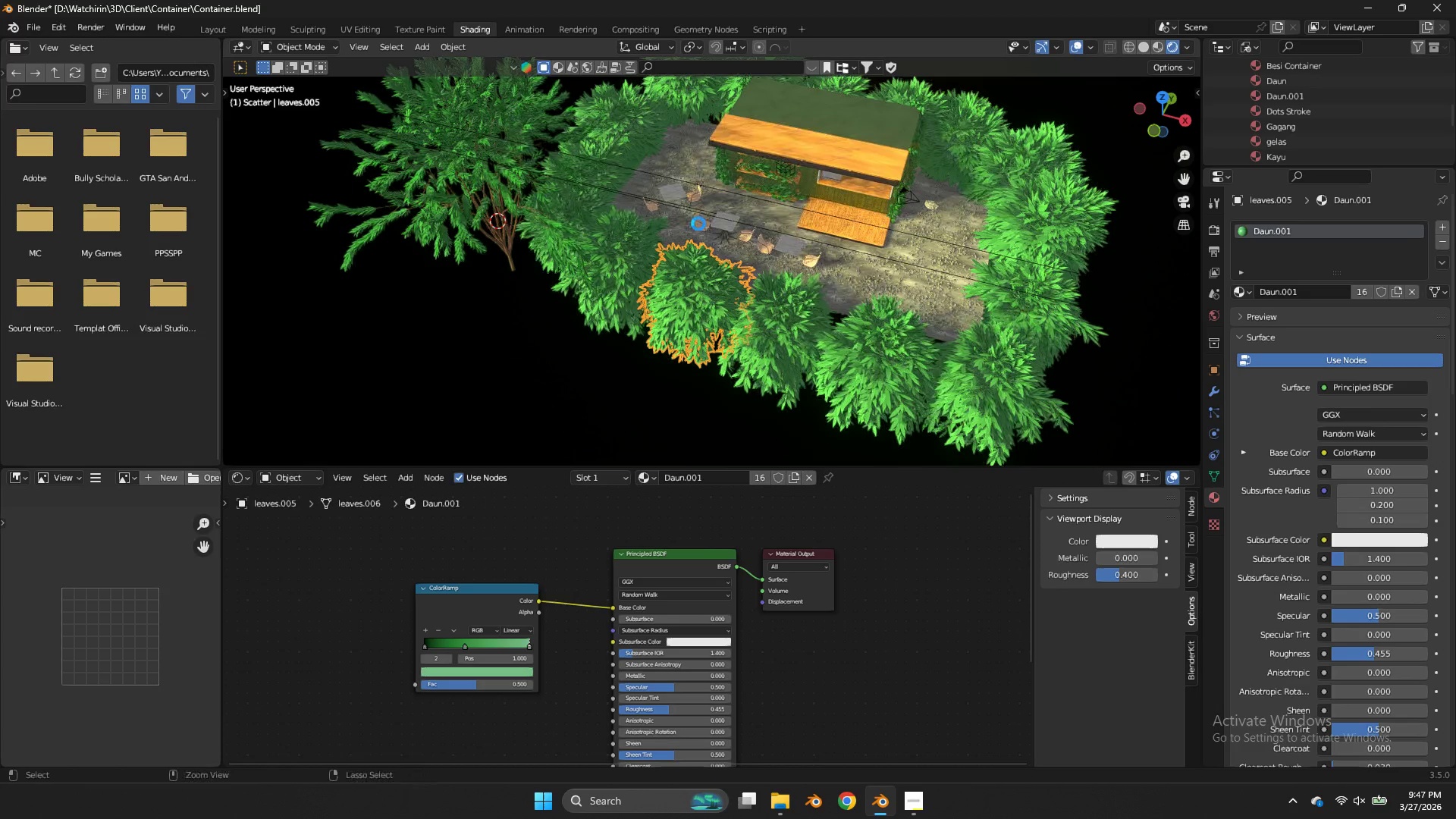 
scroll: coordinate [698, 224], scroll_direction: down, amount: 3.0
 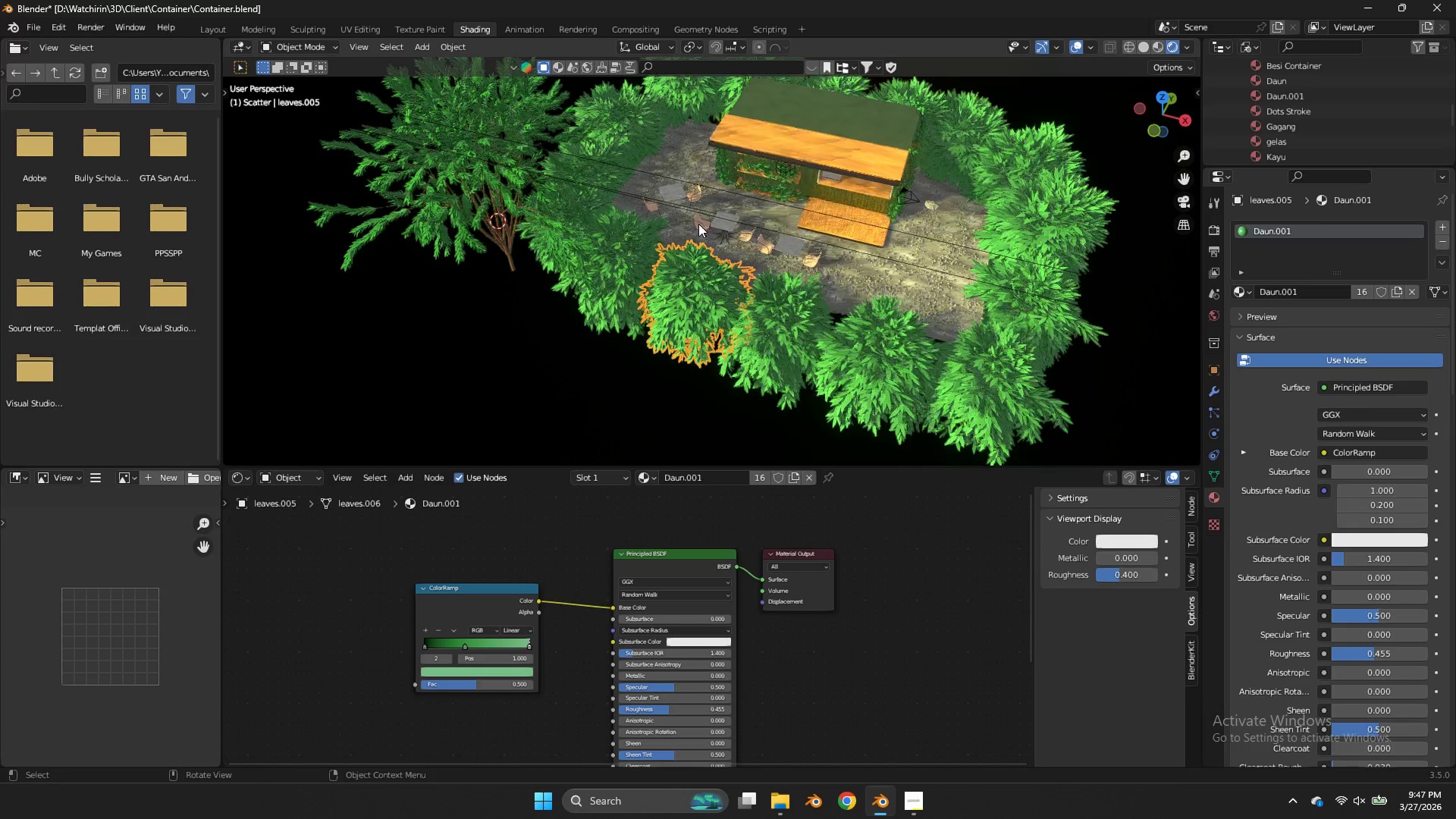 
key(Control+S)
 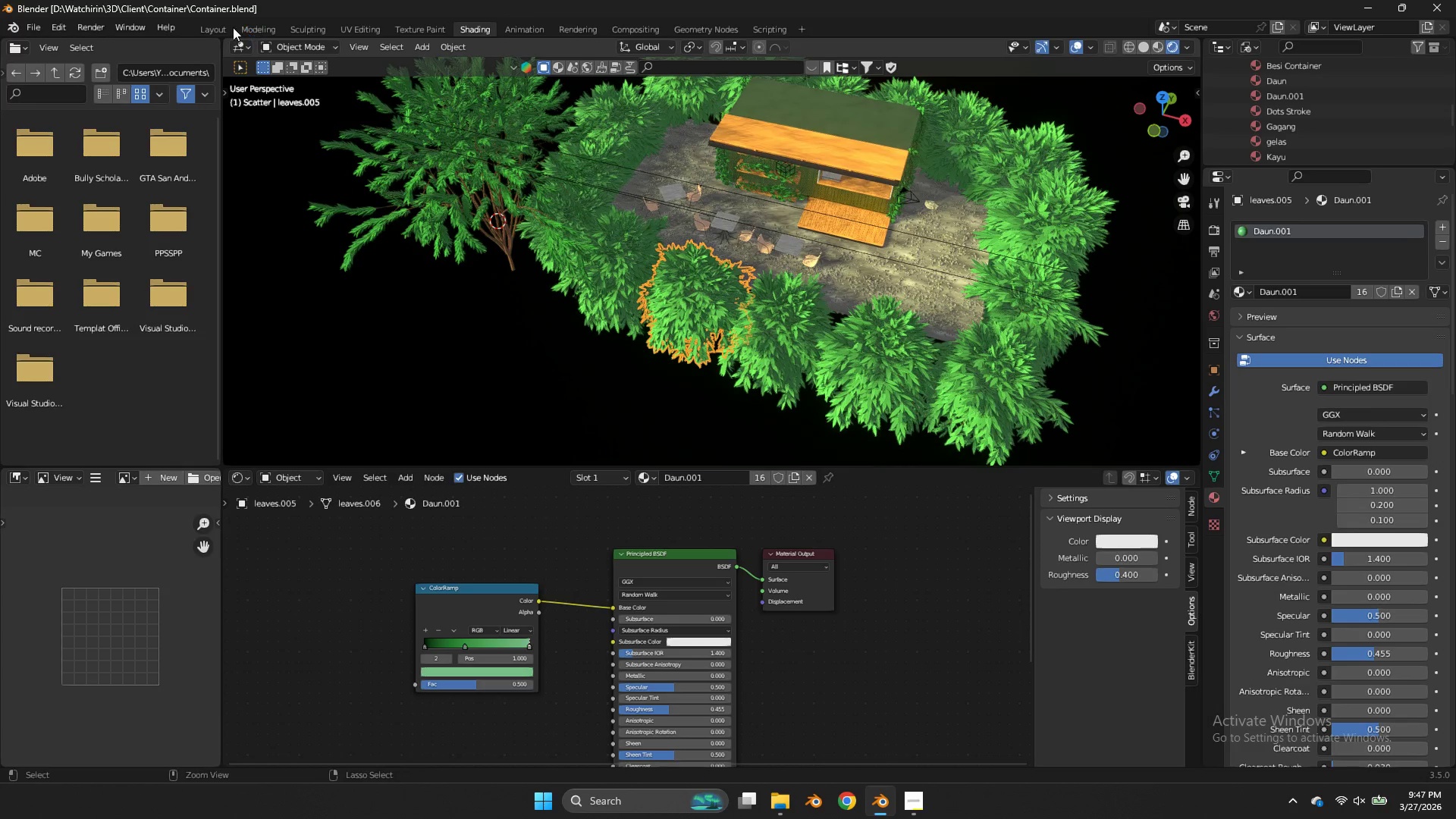 
left_click([216, 27])
 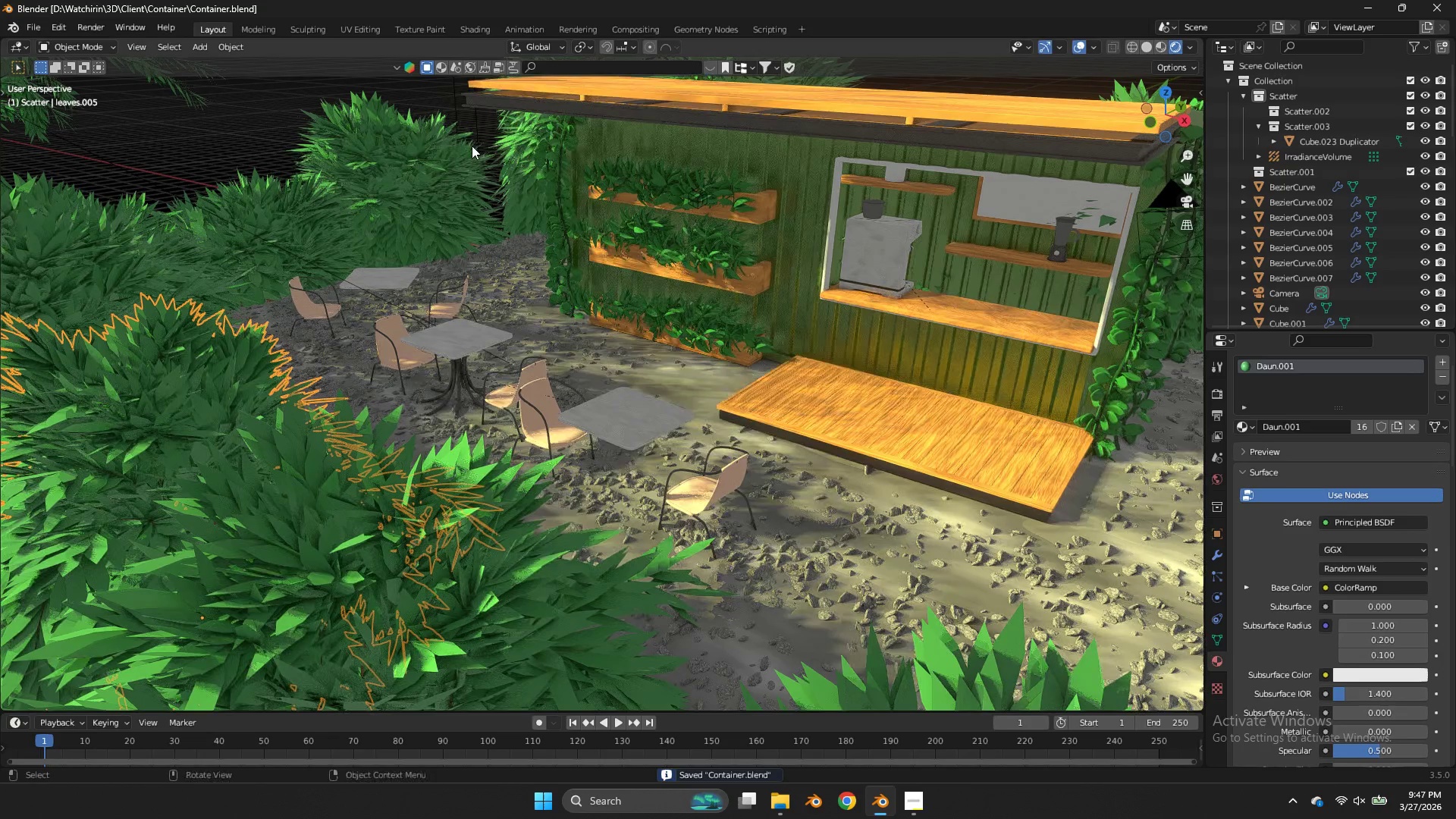 
key(Z)
 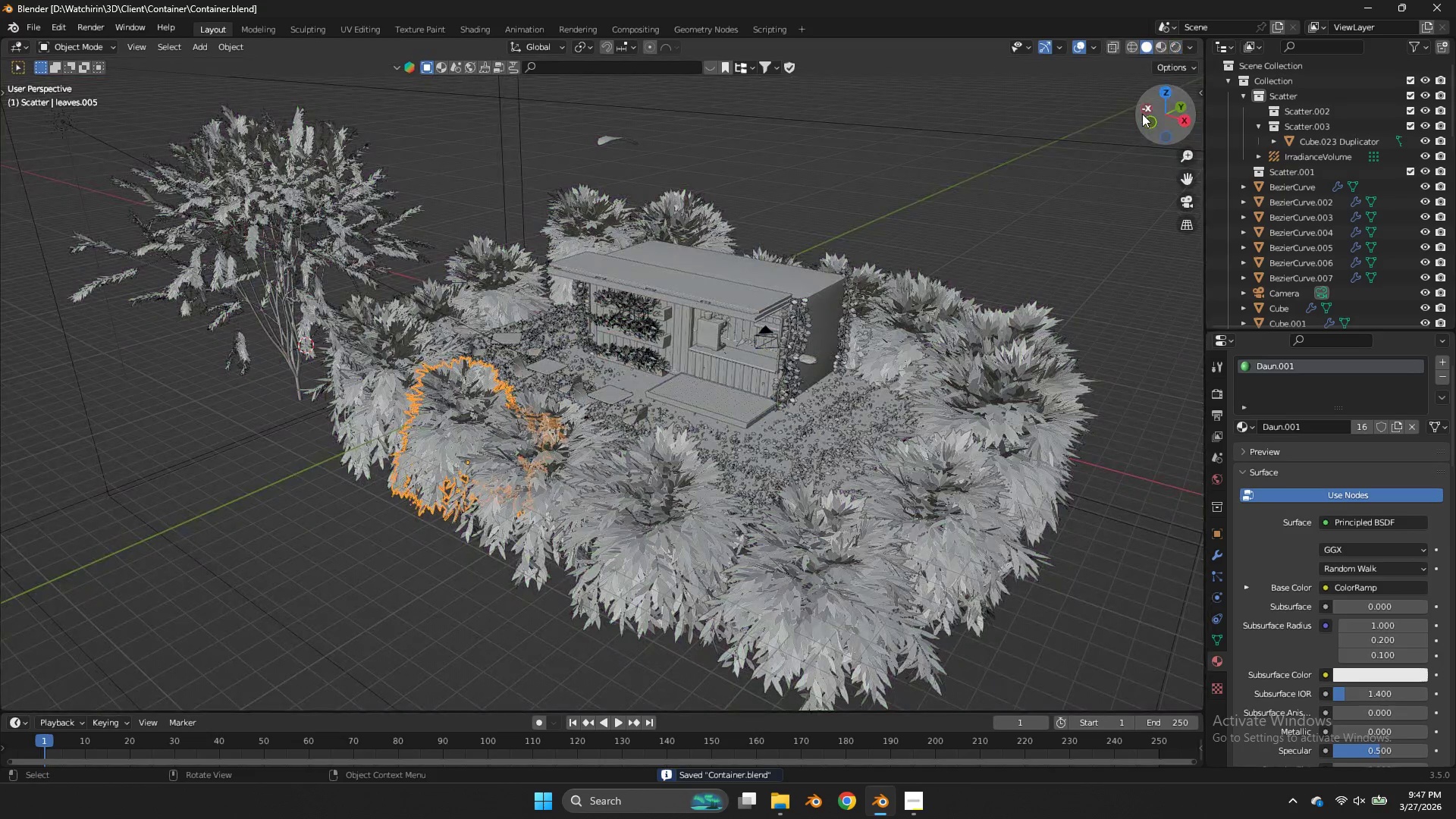 
scroll: coordinate [476, 153], scroll_direction: down, amount: 5.0
 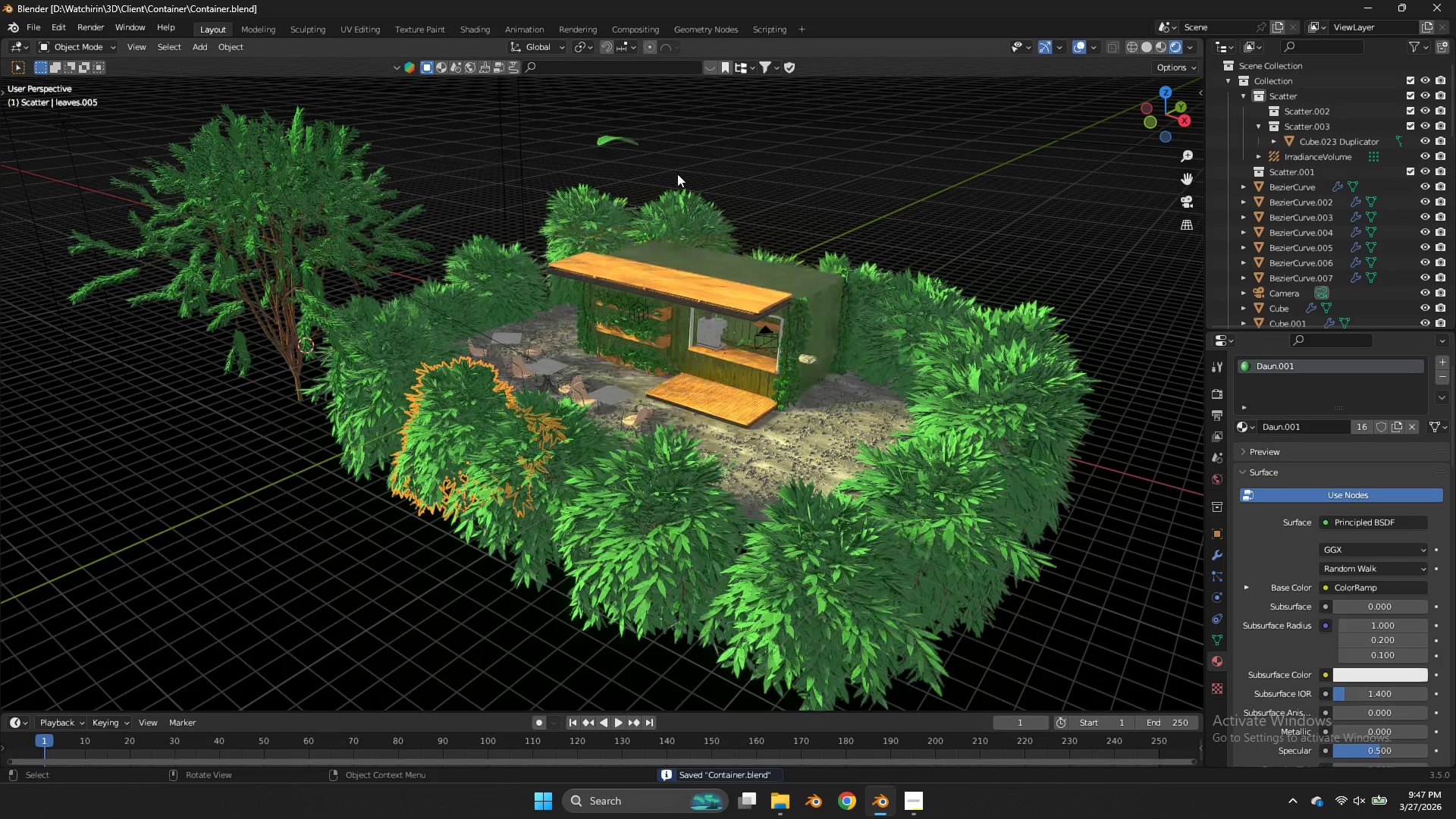 
left_click_drag(start_coordinate=[1145, 114], to_coordinate=[202, 106])
 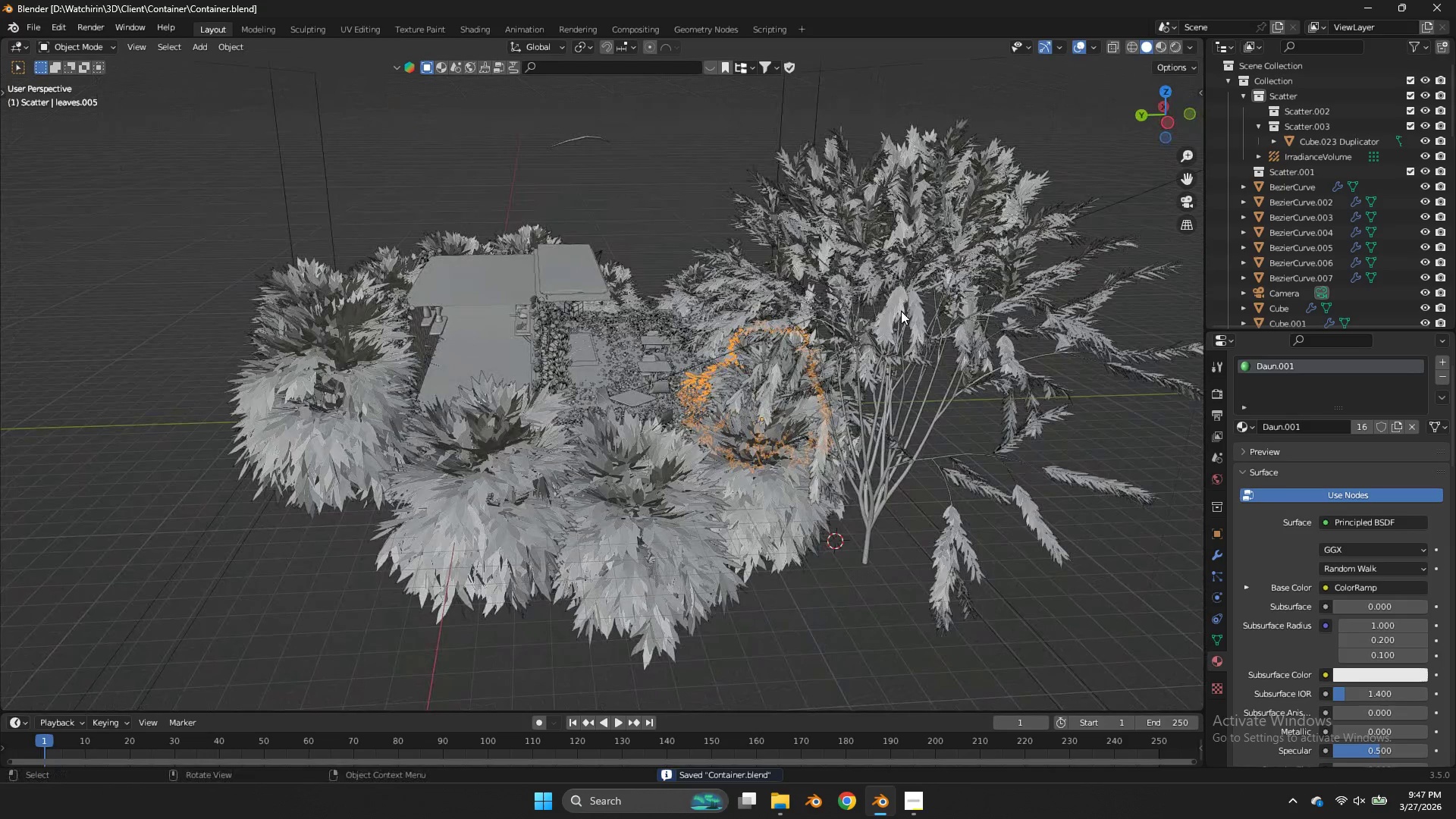 
key(Shift+ShiftLeft)
 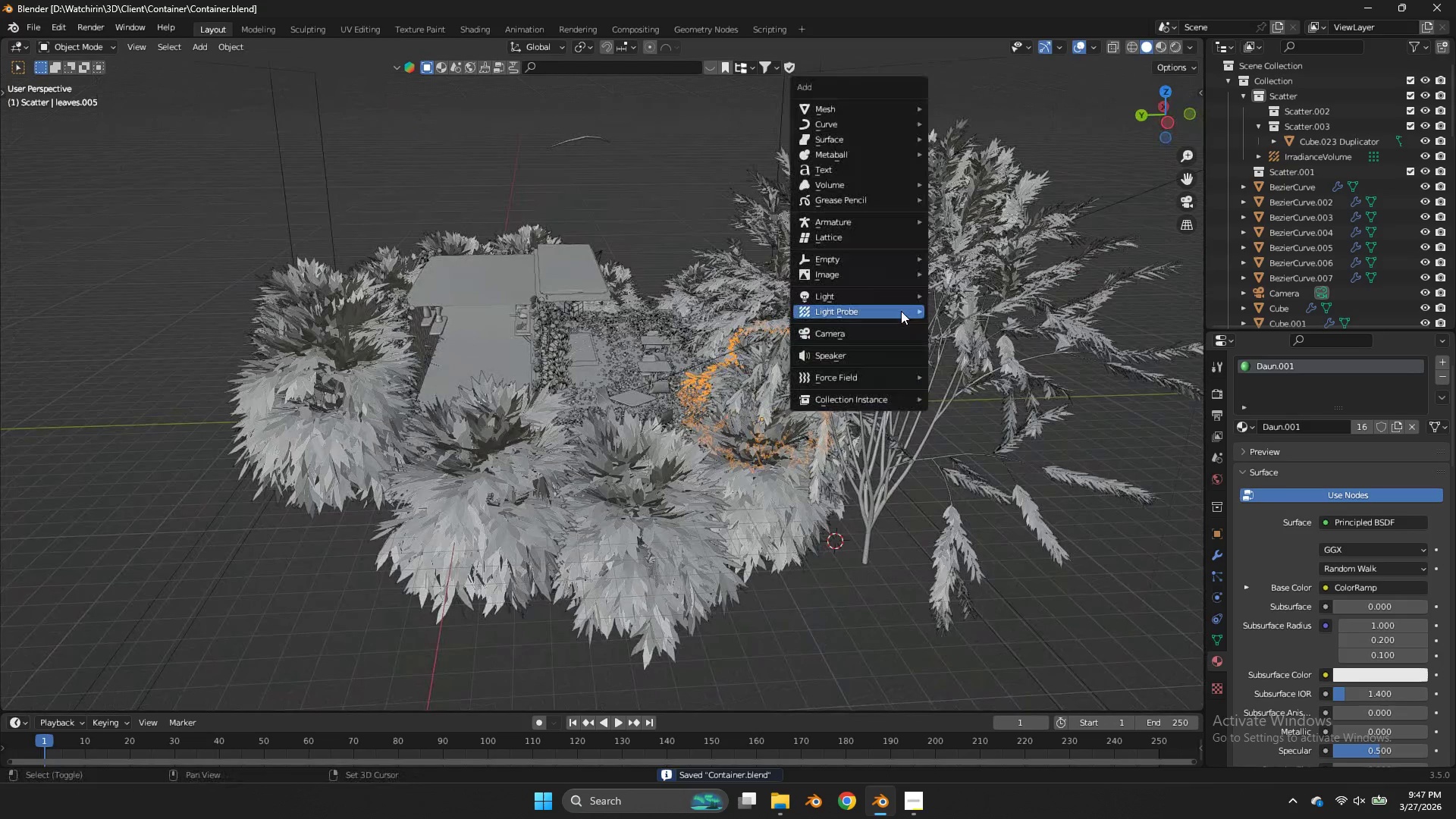 
key(Shift+A)
 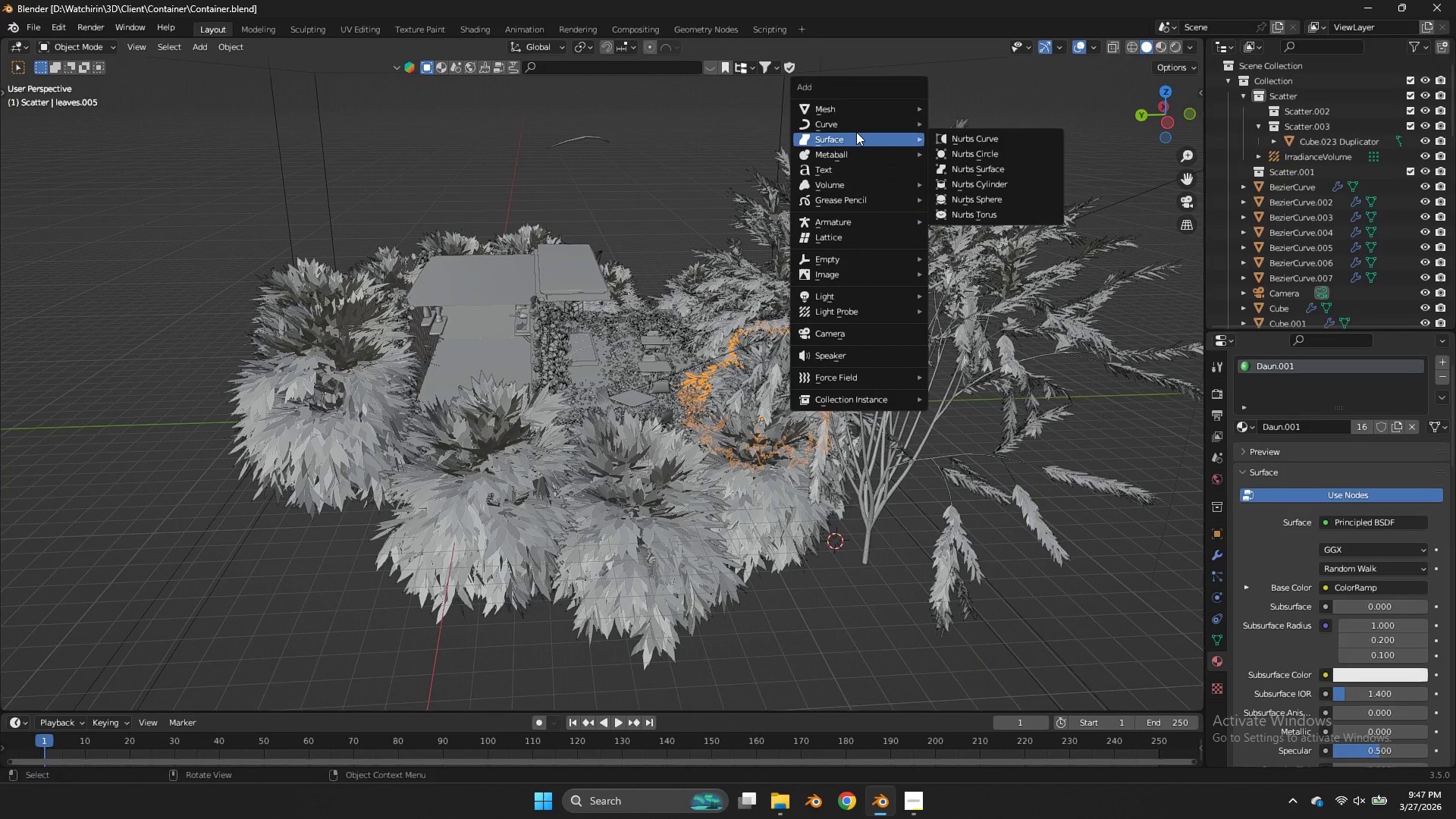 
left_click([856, 123])
 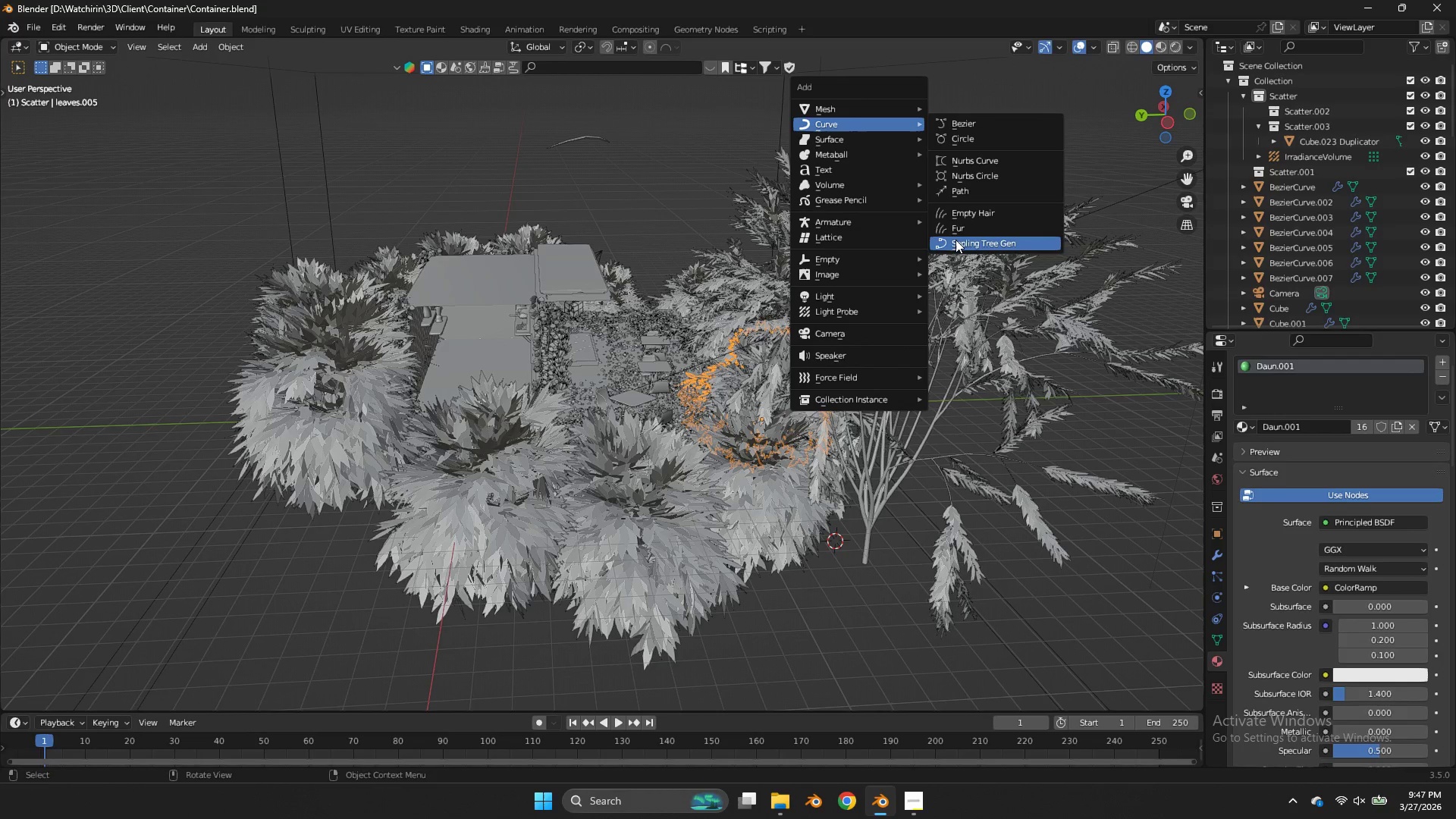 
left_click([956, 240])
 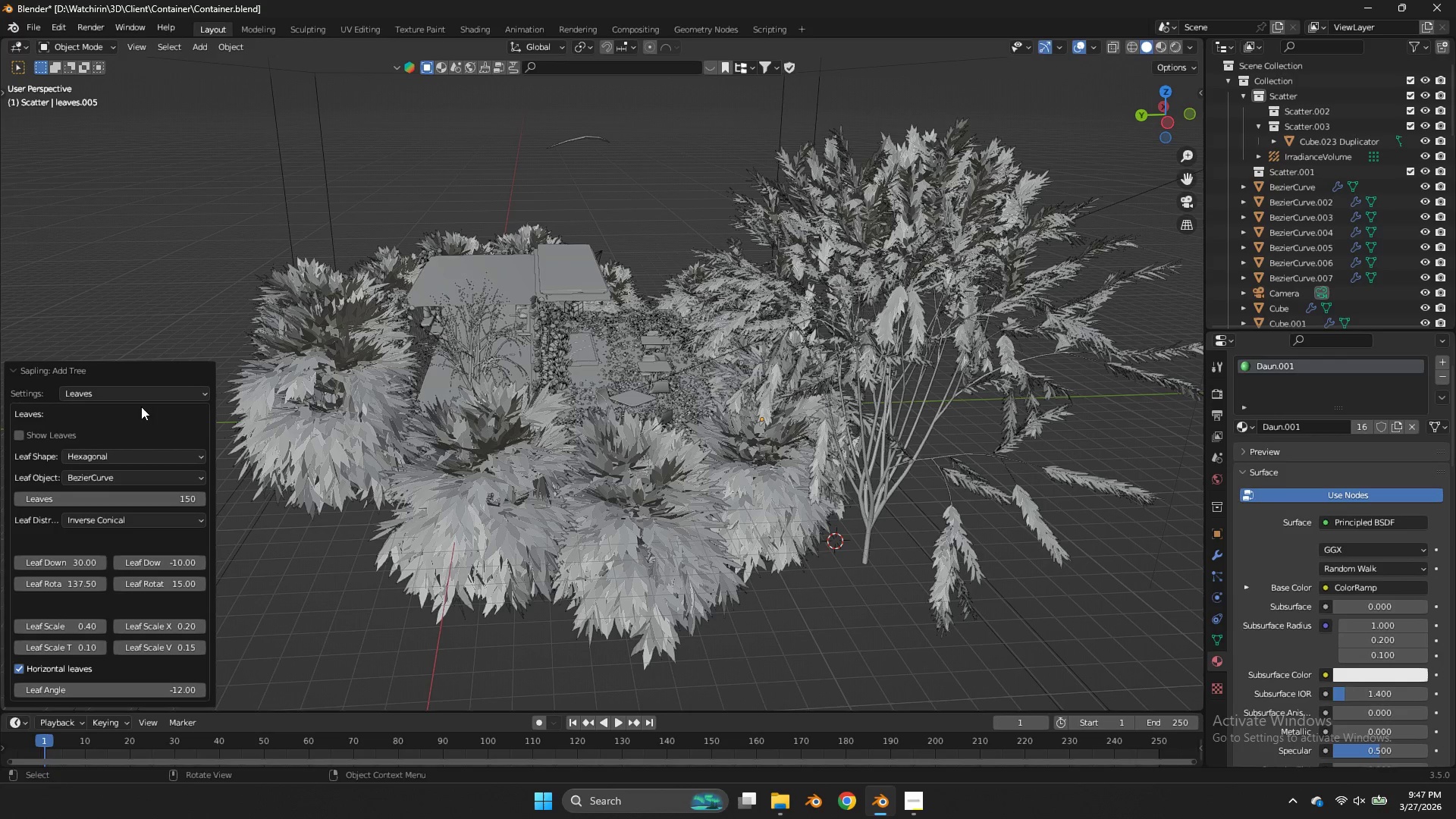 
left_click([134, 397])
 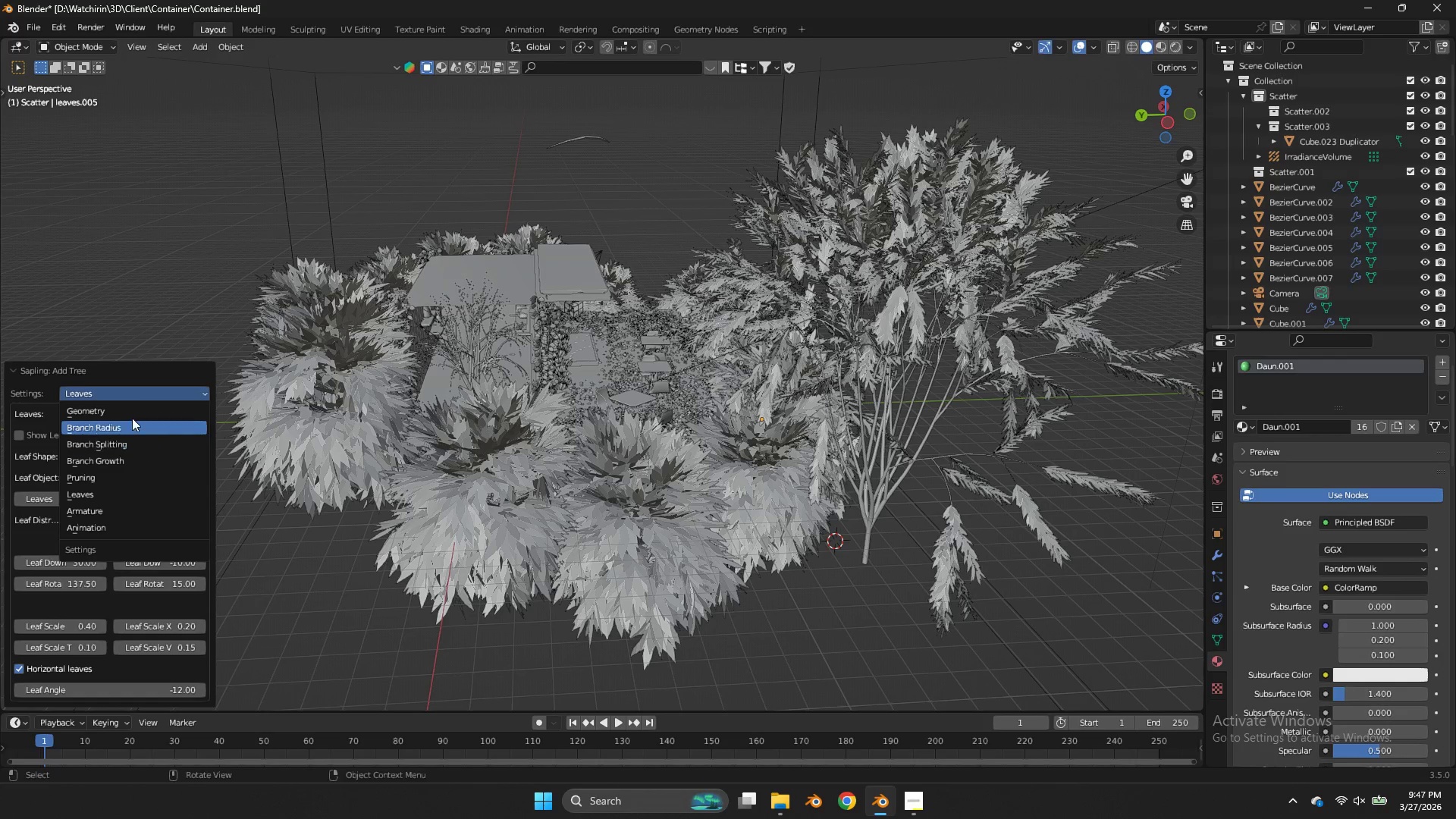 
left_click([130, 413])
 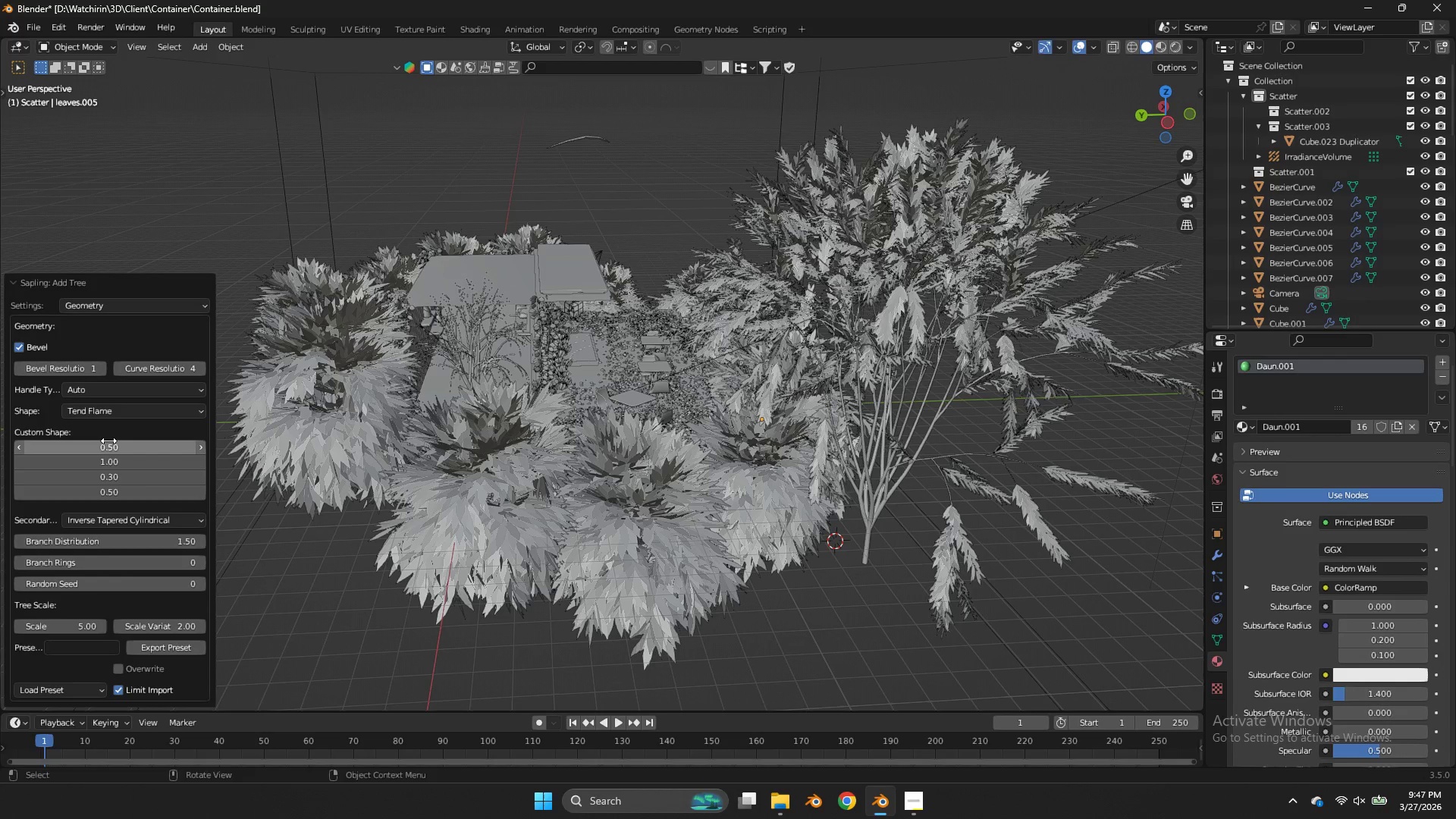 
left_click_drag(start_coordinate=[108, 441], to_coordinate=[867, 443])
 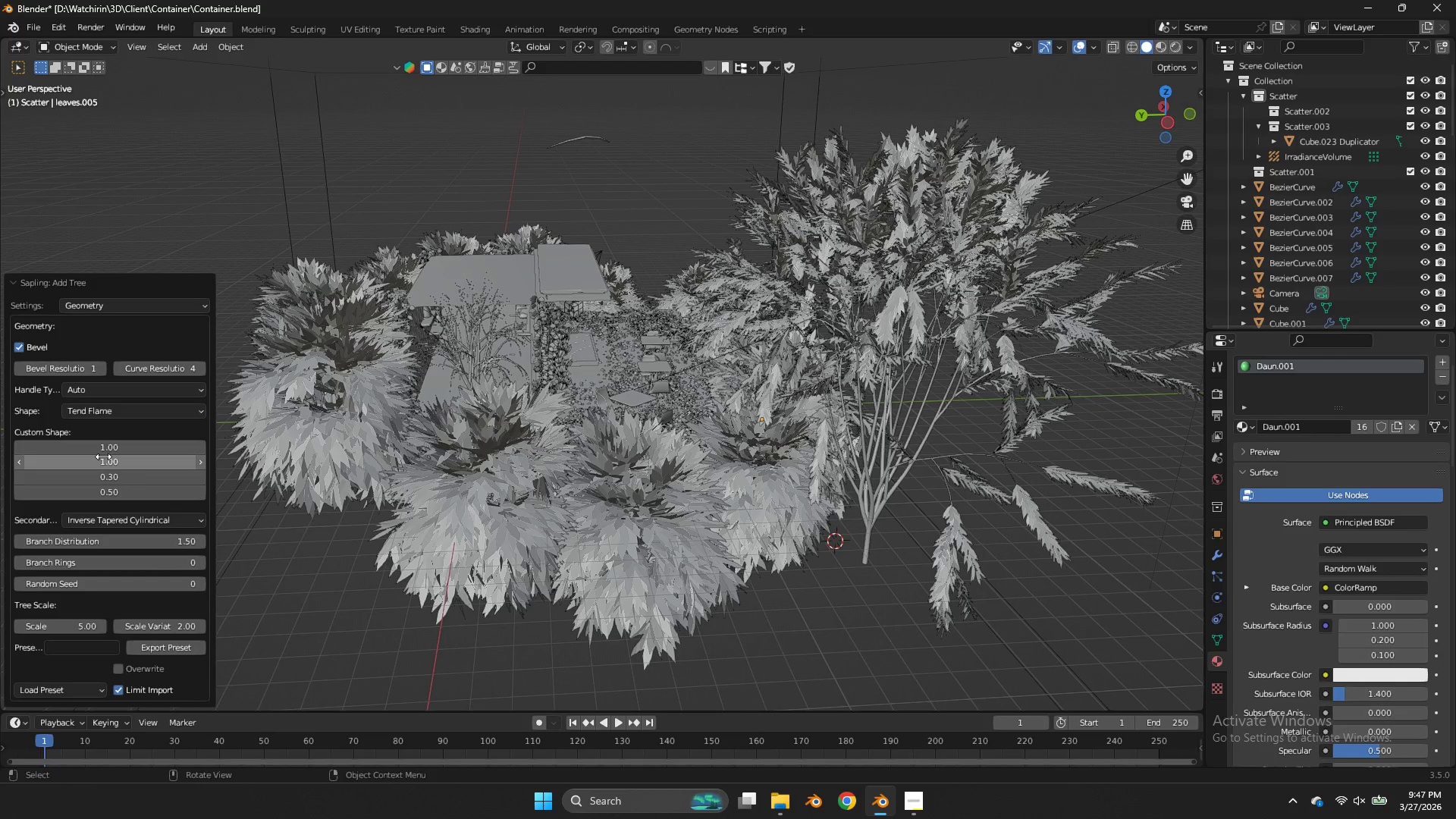 
left_click_drag(start_coordinate=[103, 457], to_coordinate=[859, 458])
 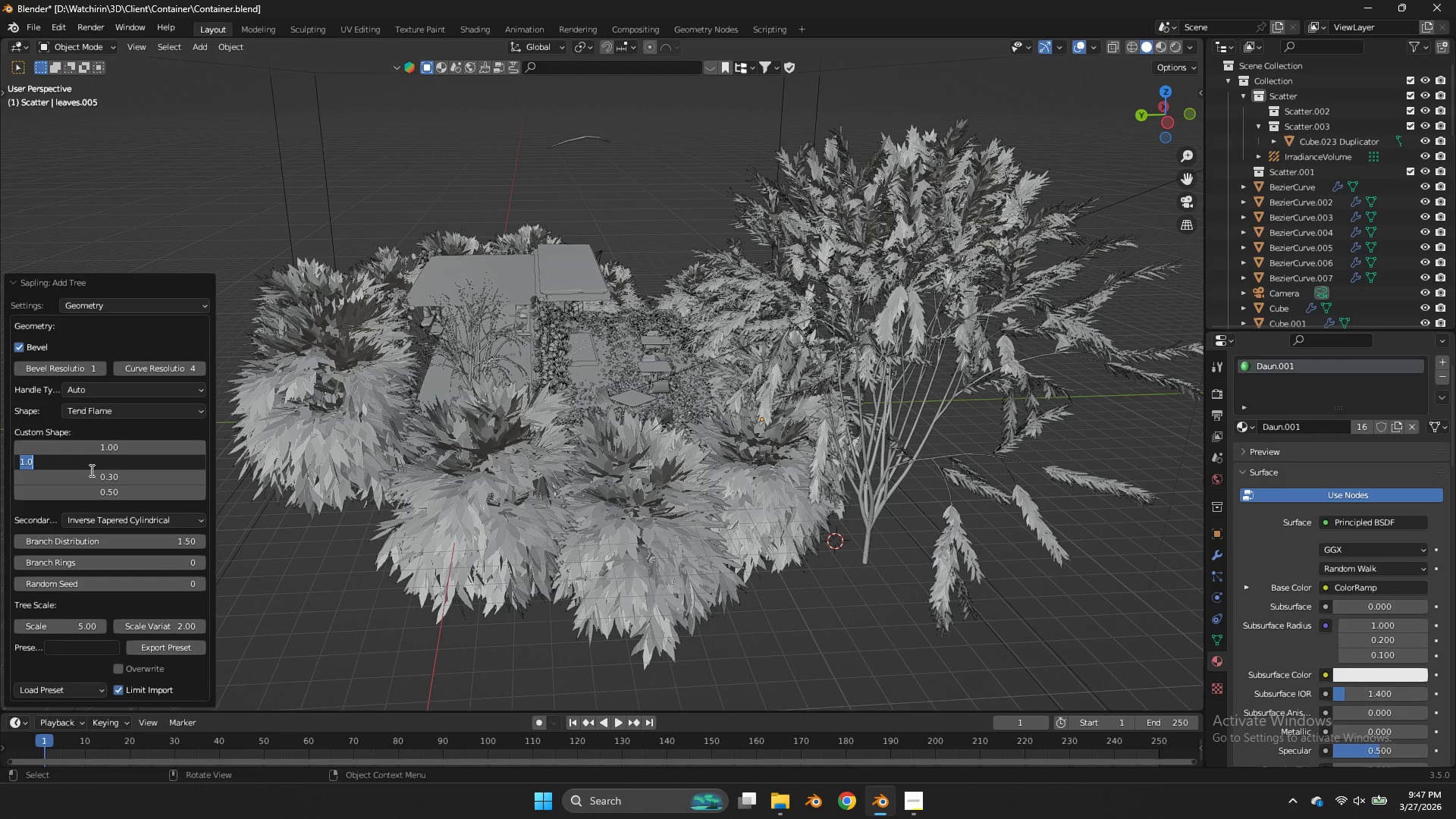 
left_click([90, 470])
 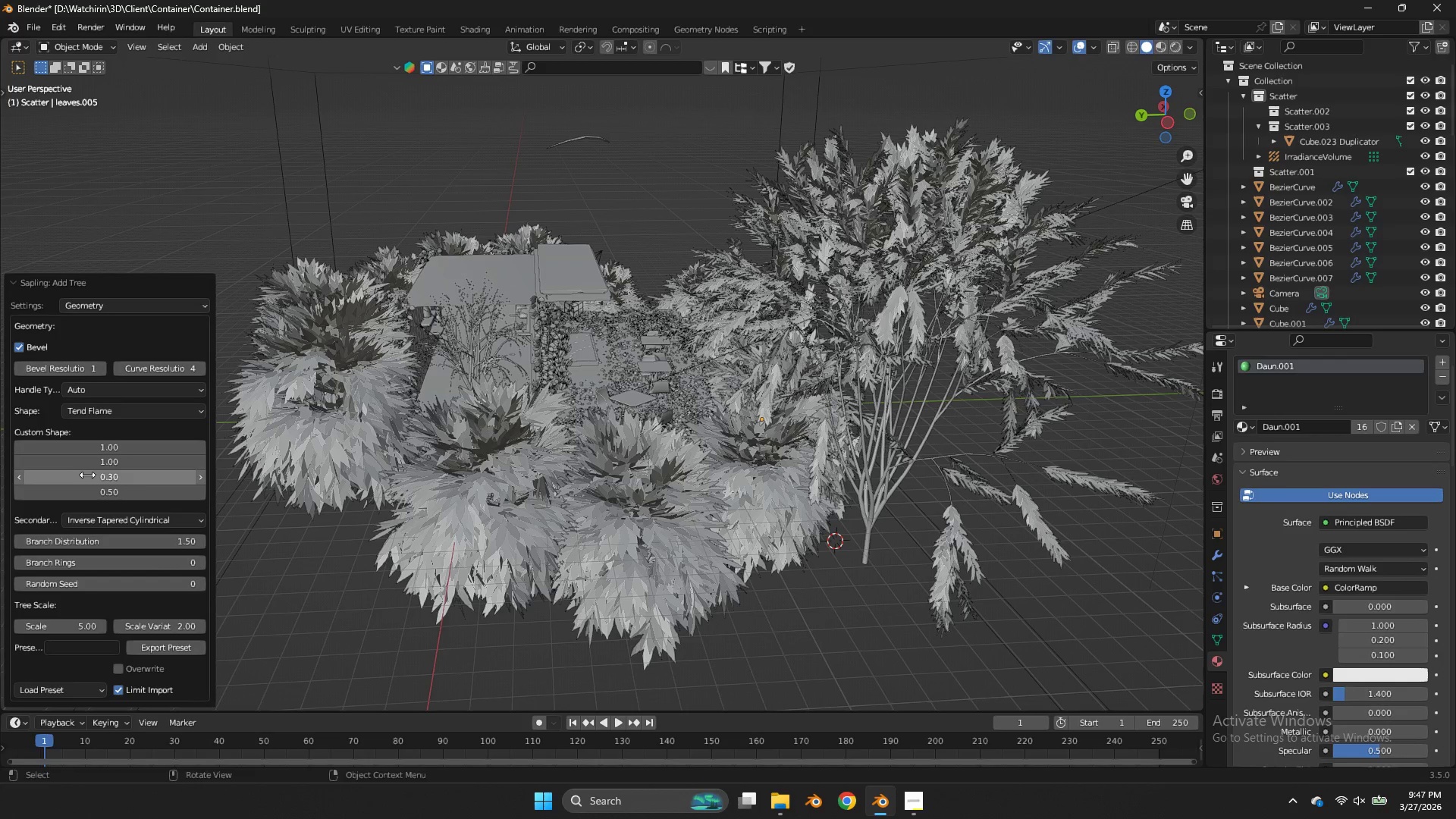 
left_click_drag(start_coordinate=[86, 476], to_coordinate=[849, 479])
 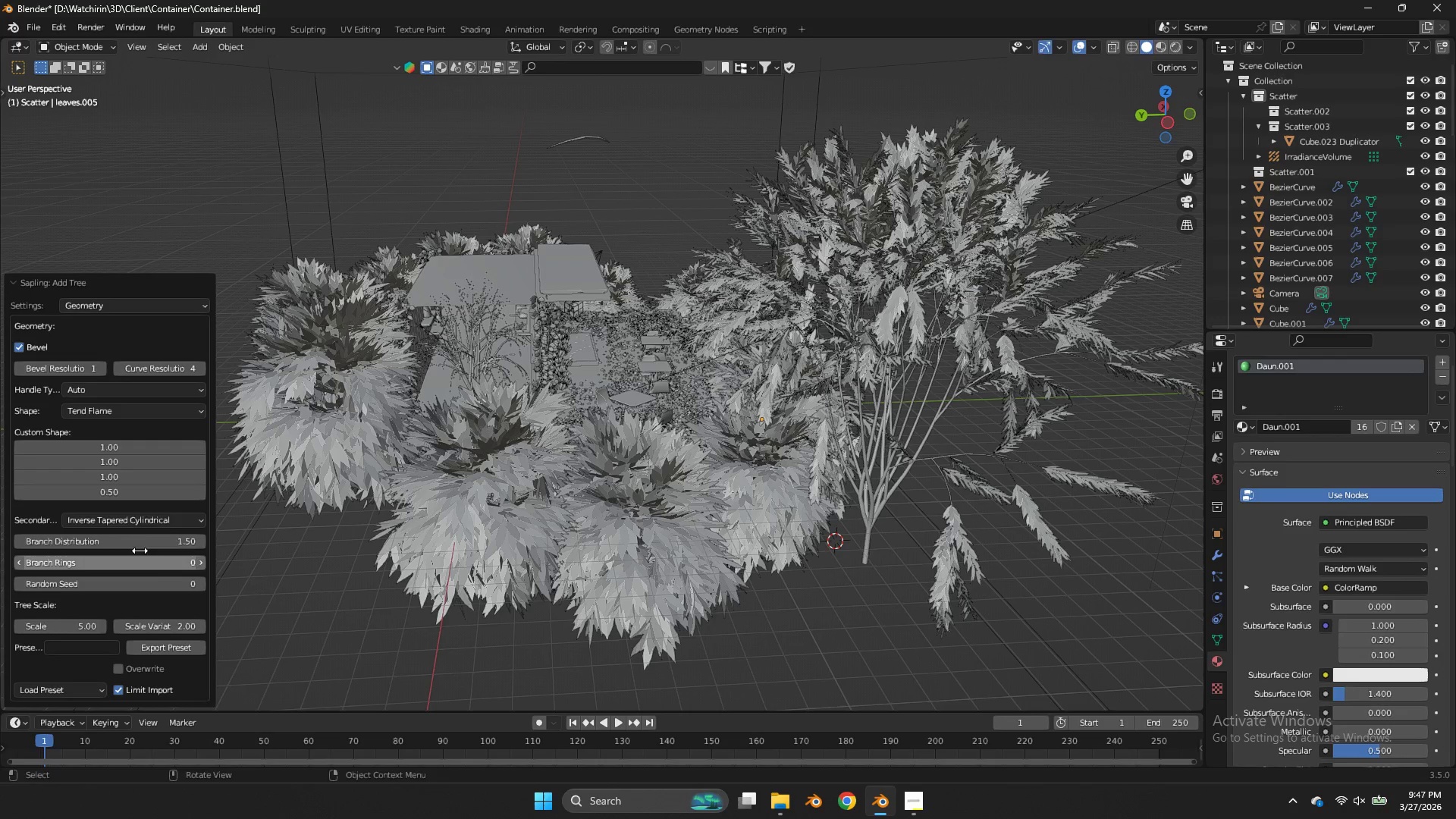 
left_click_drag(start_coordinate=[122, 564], to_coordinate=[865, 376])
 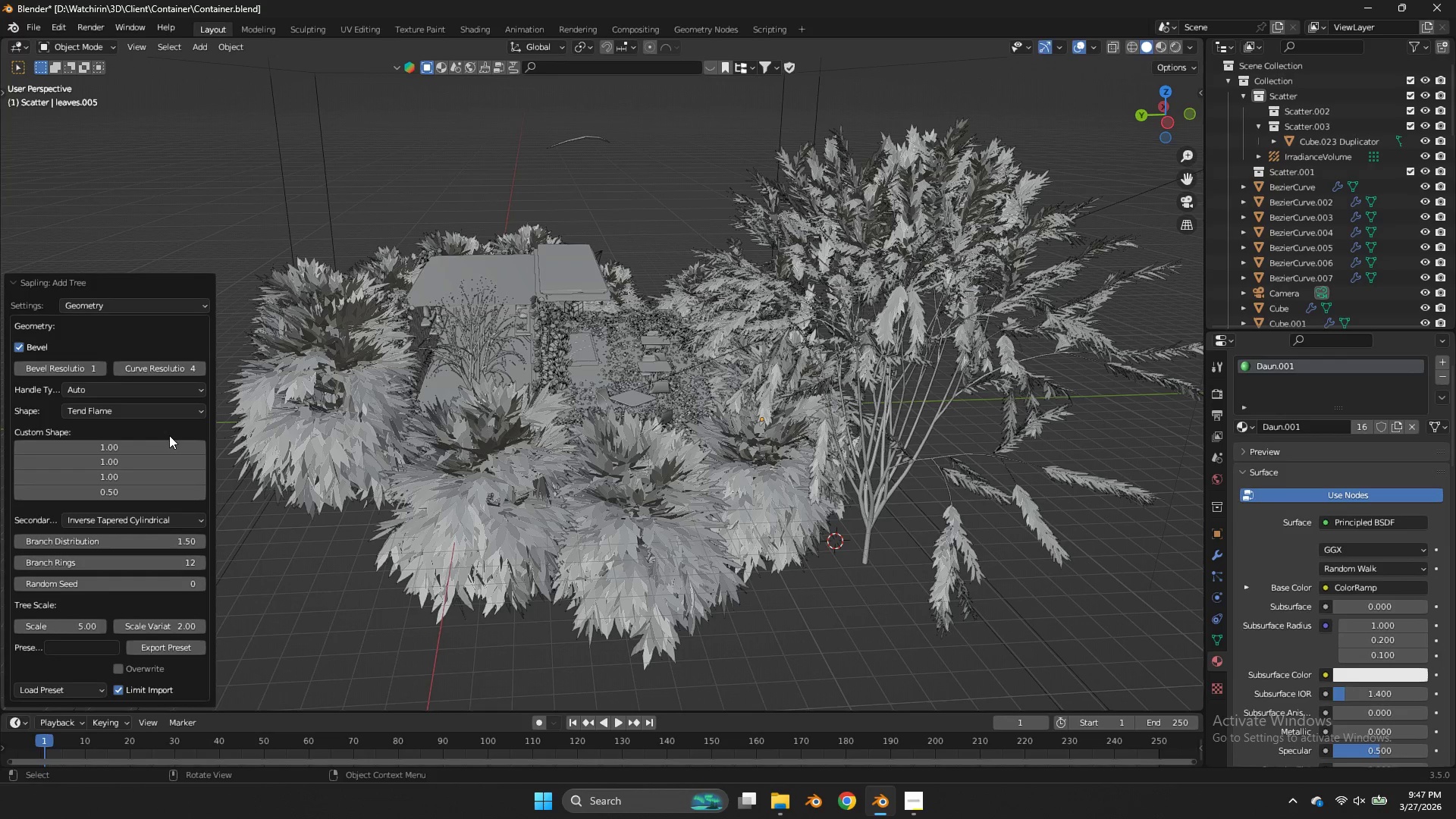 
key(Control+Z)
 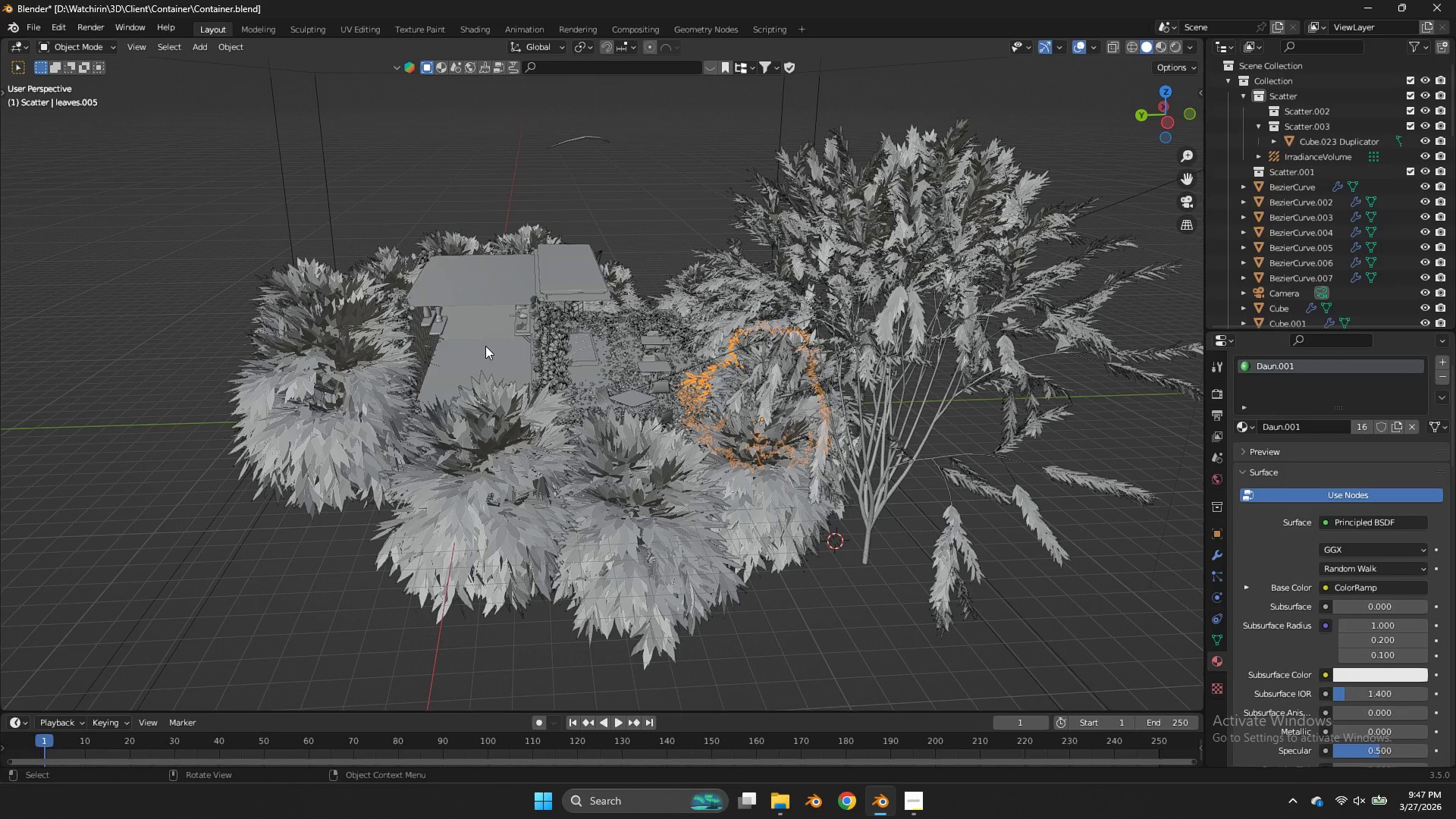 
key(Shift+A)
 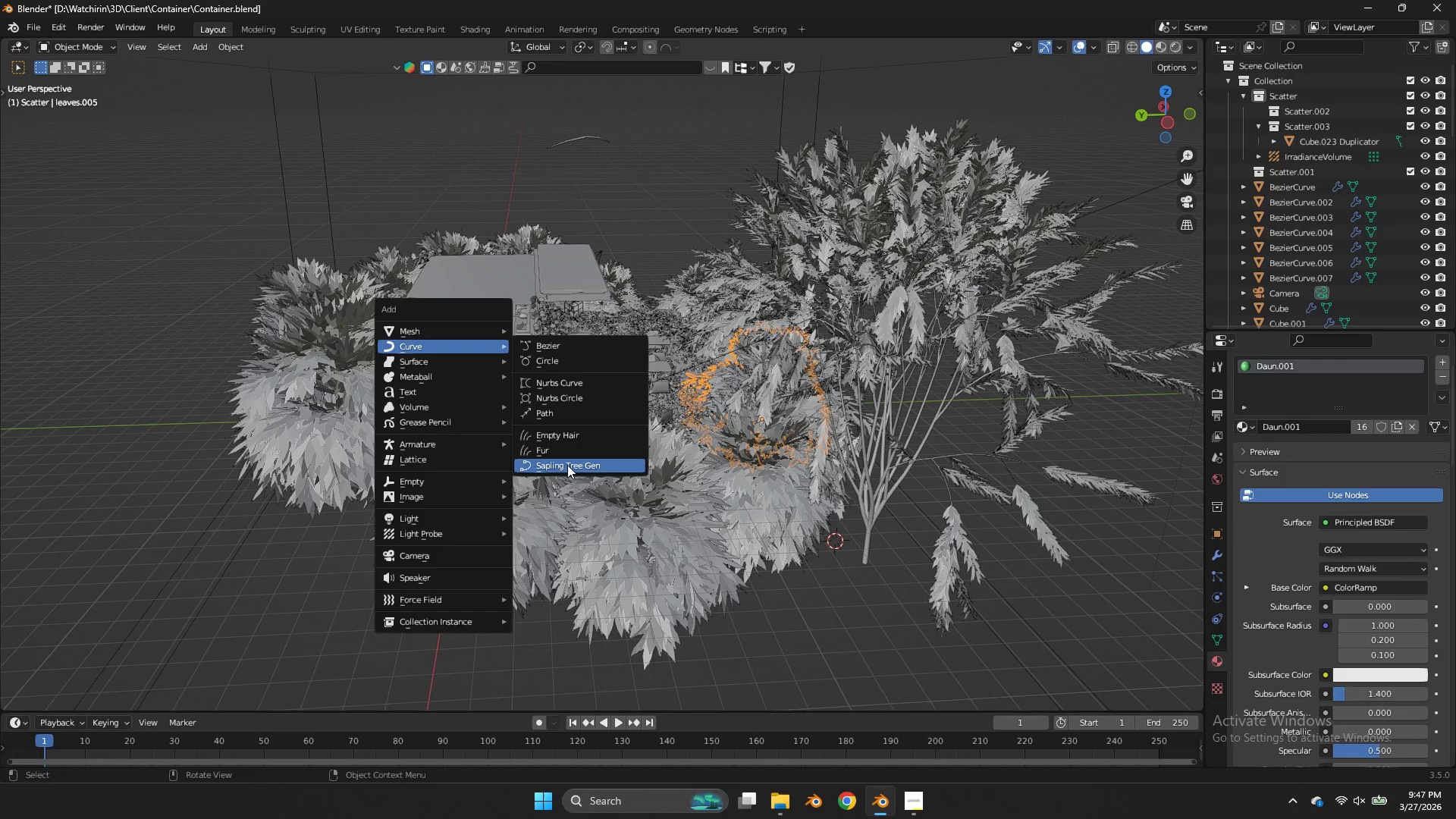 
left_click([567, 465])
 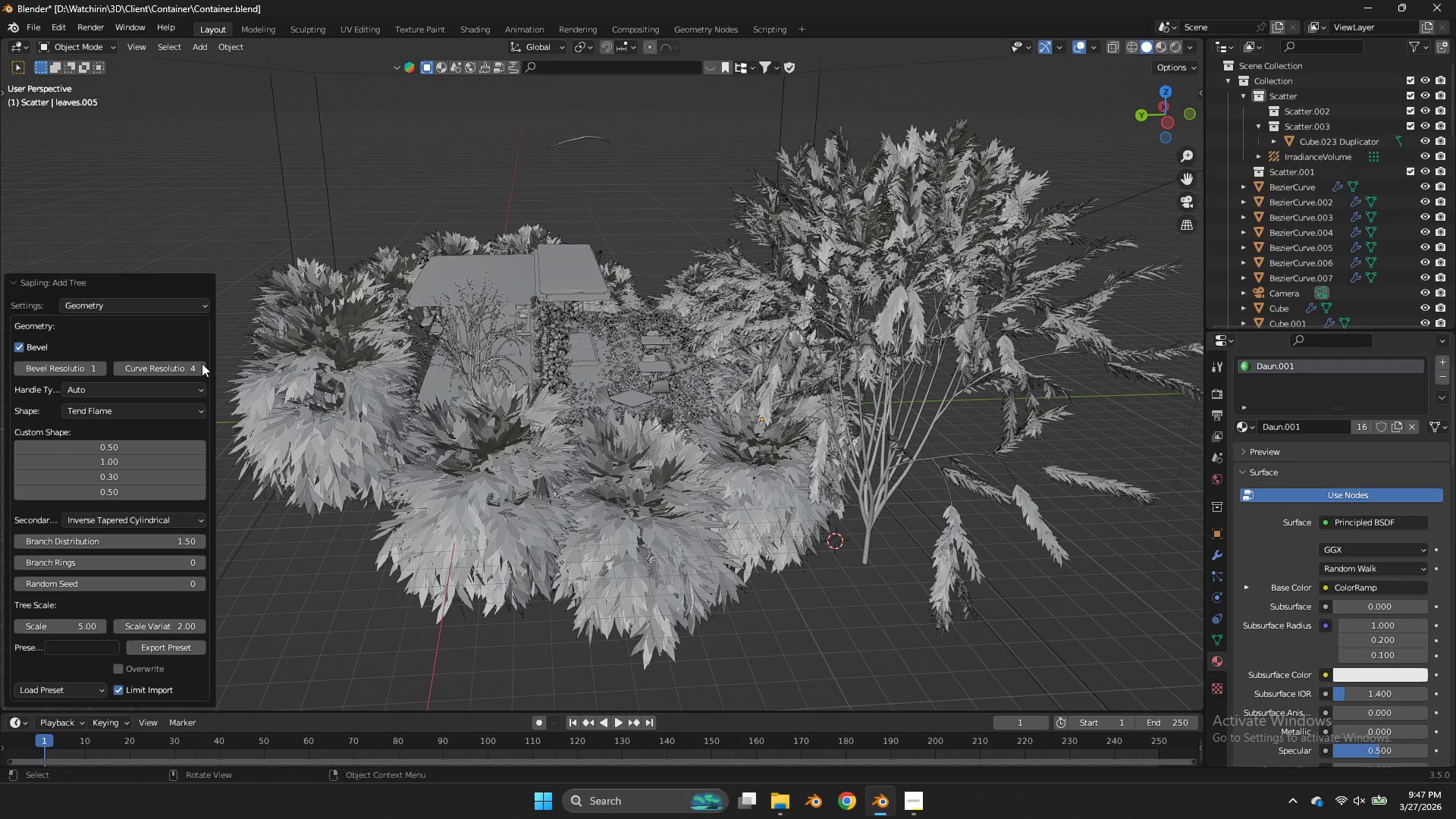 
left_click([89, 303])
 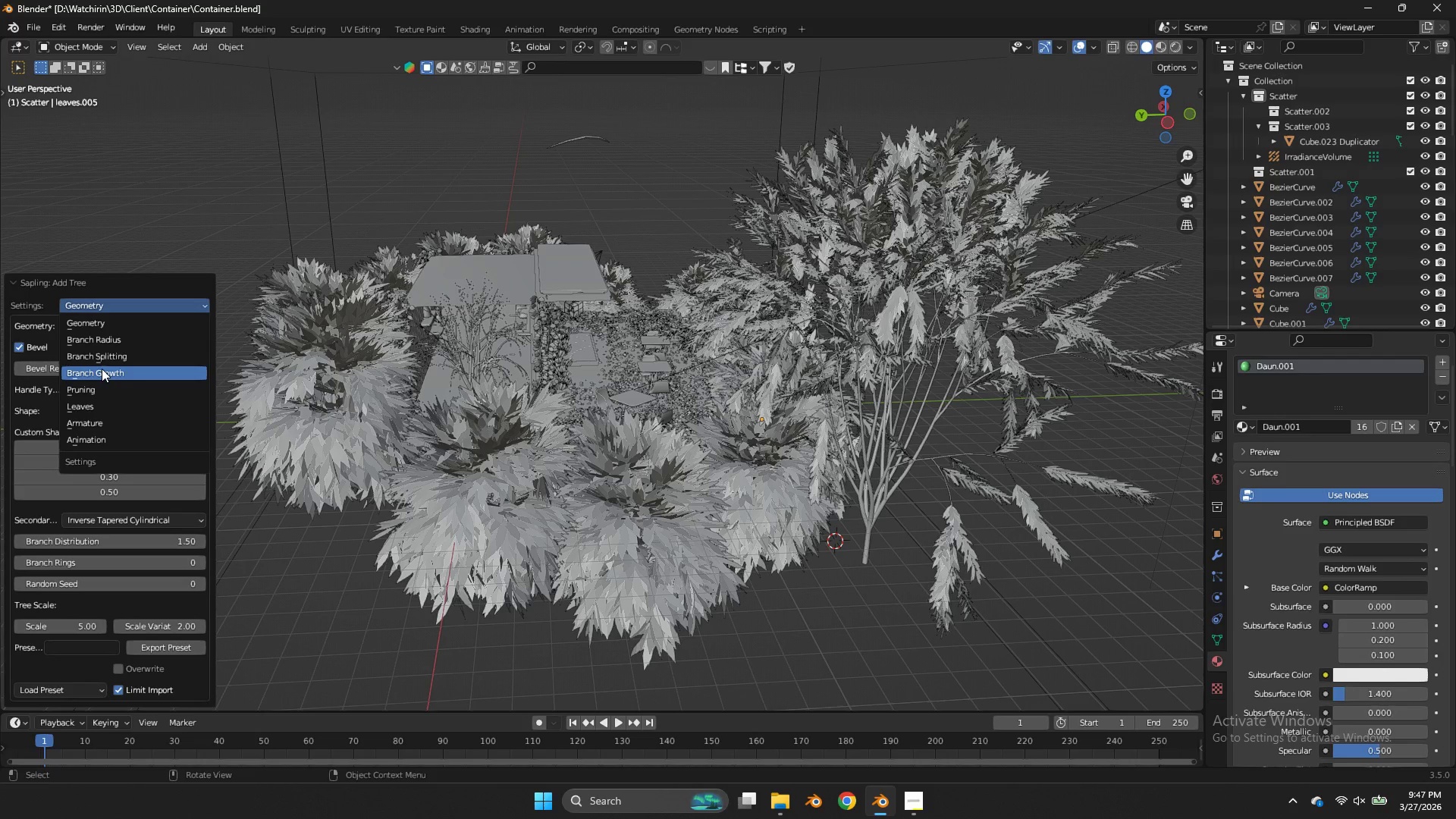 
left_click([100, 374])
 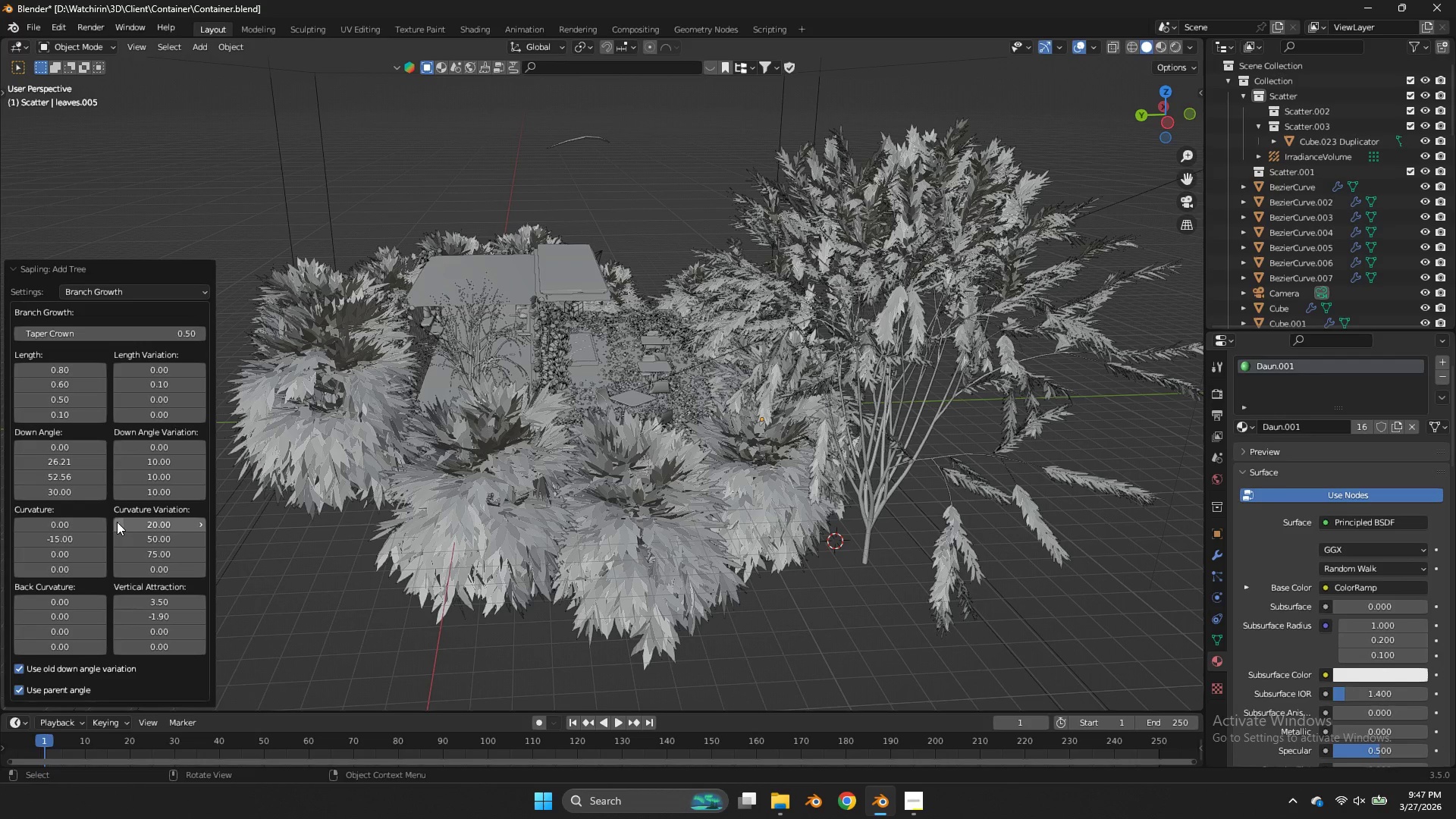 
left_click([113, 296])
 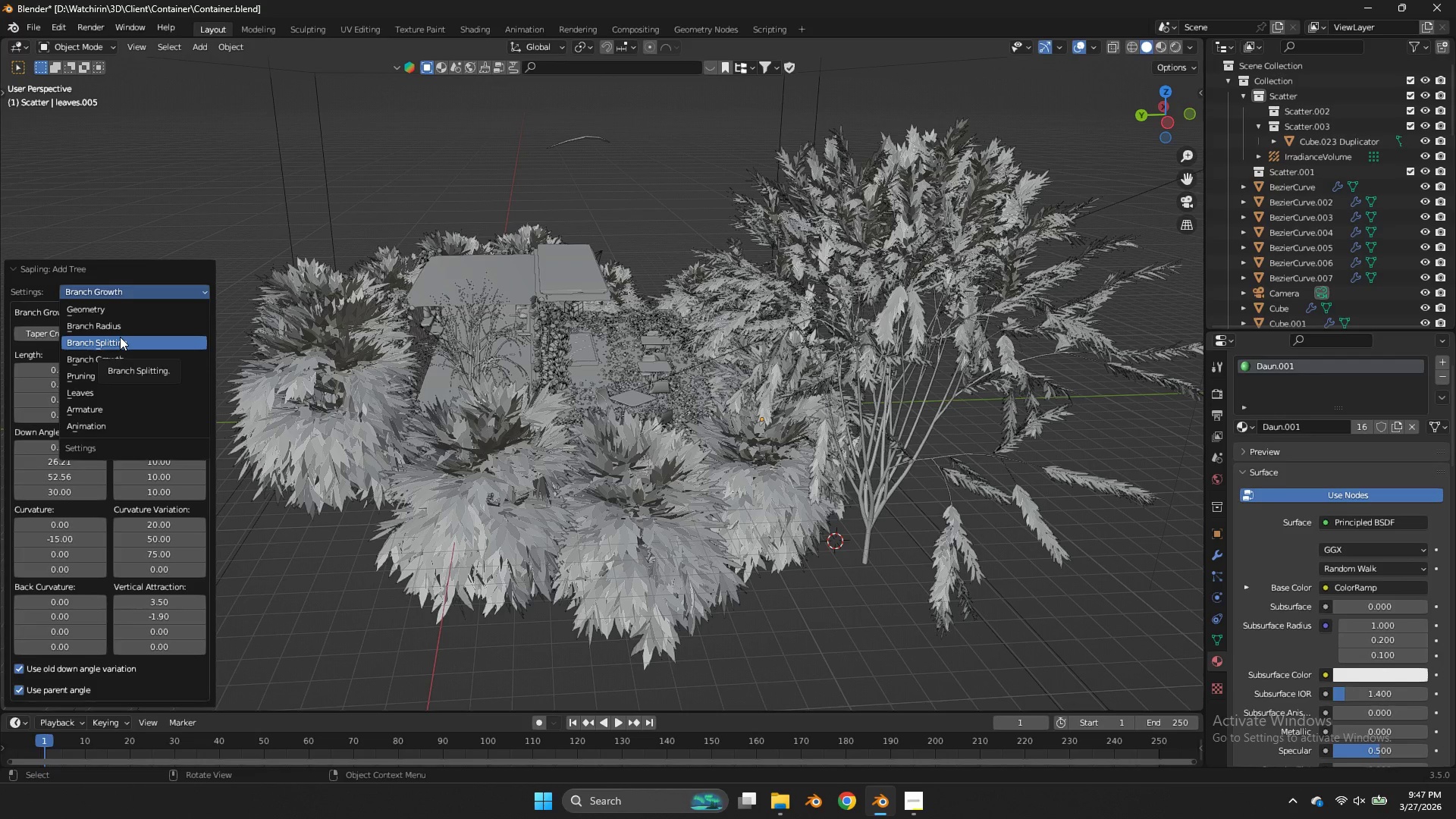 
left_click([120, 337])
 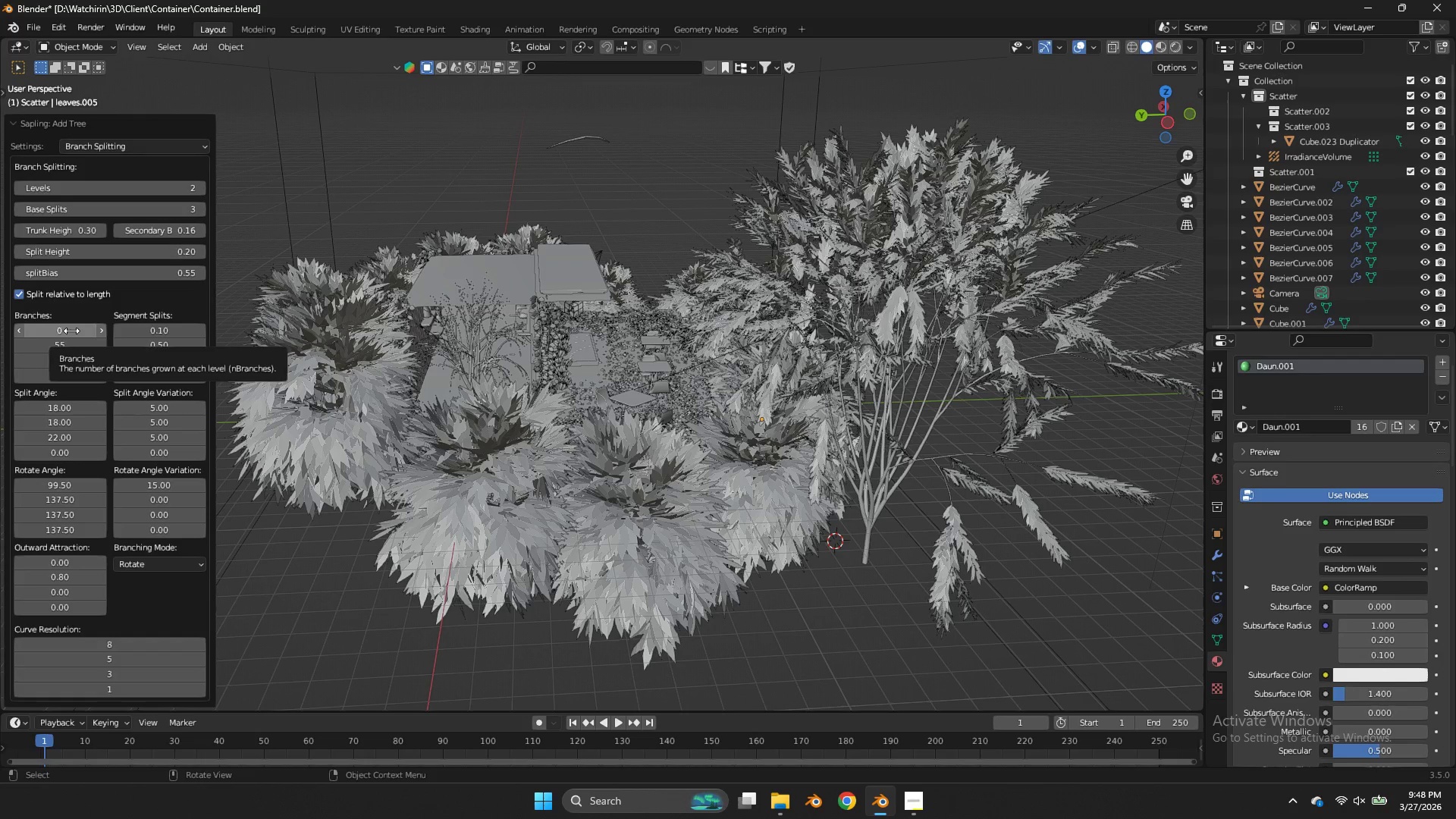 
left_click_drag(start_coordinate=[71, 332], to_coordinate=[818, 333])
 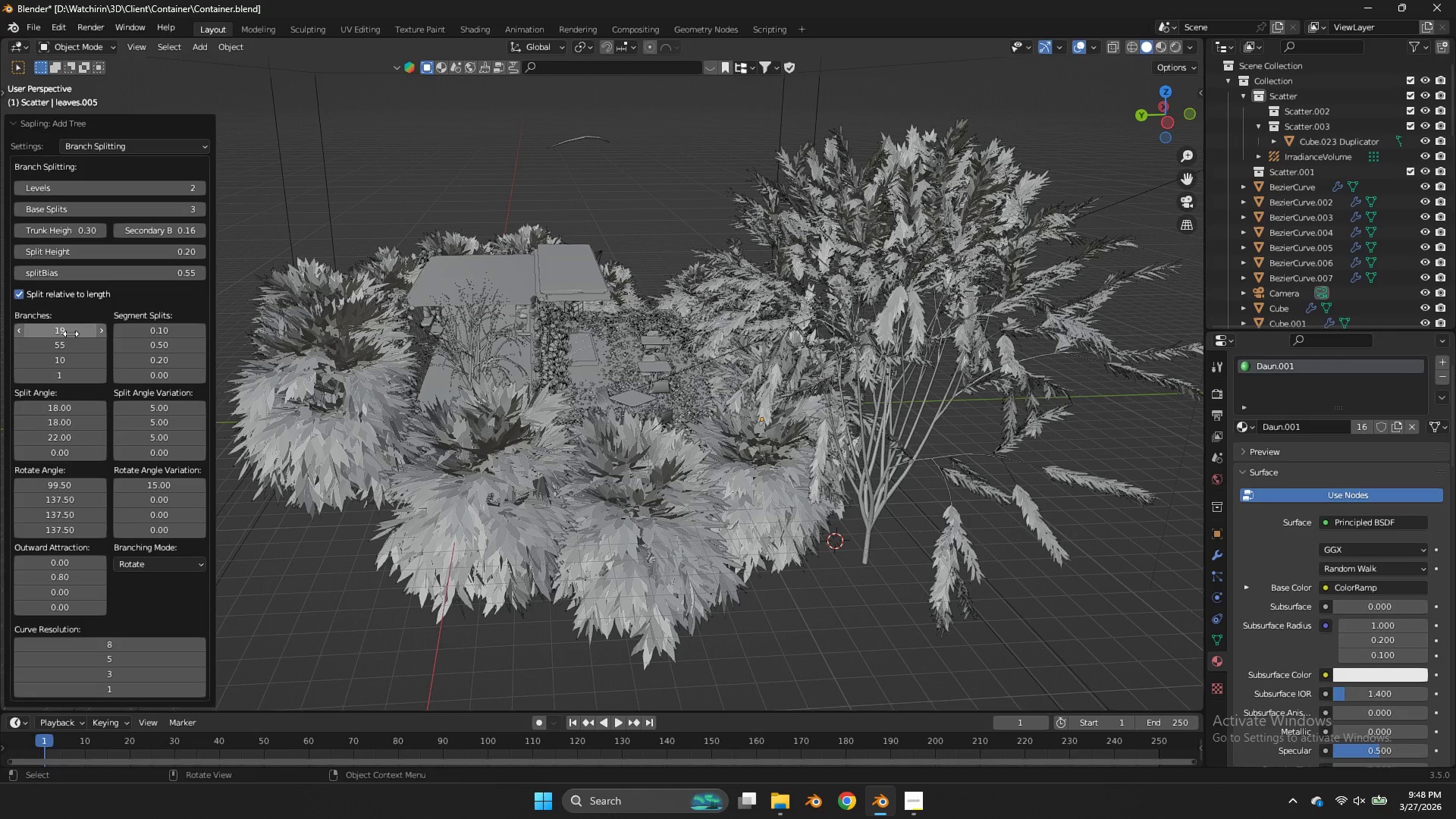 
left_click([71, 334])
 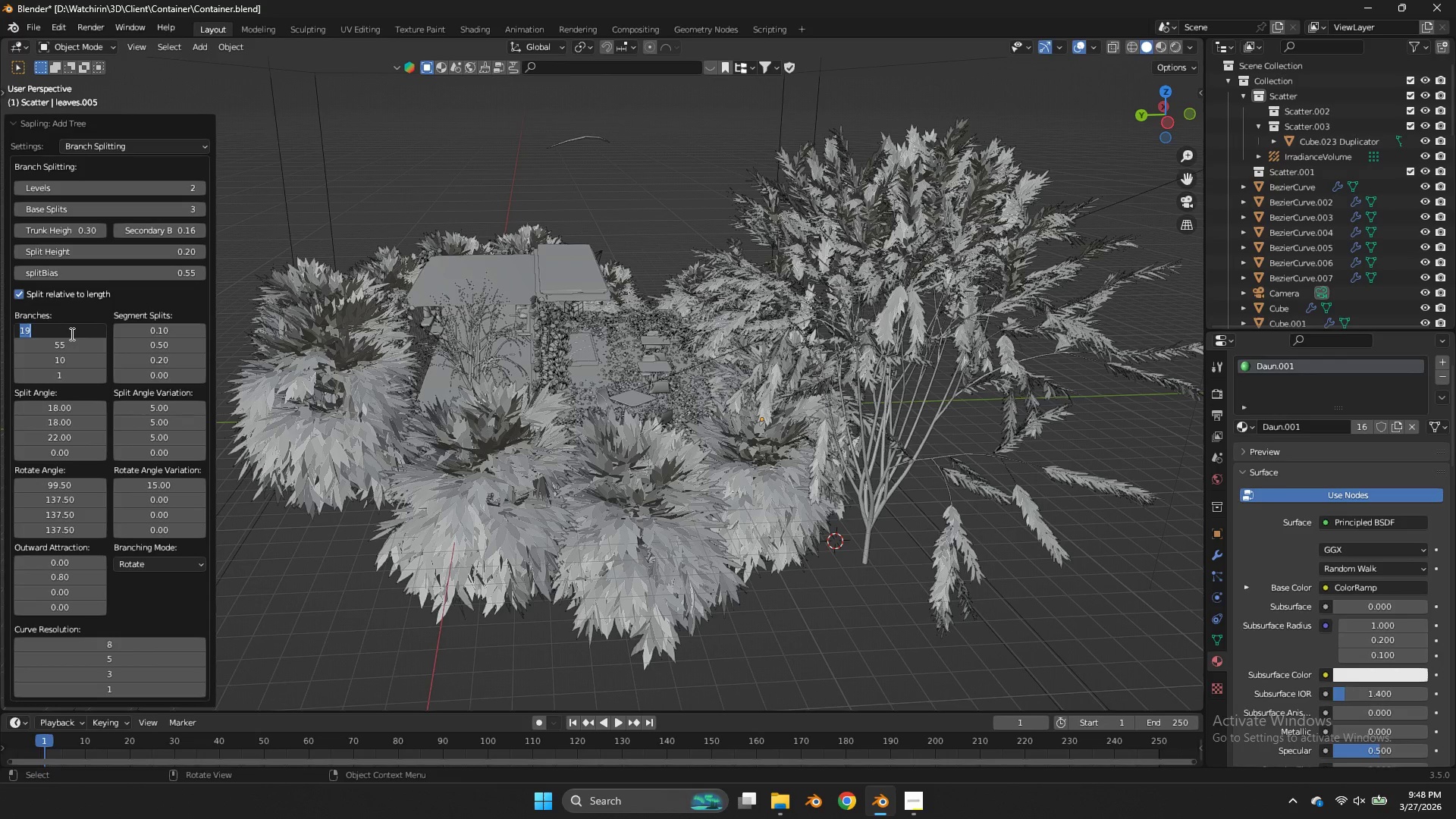 
key(0)
 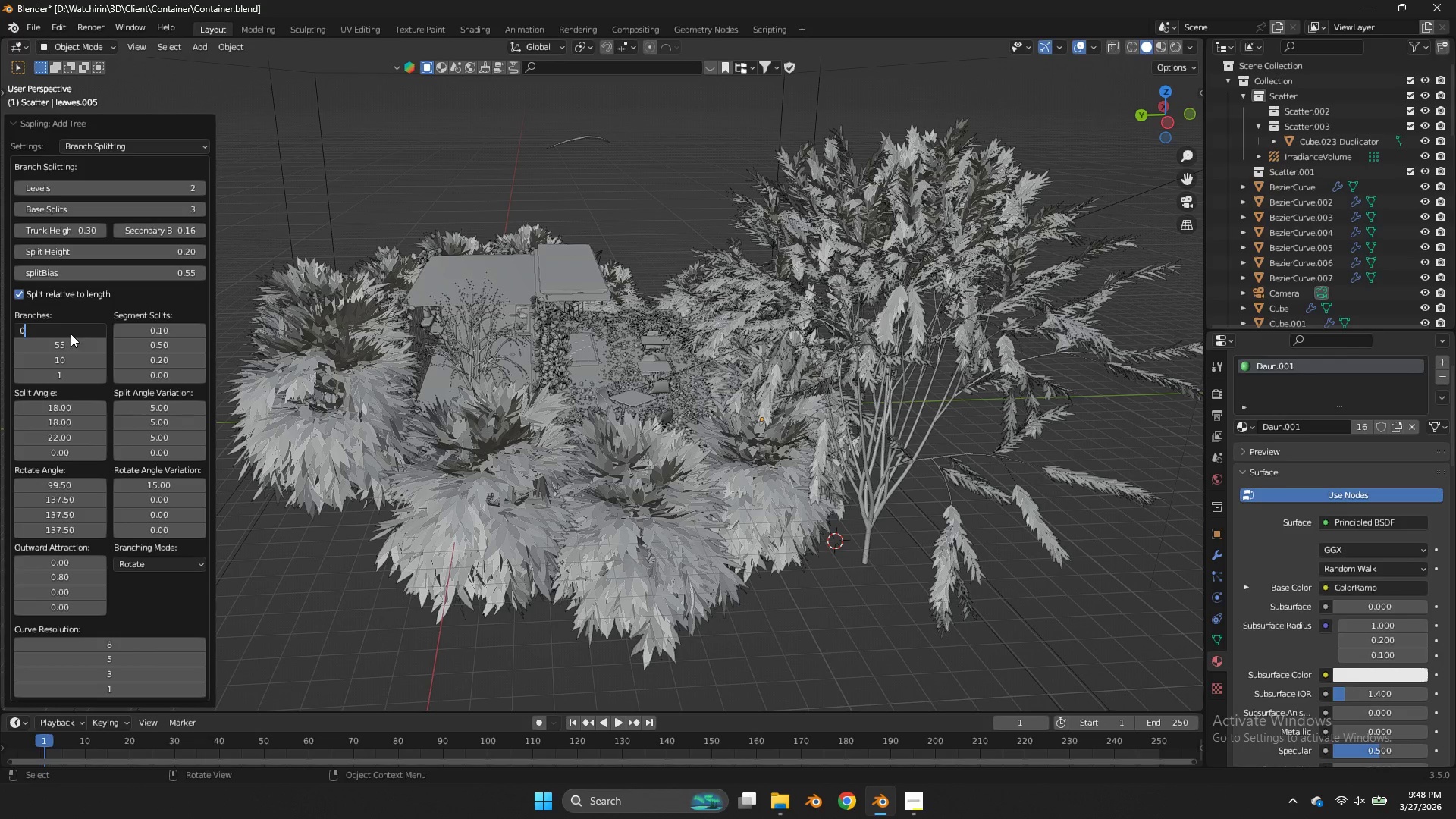 
key(Enter)
 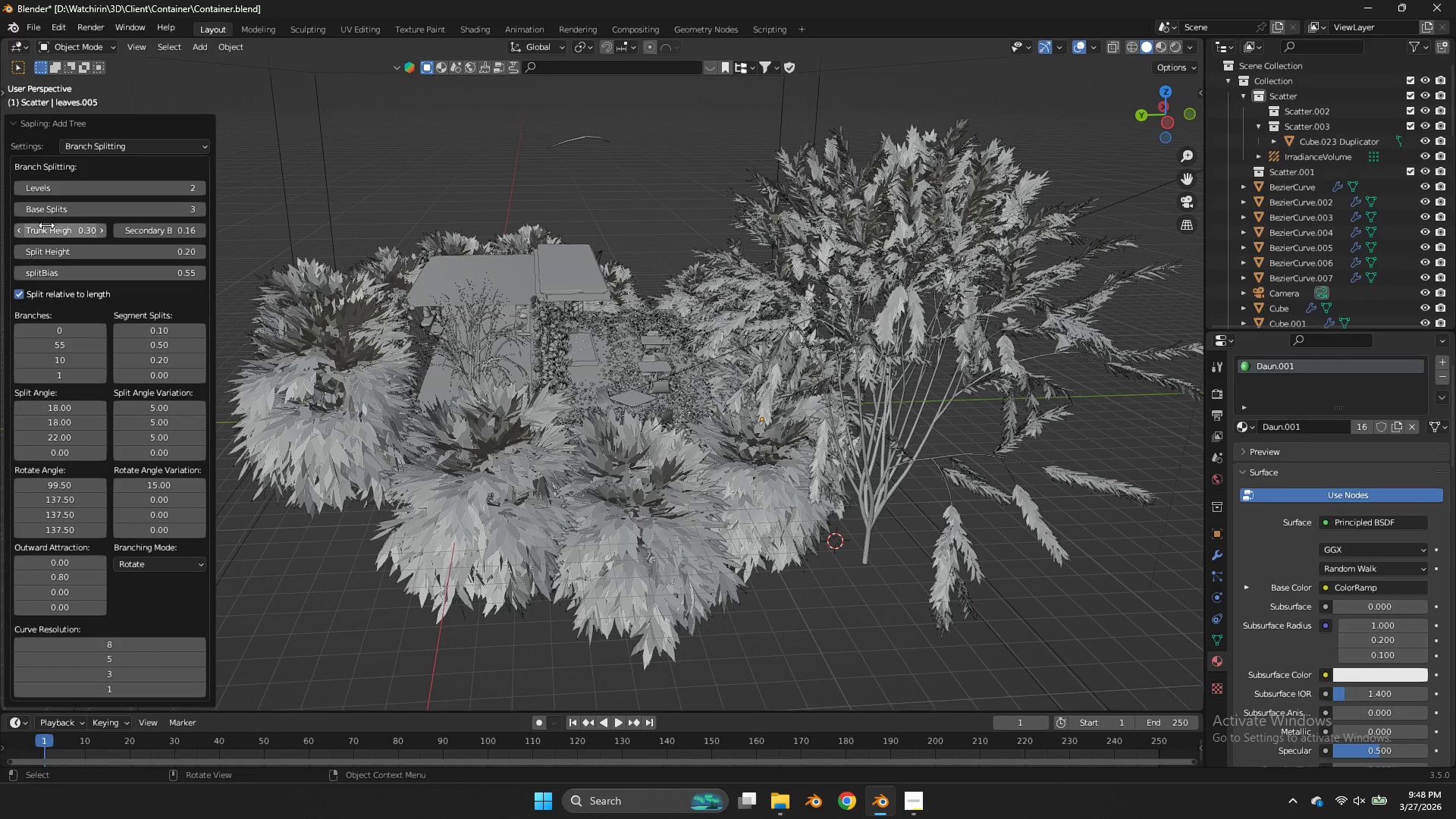 
left_click_drag(start_coordinate=[51, 232], to_coordinate=[793, 423])
 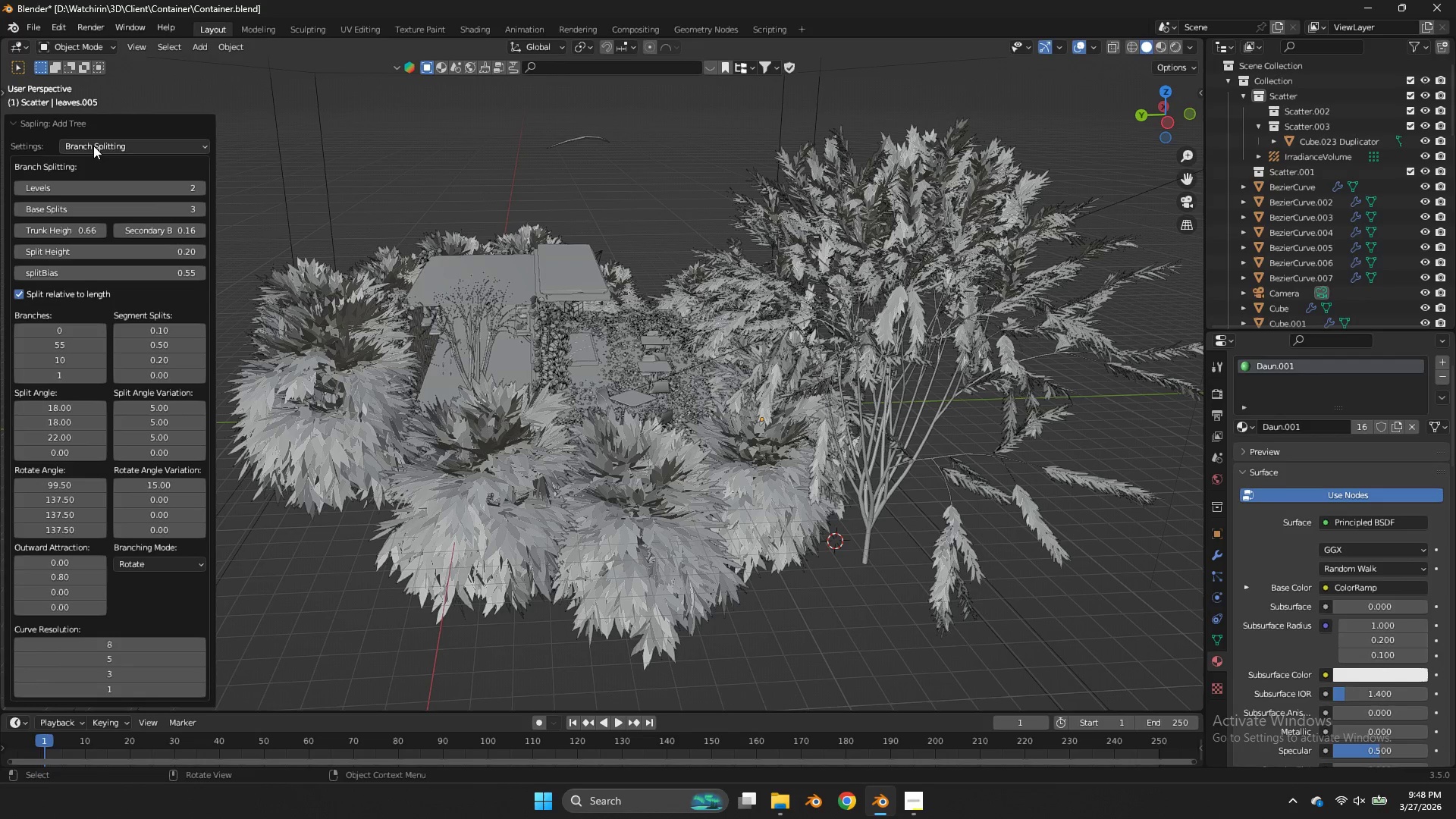 
left_click([93, 146])
 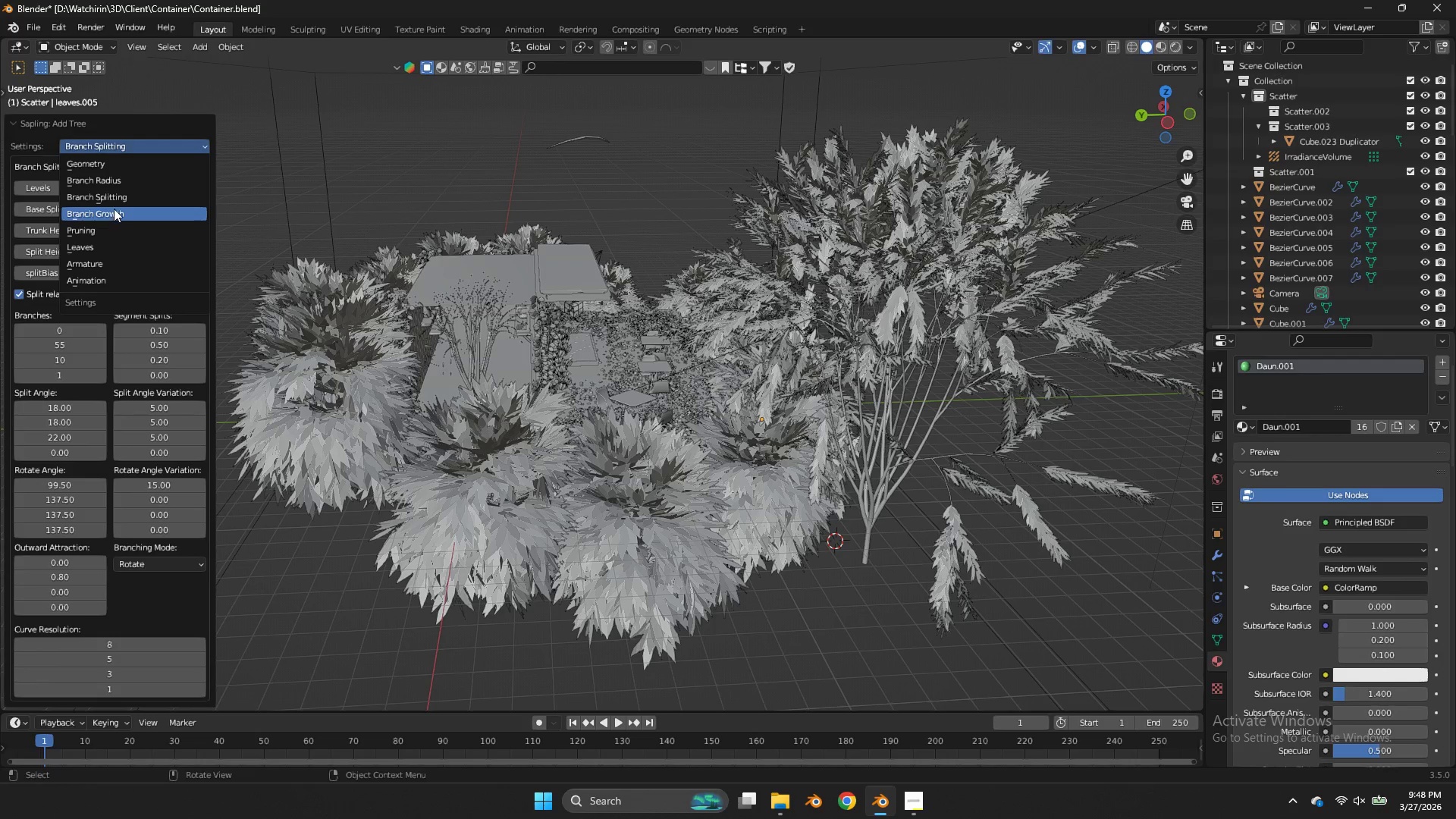 
left_click([114, 209])
 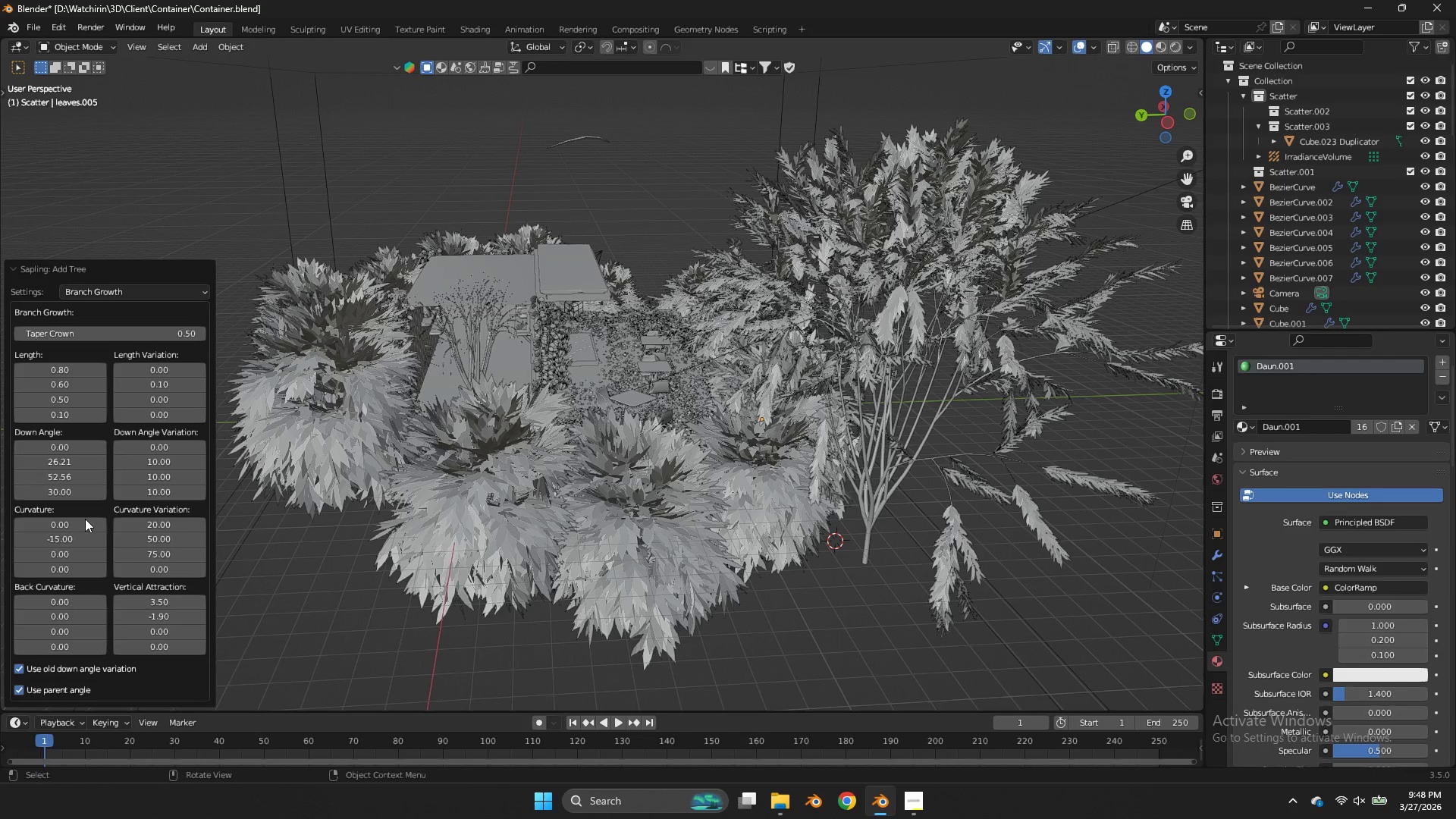 
left_click_drag(start_coordinate=[71, 522], to_coordinate=[818, 337])
 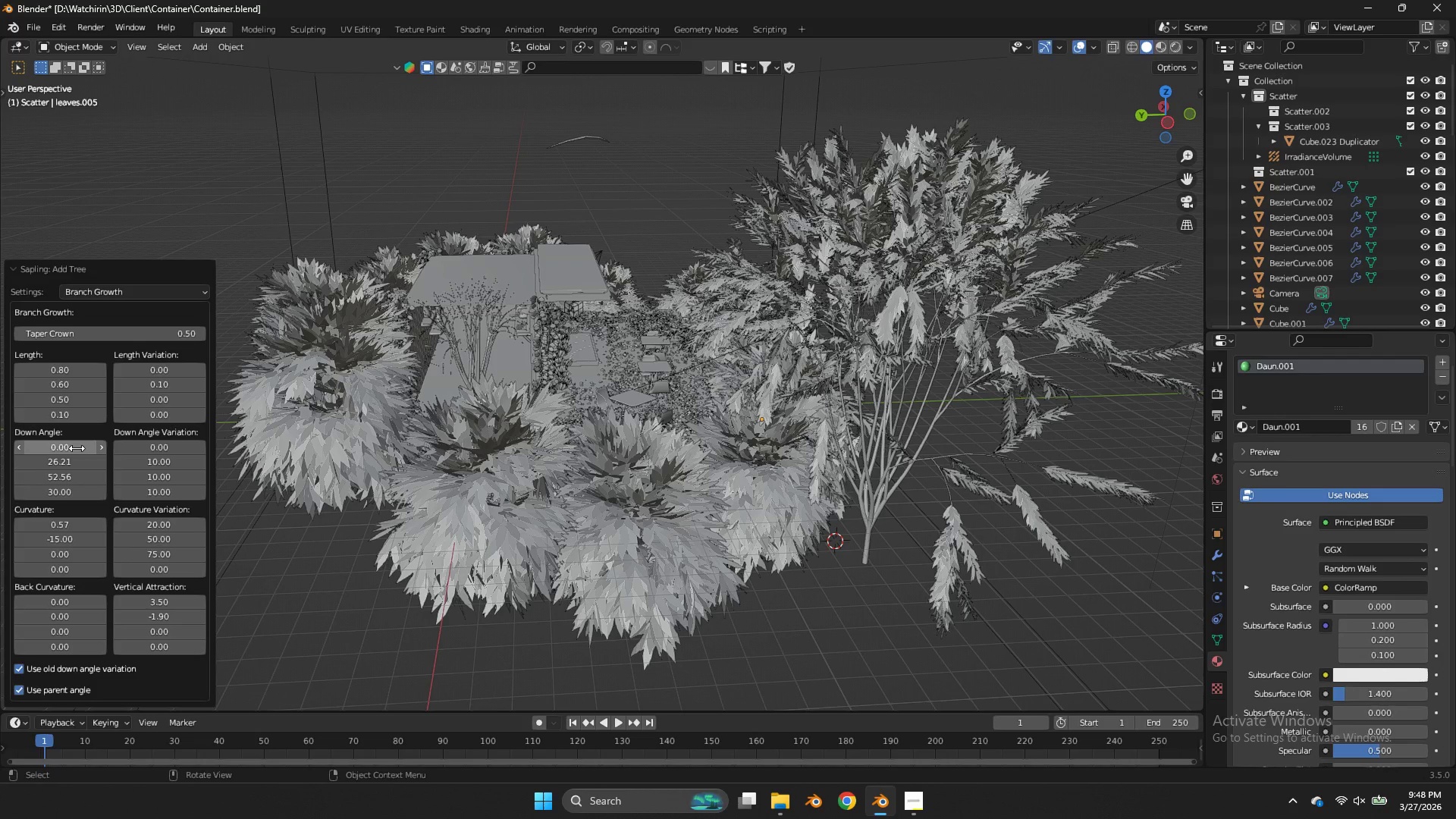 
left_click_drag(start_coordinate=[77, 448], to_coordinate=[839, 453])
 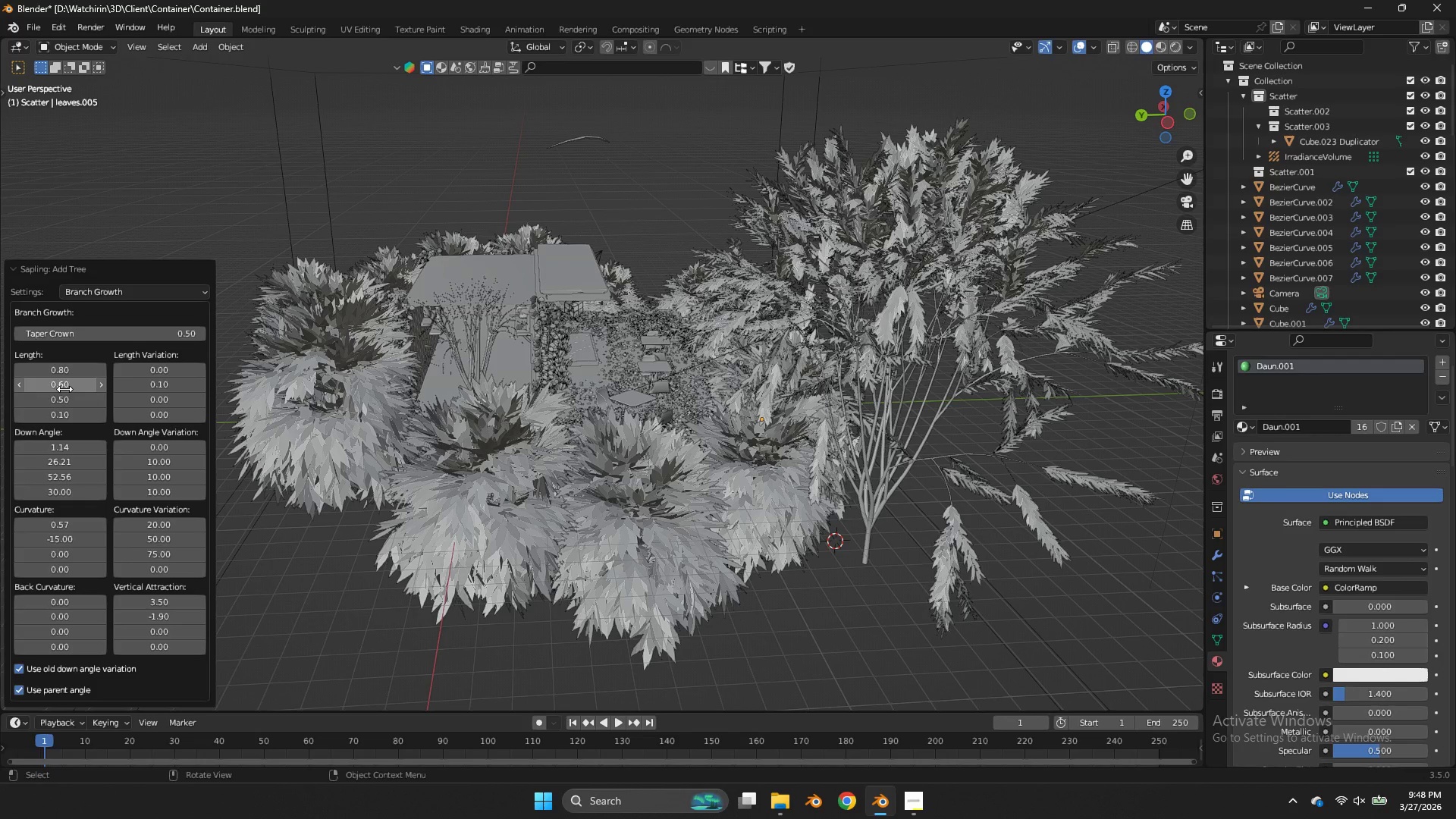 
left_click_drag(start_coordinate=[63, 387], to_coordinate=[840, 381])
 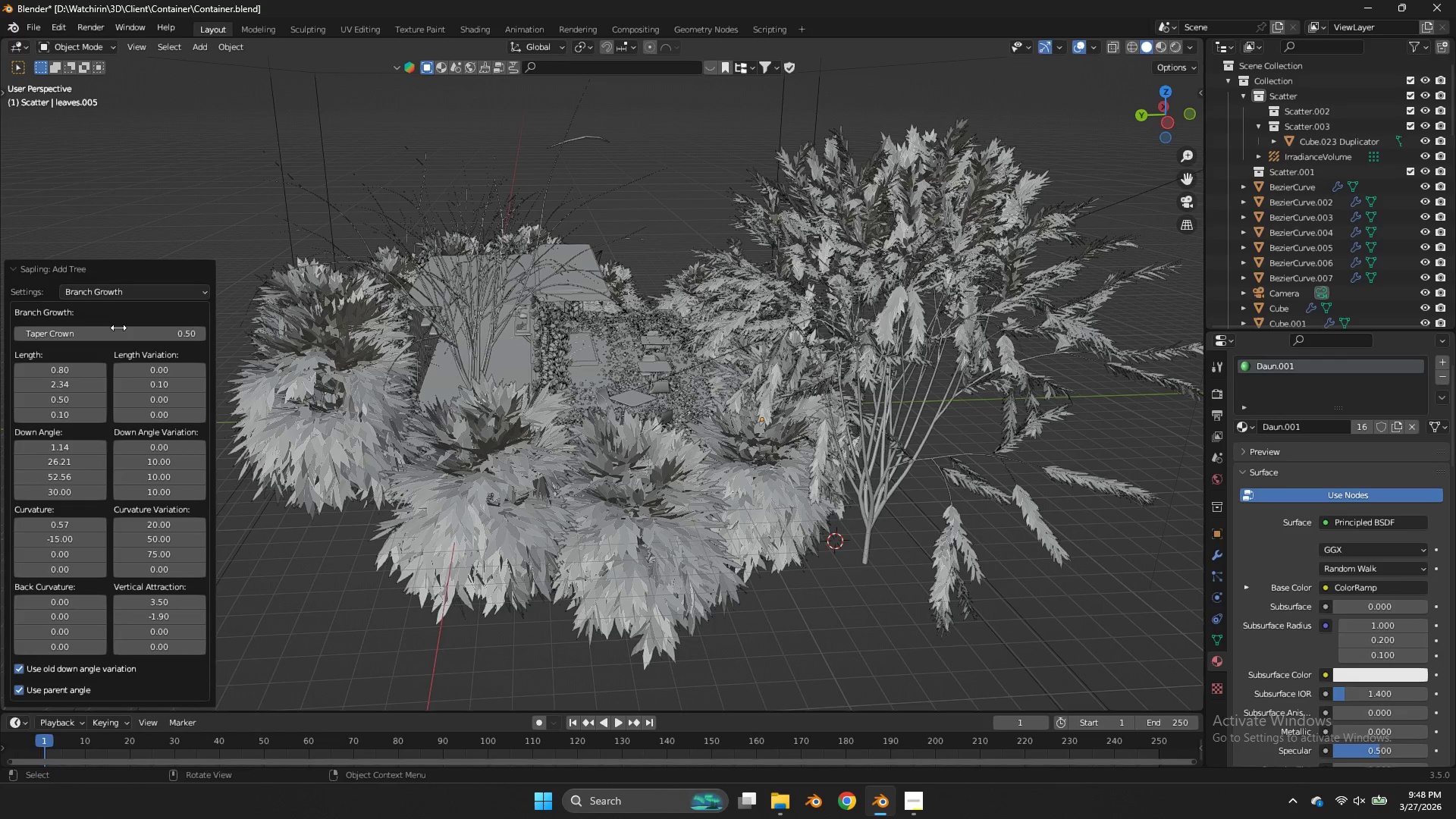 
left_click_drag(start_coordinate=[120, 334], to_coordinate=[886, 332])
 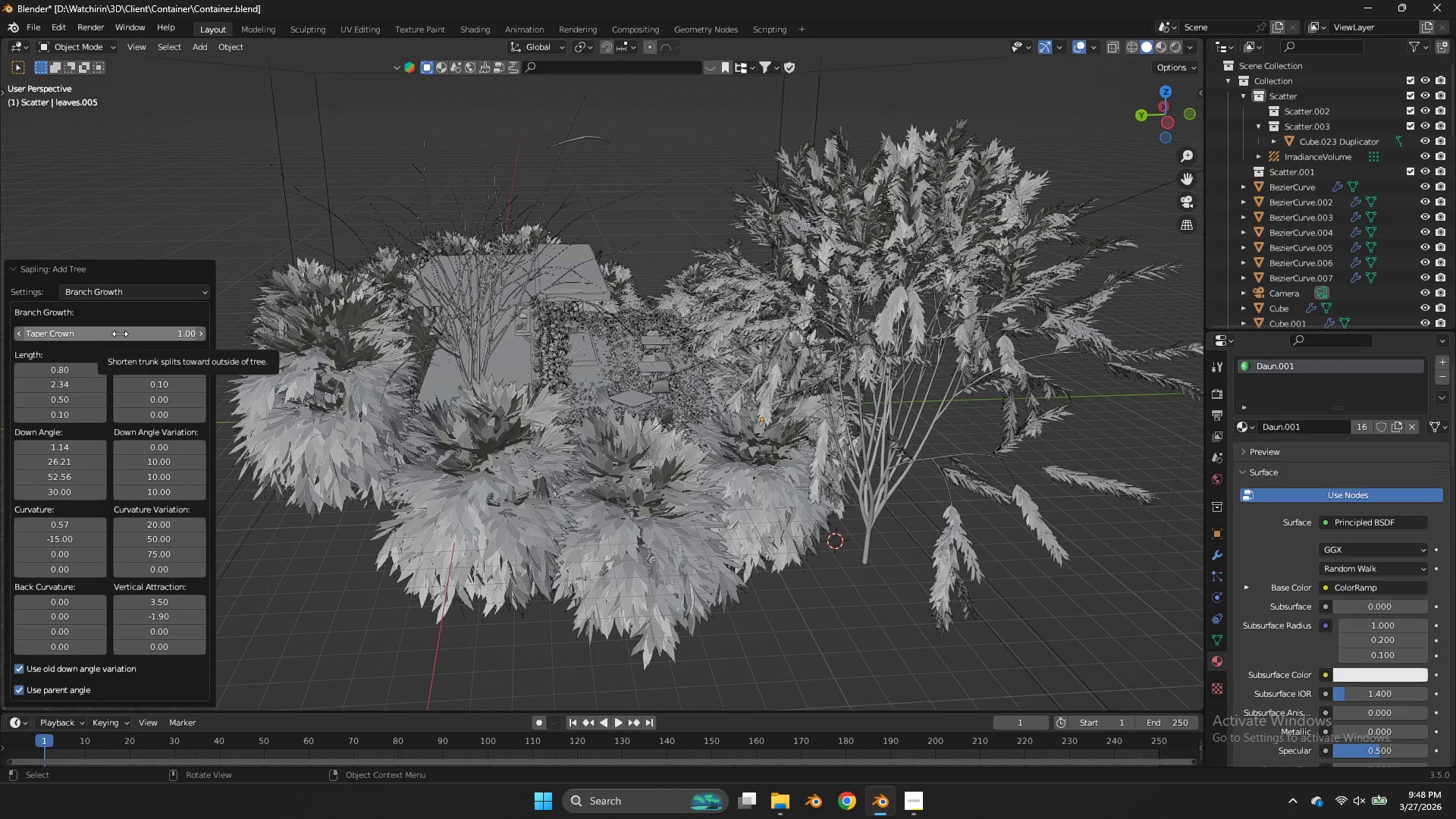 
key(Control+Z)
 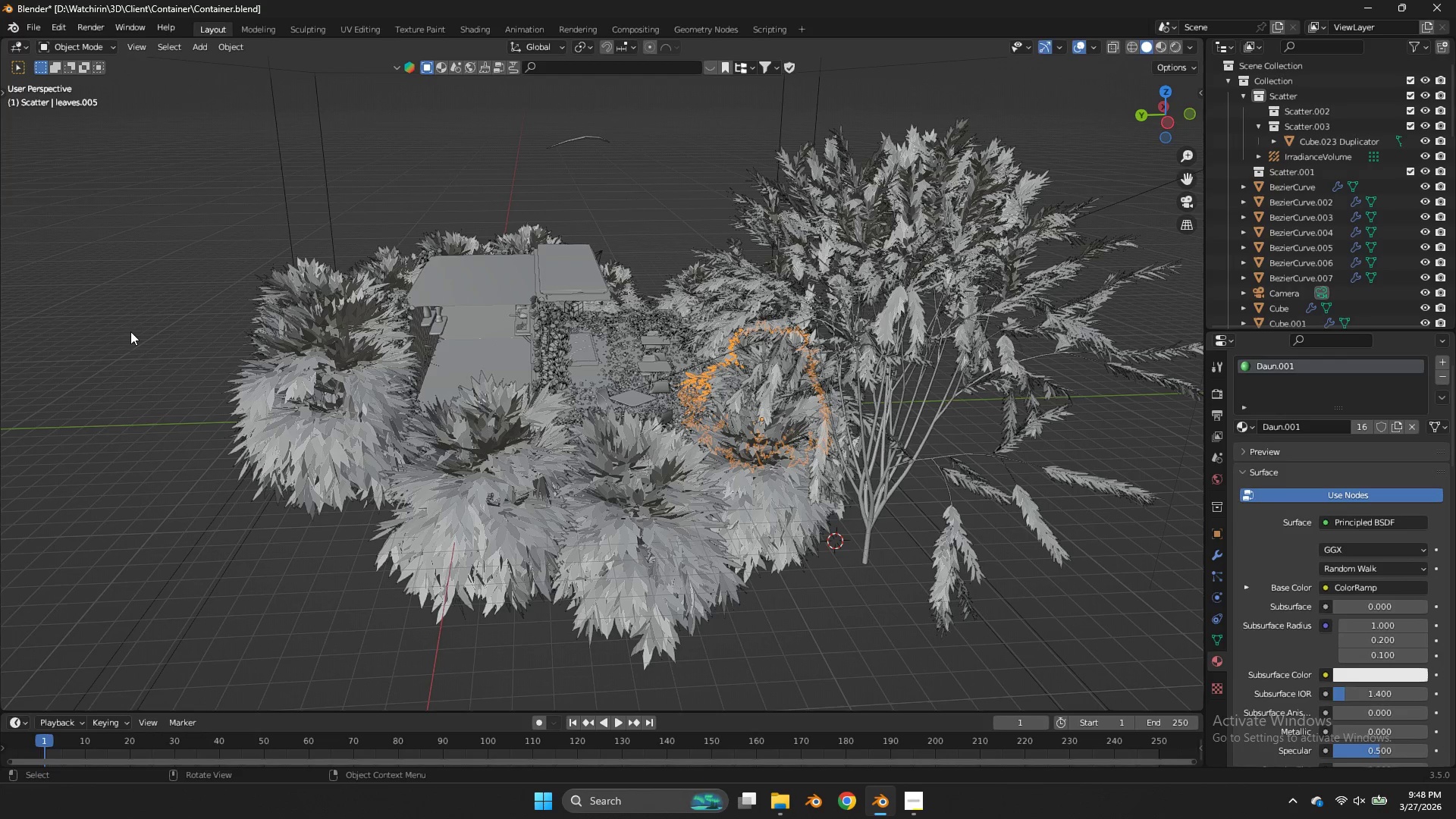 
key(Shift+ShiftLeft)
 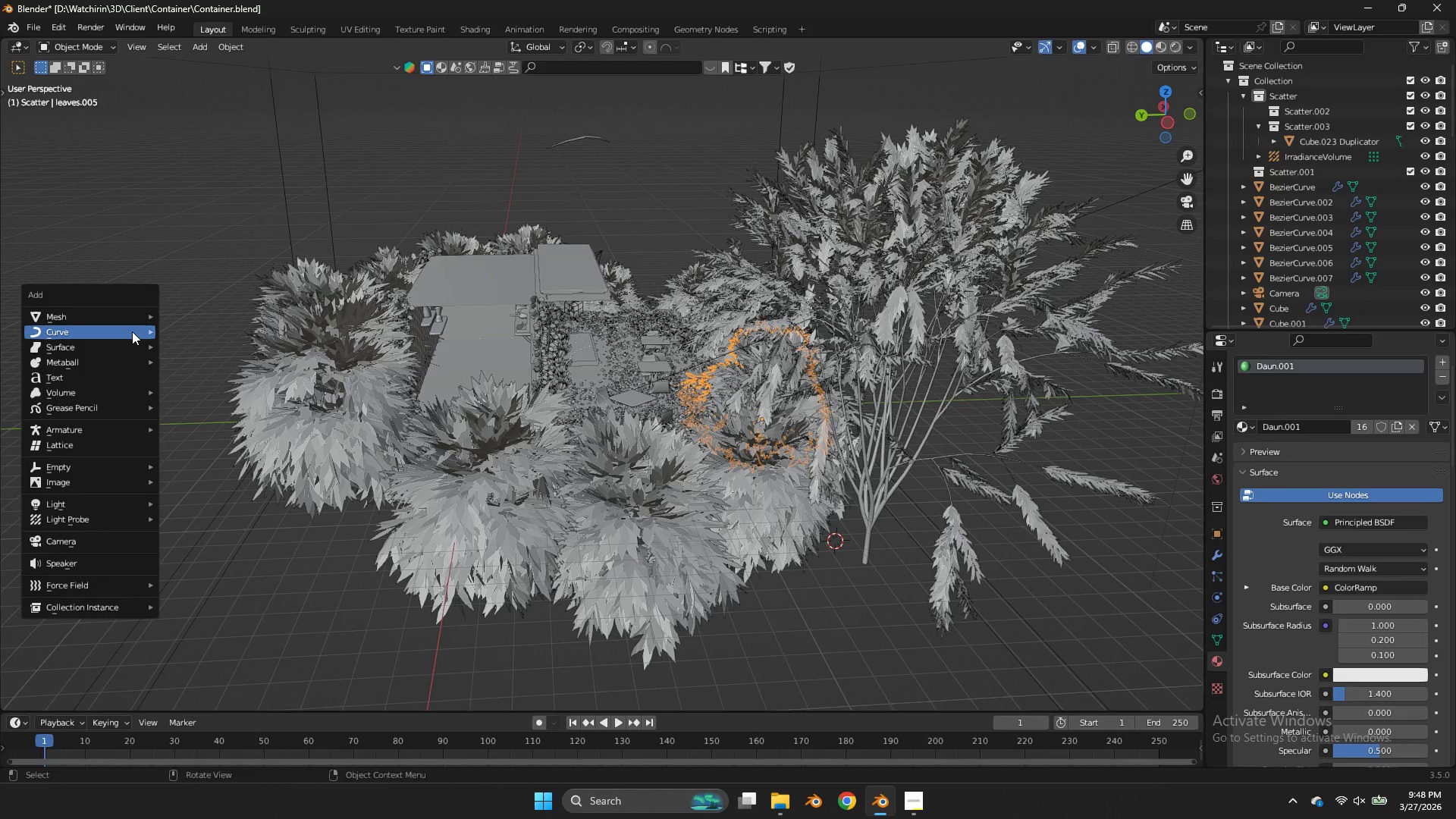 
key(Shift+A)
 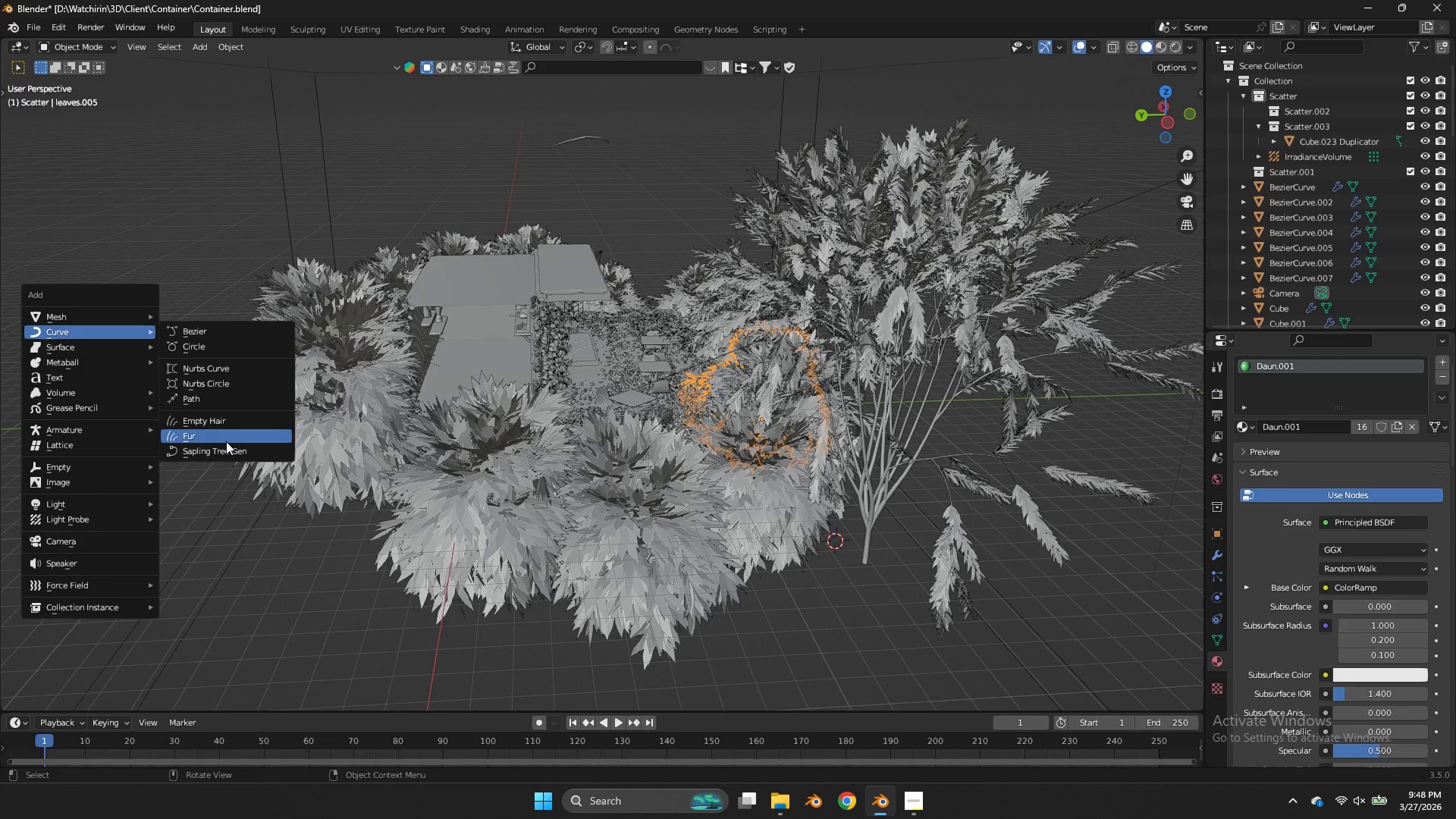 
left_click([225, 445])
 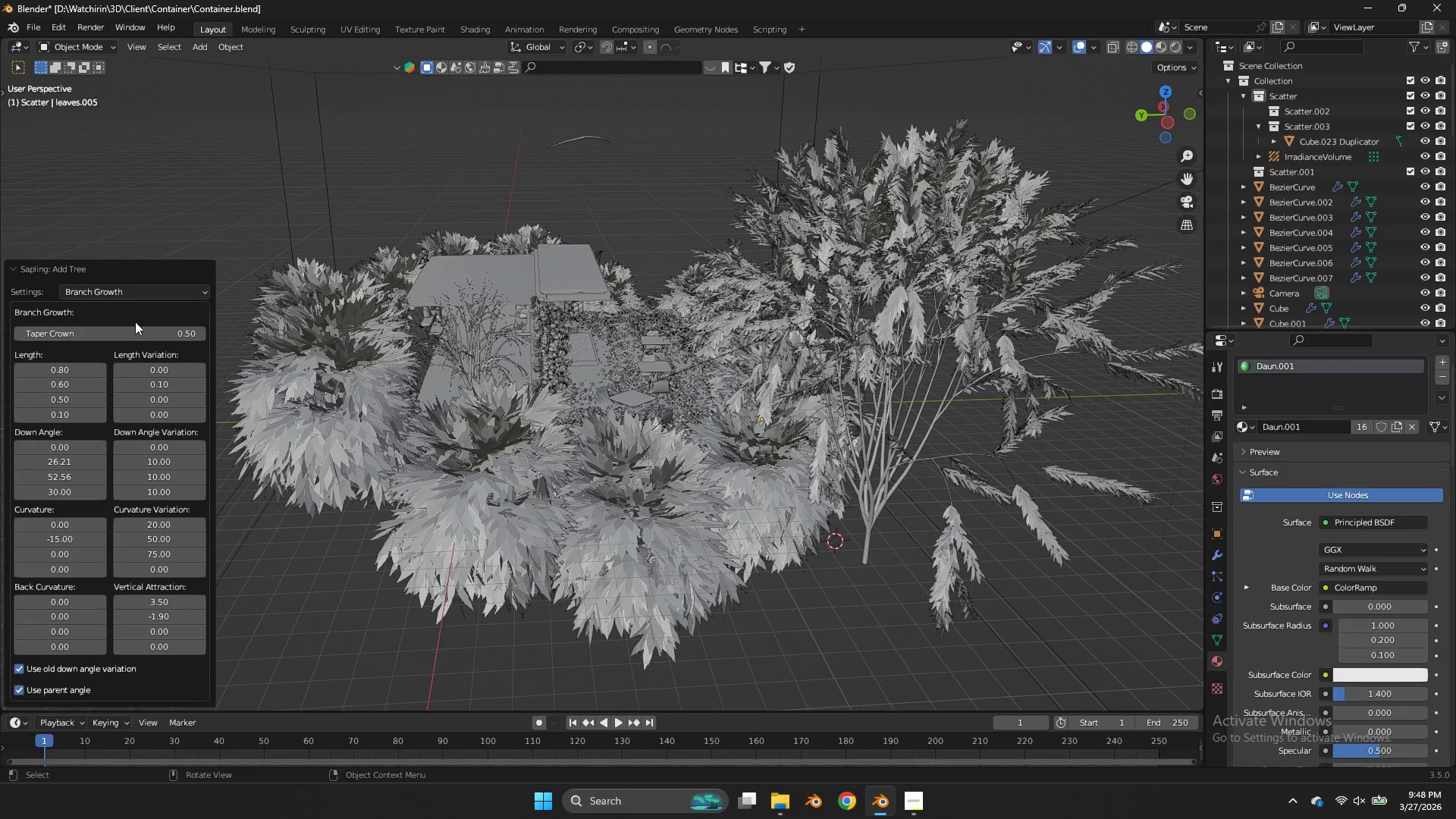 
left_click([115, 297])
 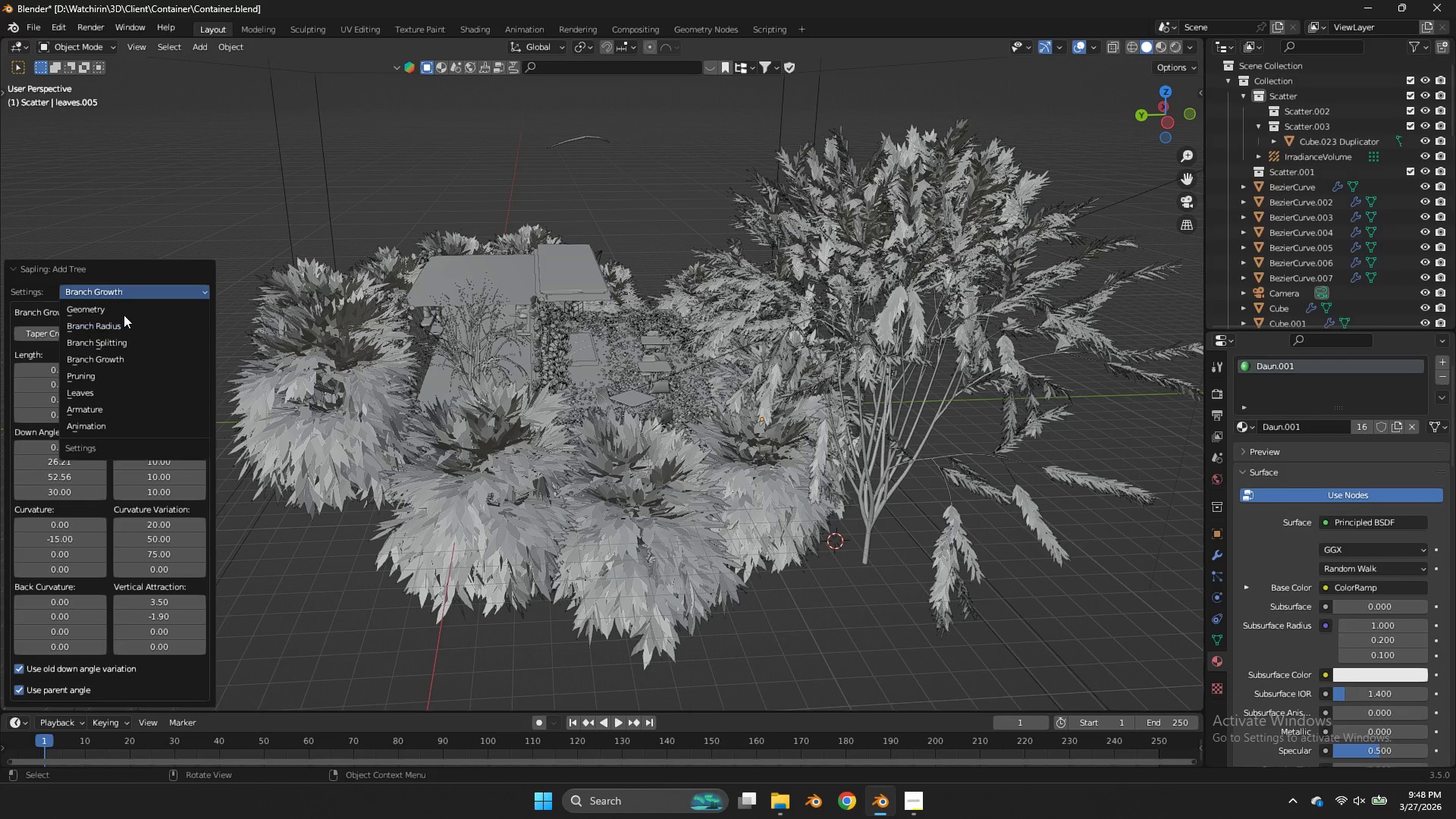 
left_click([124, 315])
 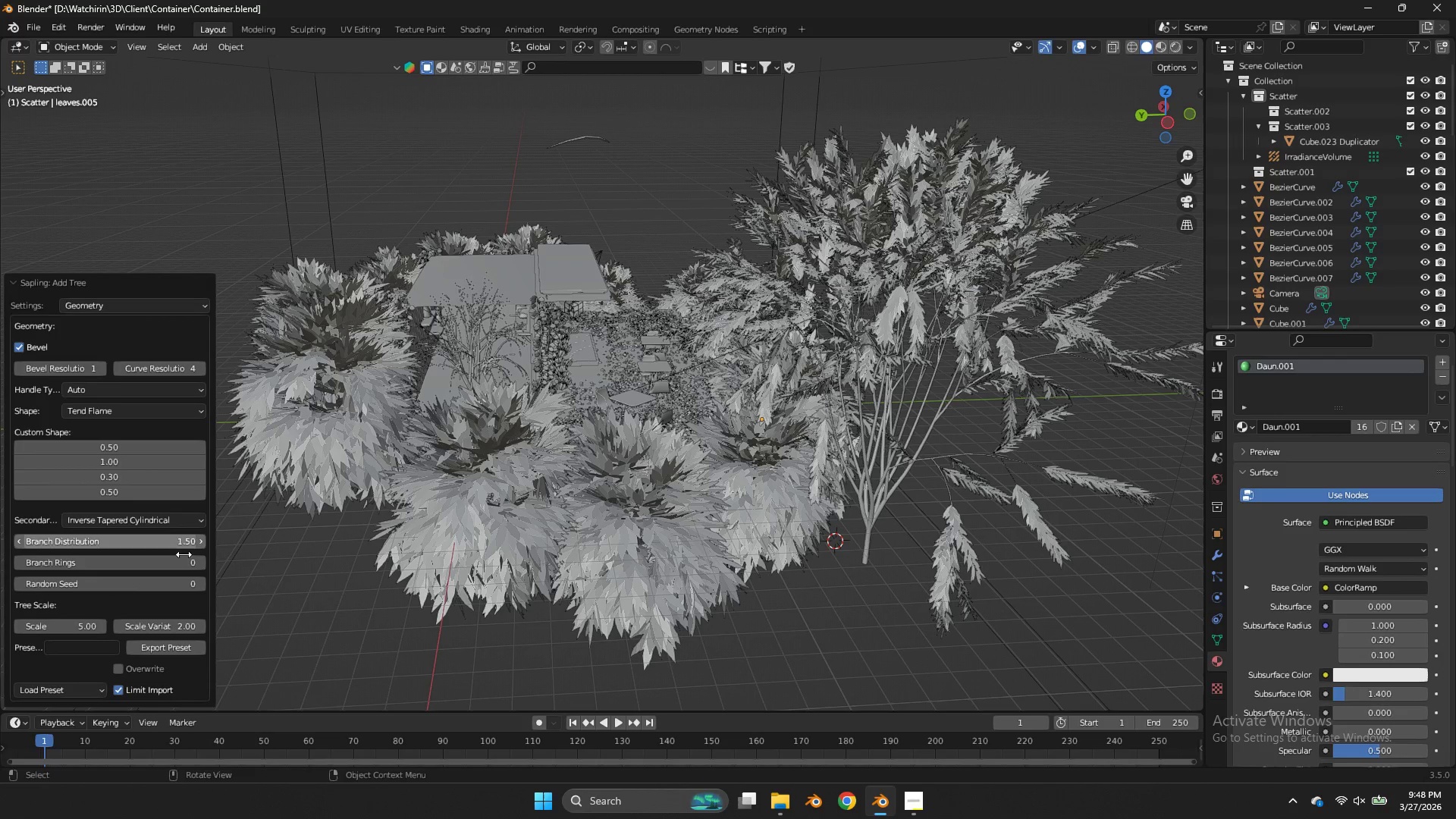 
left_click_drag(start_coordinate=[66, 626], to_coordinate=[564, 416])
 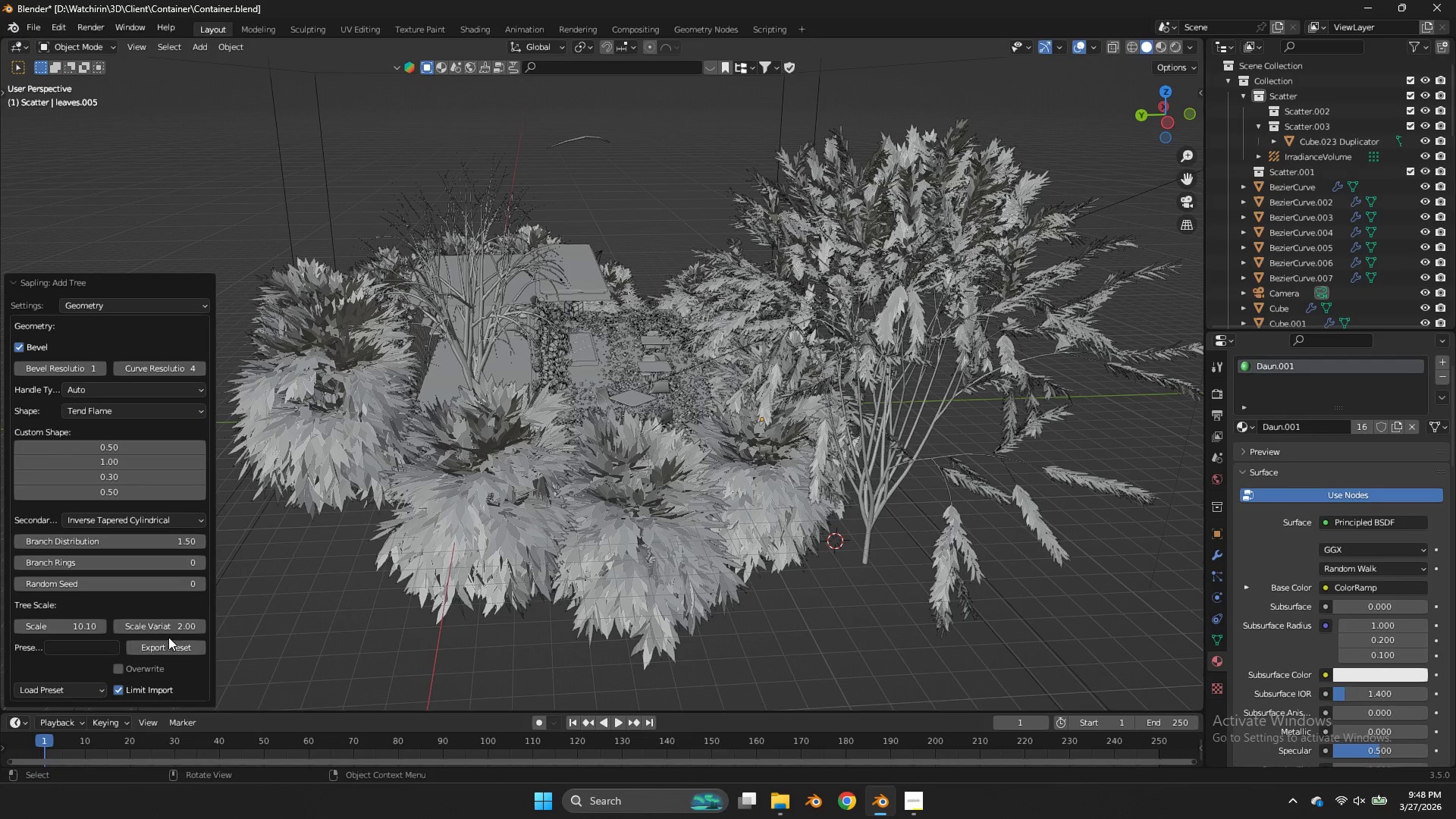 
left_click_drag(start_coordinate=[163, 627], to_coordinate=[626, 419])
 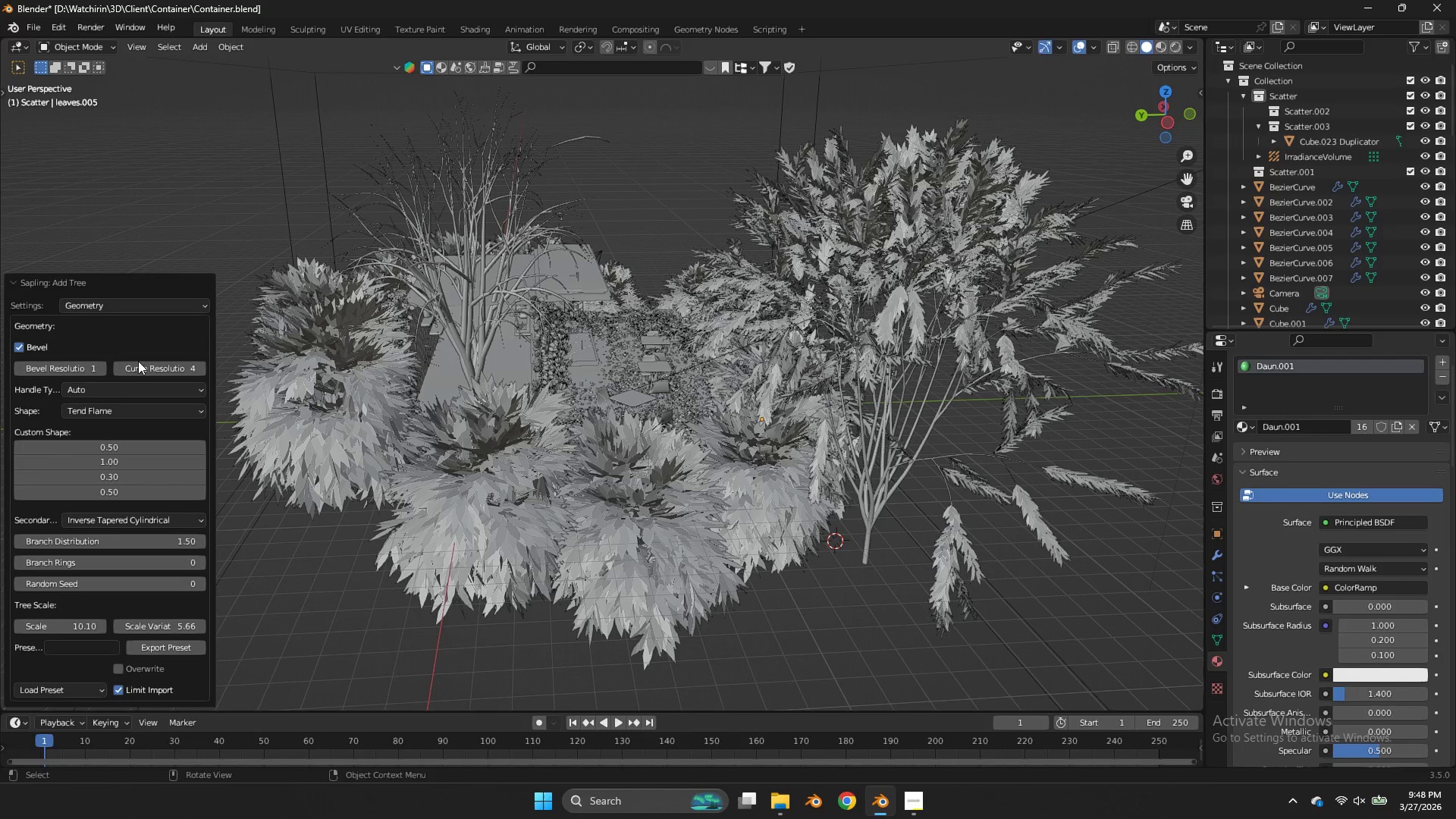 
double_click([123, 364])
 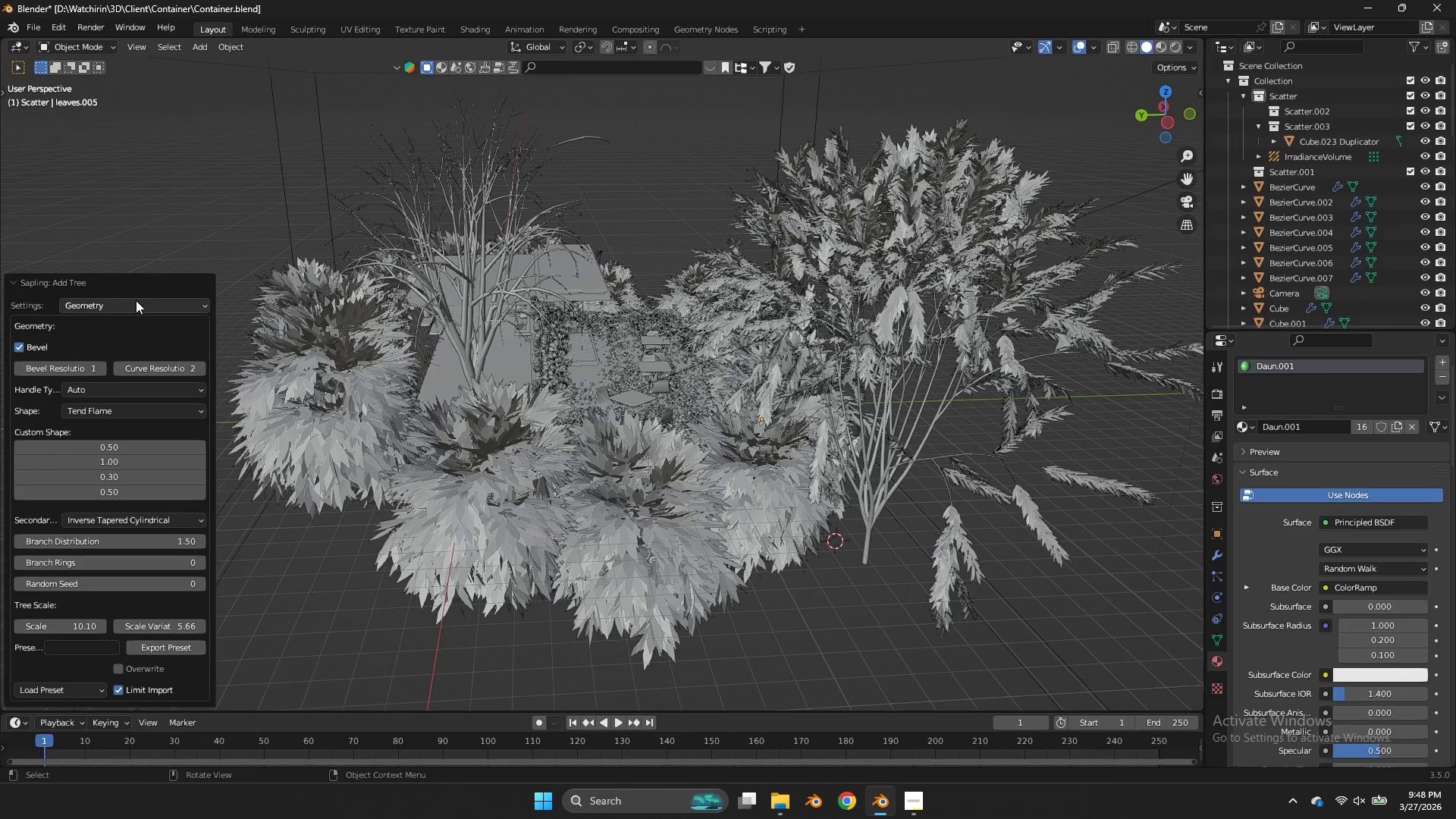 
left_click([136, 300])
 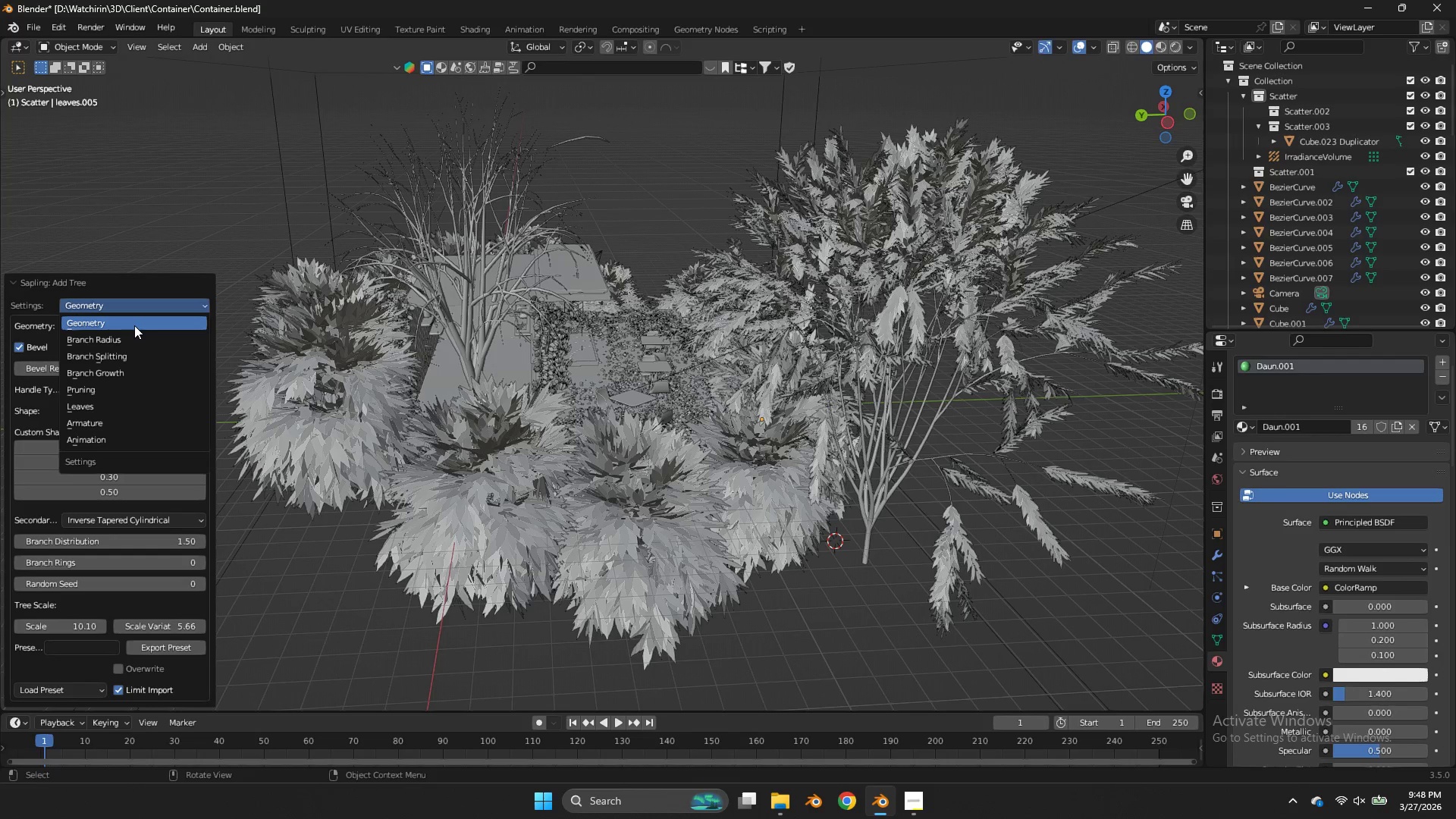 
mouse_move([139, 356])
 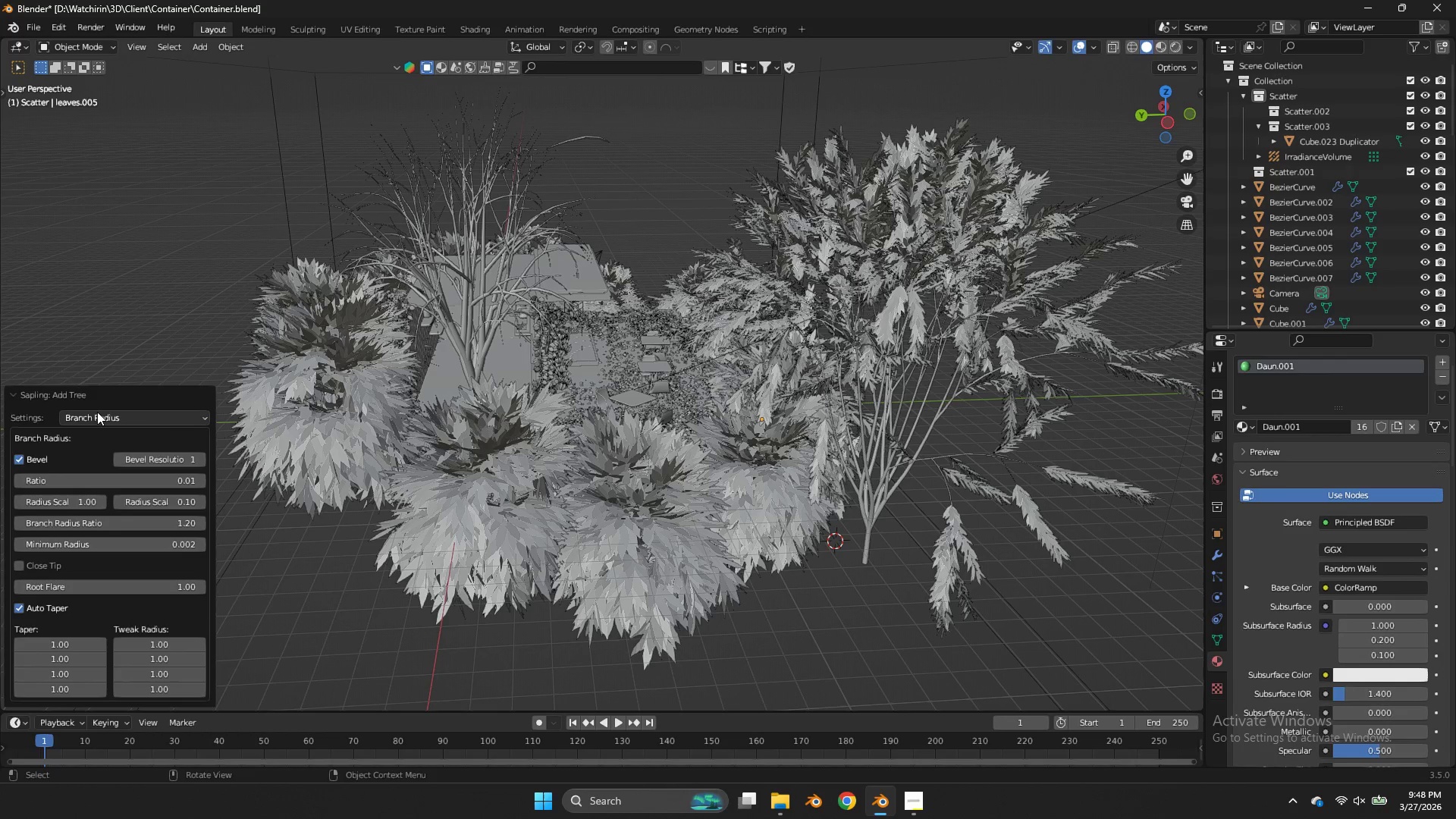 
left_click_drag(start_coordinate=[125, 584], to_coordinate=[867, 403])
 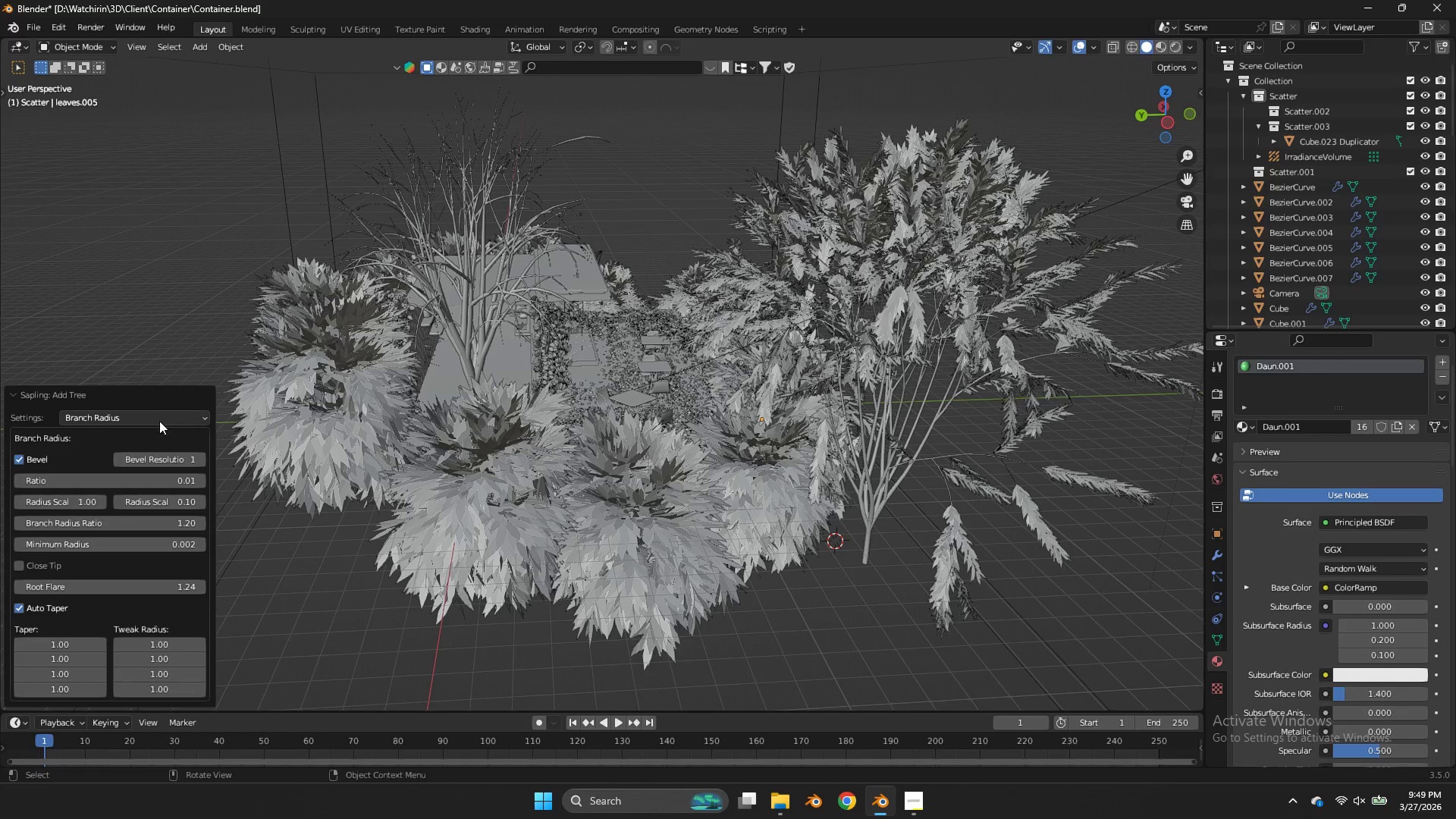 
left_click([158, 422])
 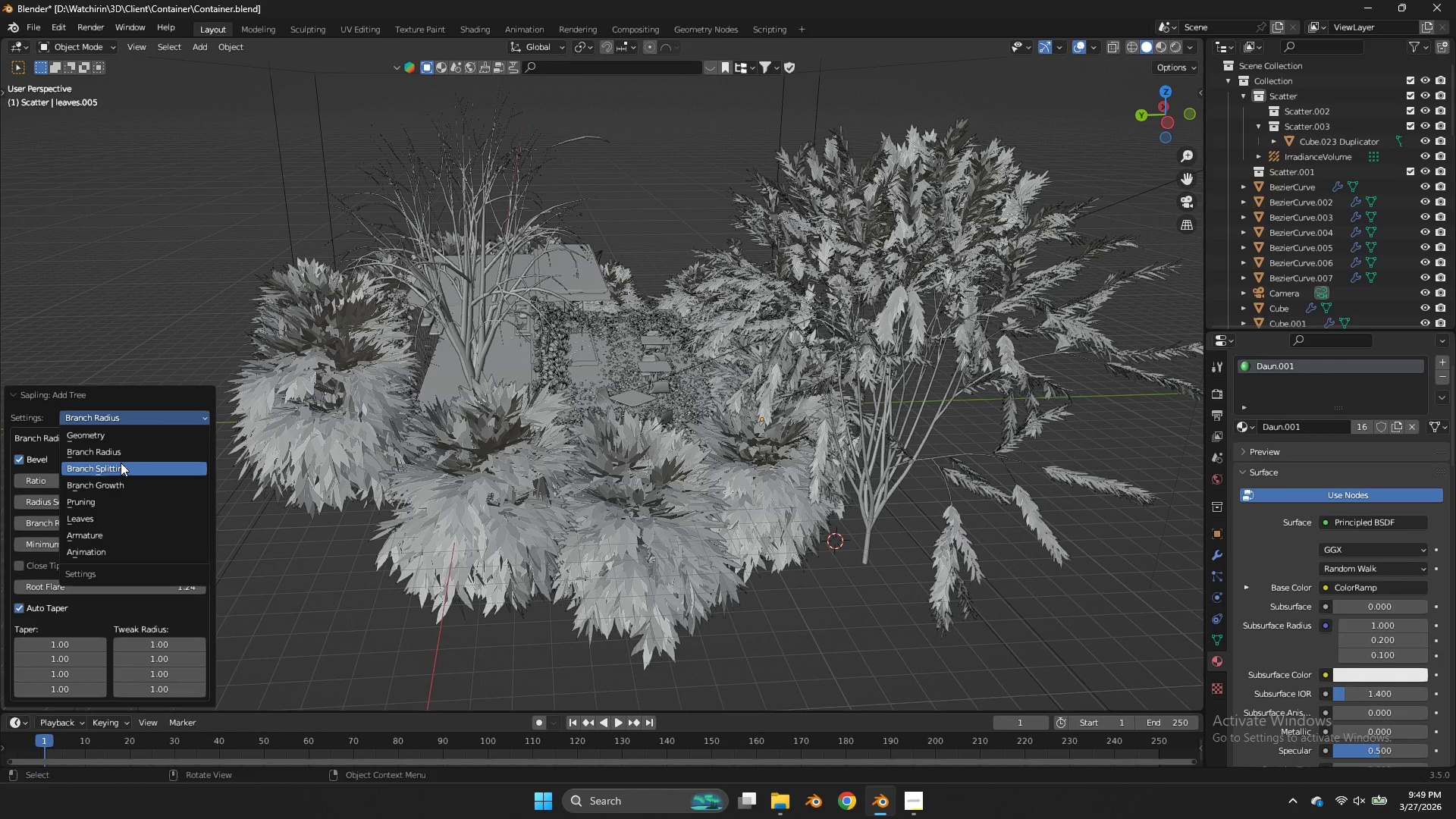 
left_click([121, 463])
 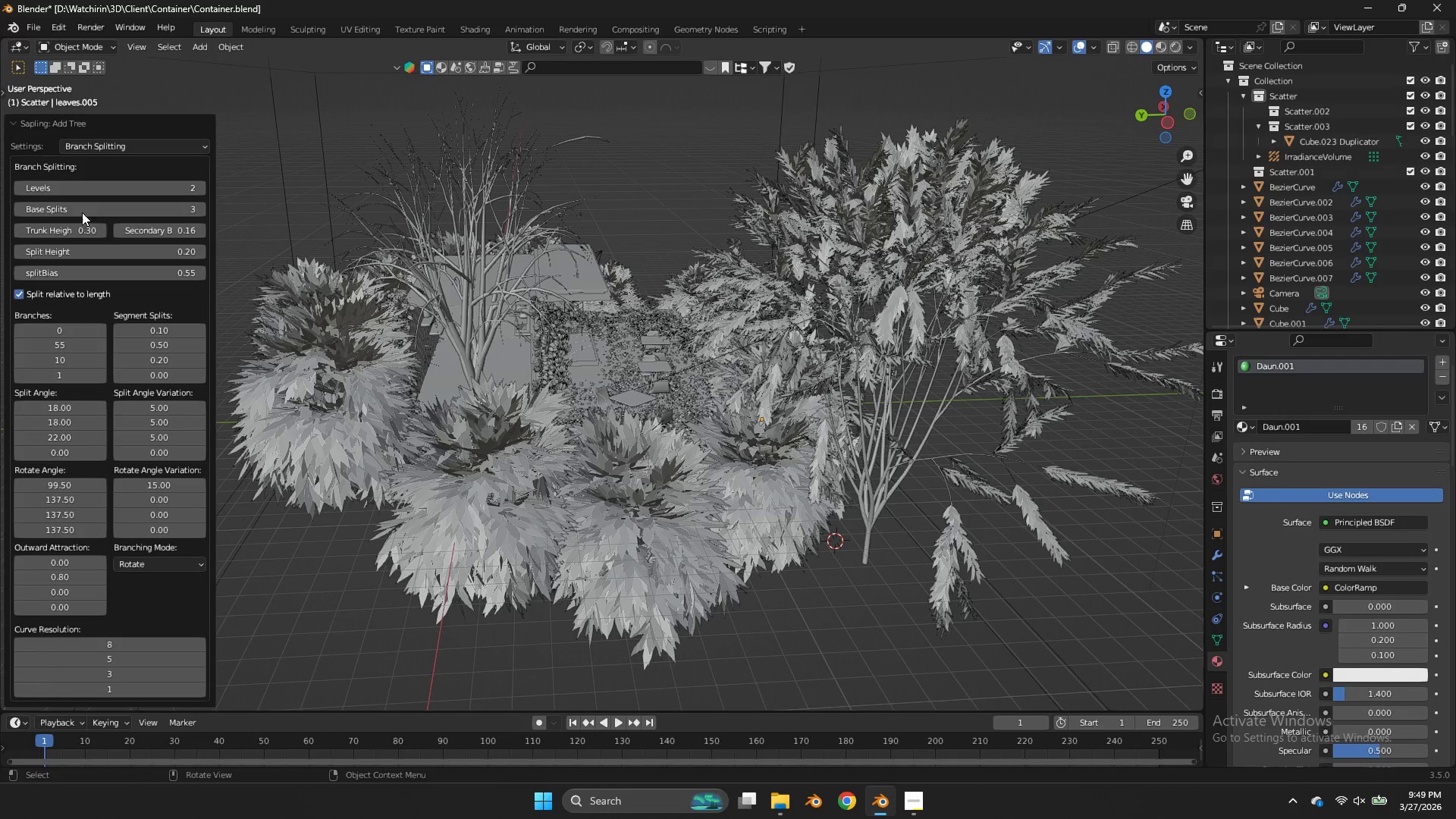 
left_click_drag(start_coordinate=[88, 184], to_coordinate=[827, 379])
 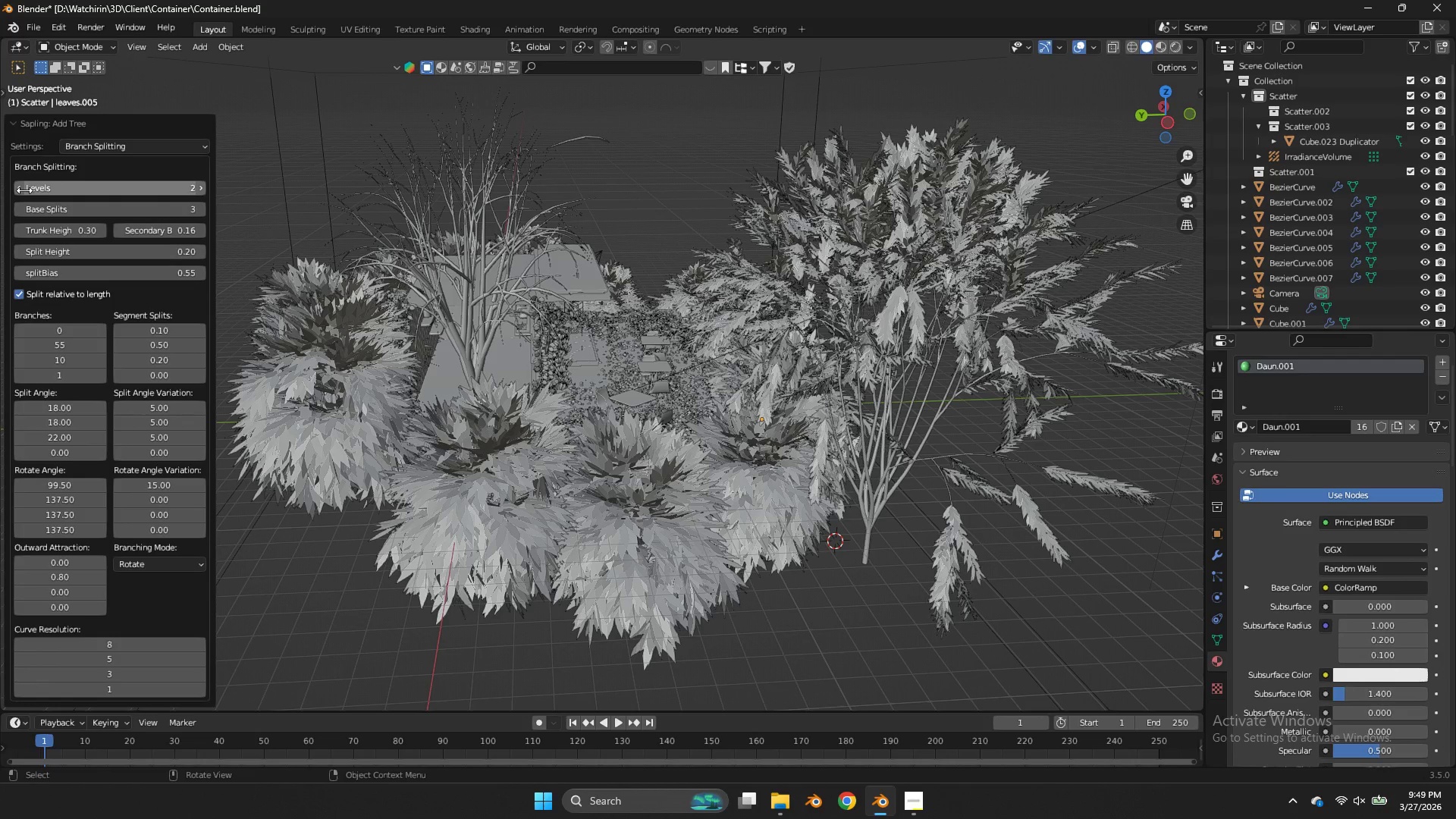 
left_click([18, 185])
 